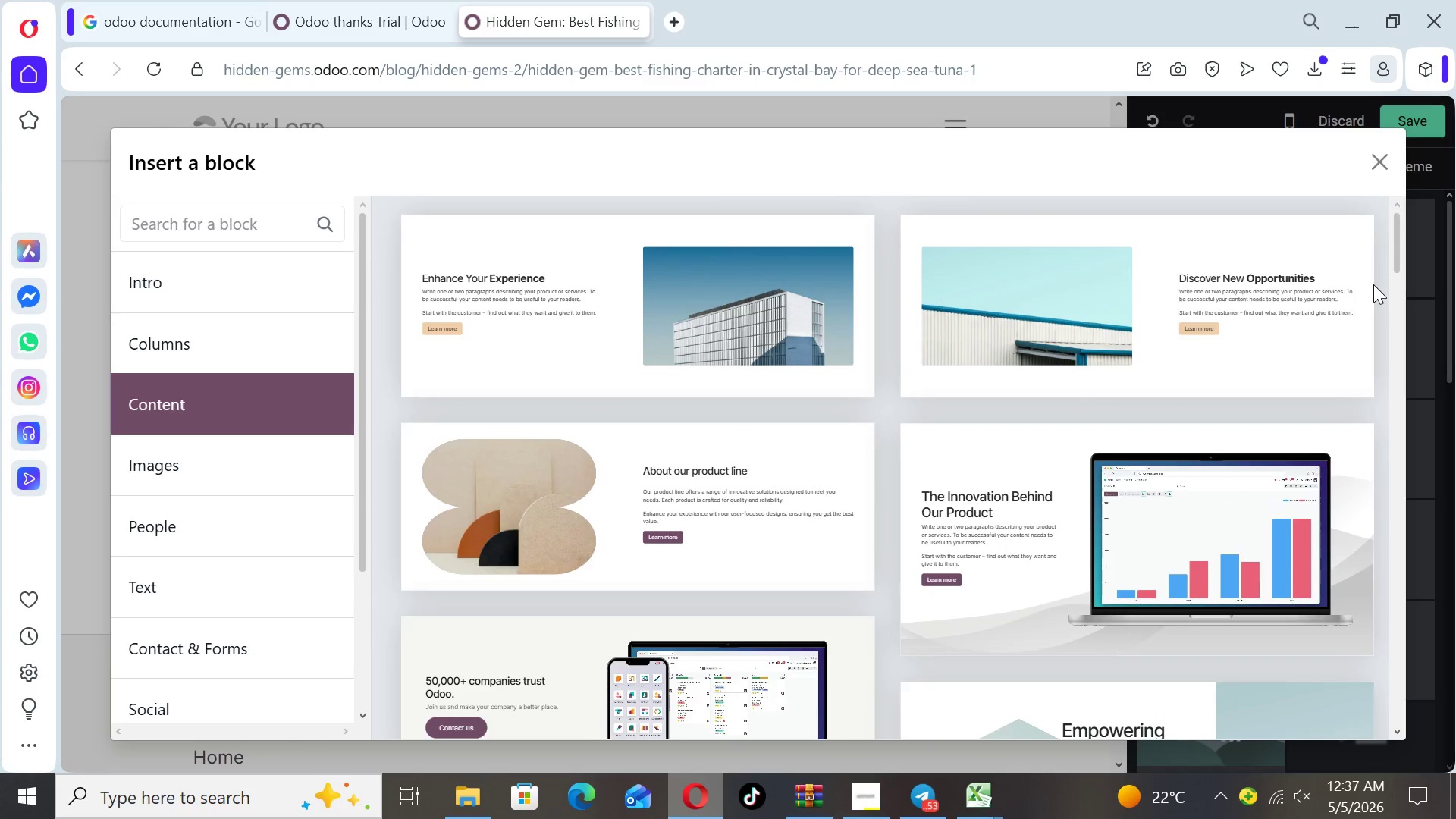 
left_click([709, 287])
 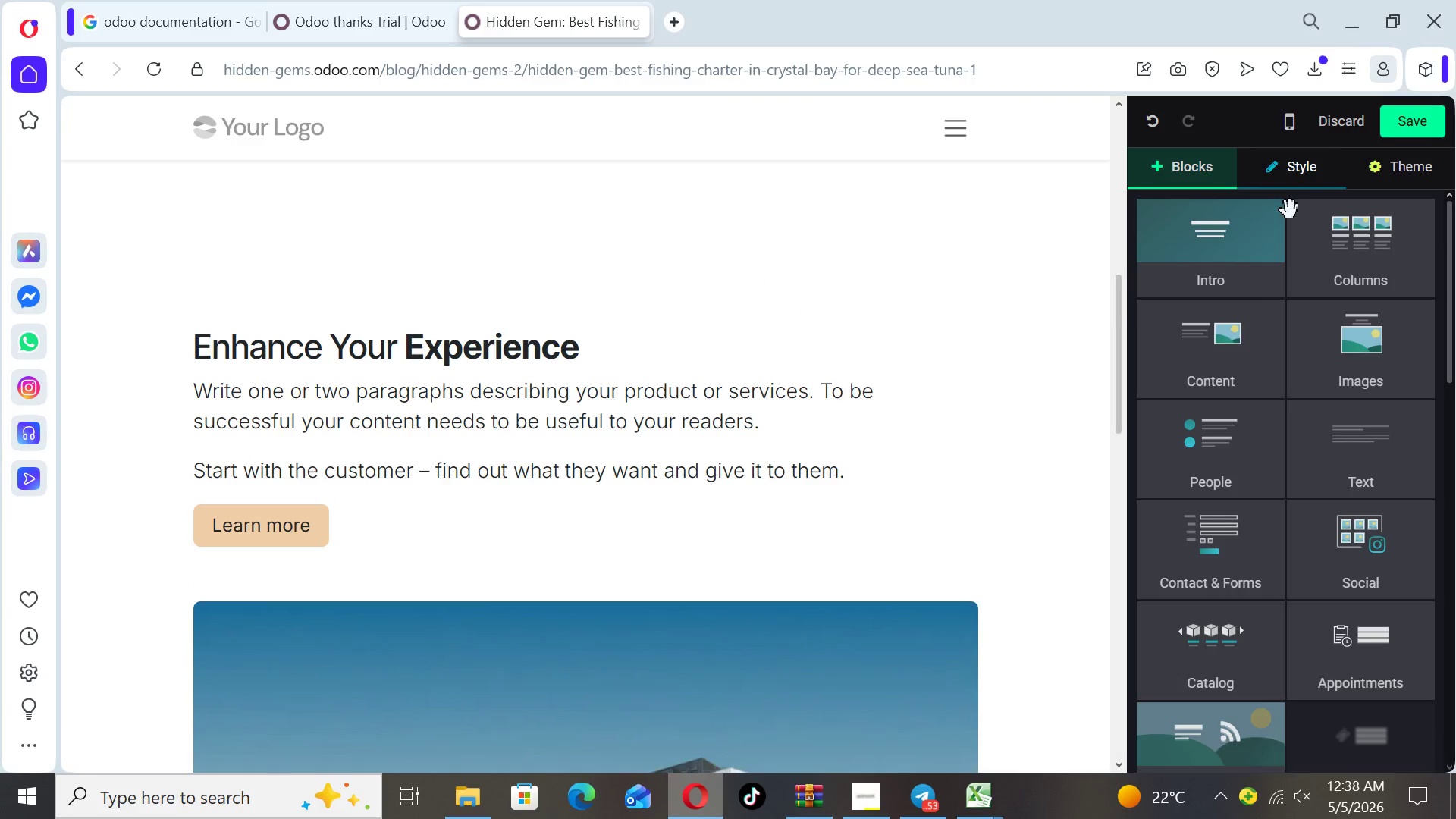 
wait(5.64)
 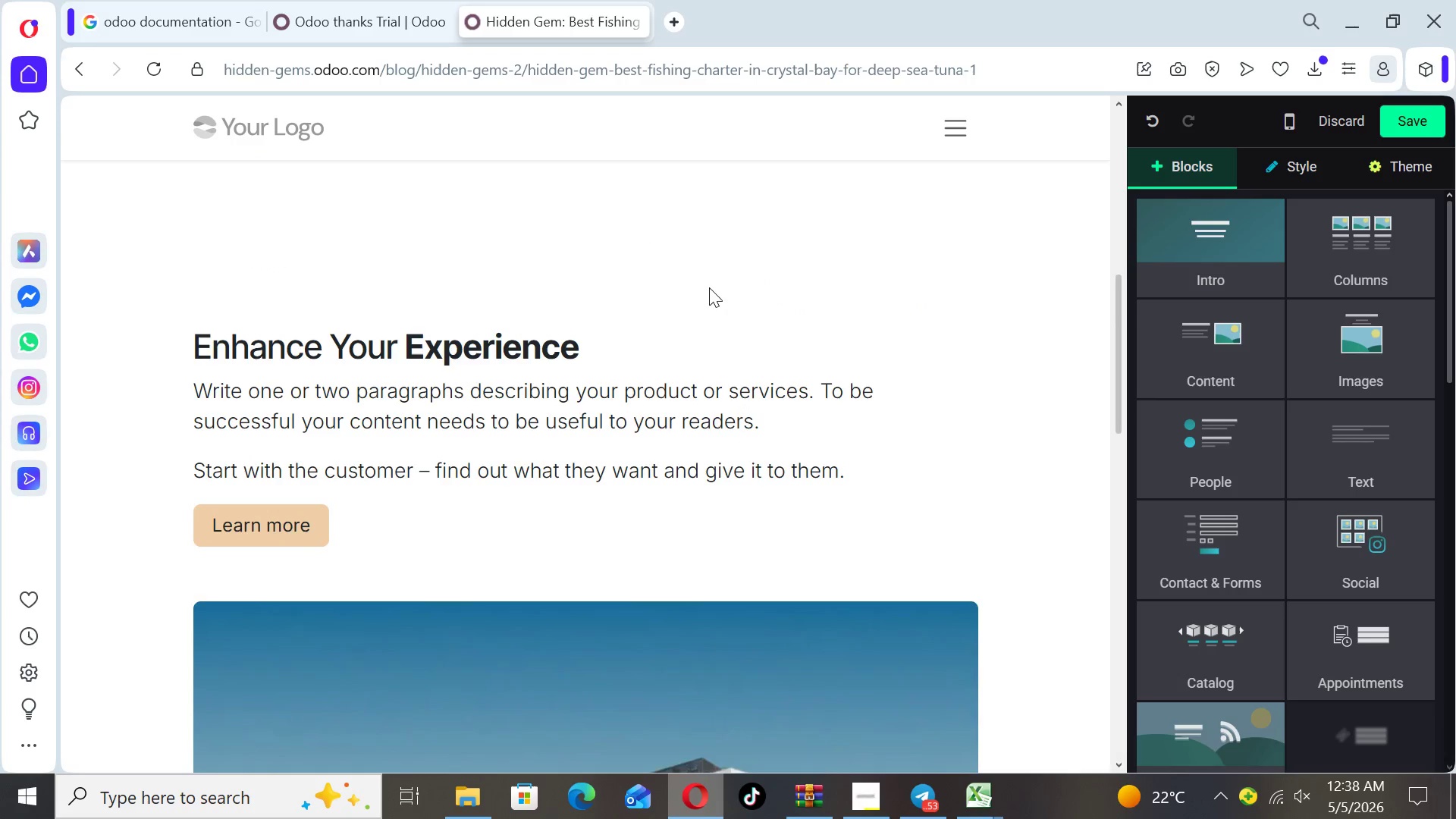 
left_click_drag(start_coordinate=[1455, 302], to_coordinate=[1455, 439])
 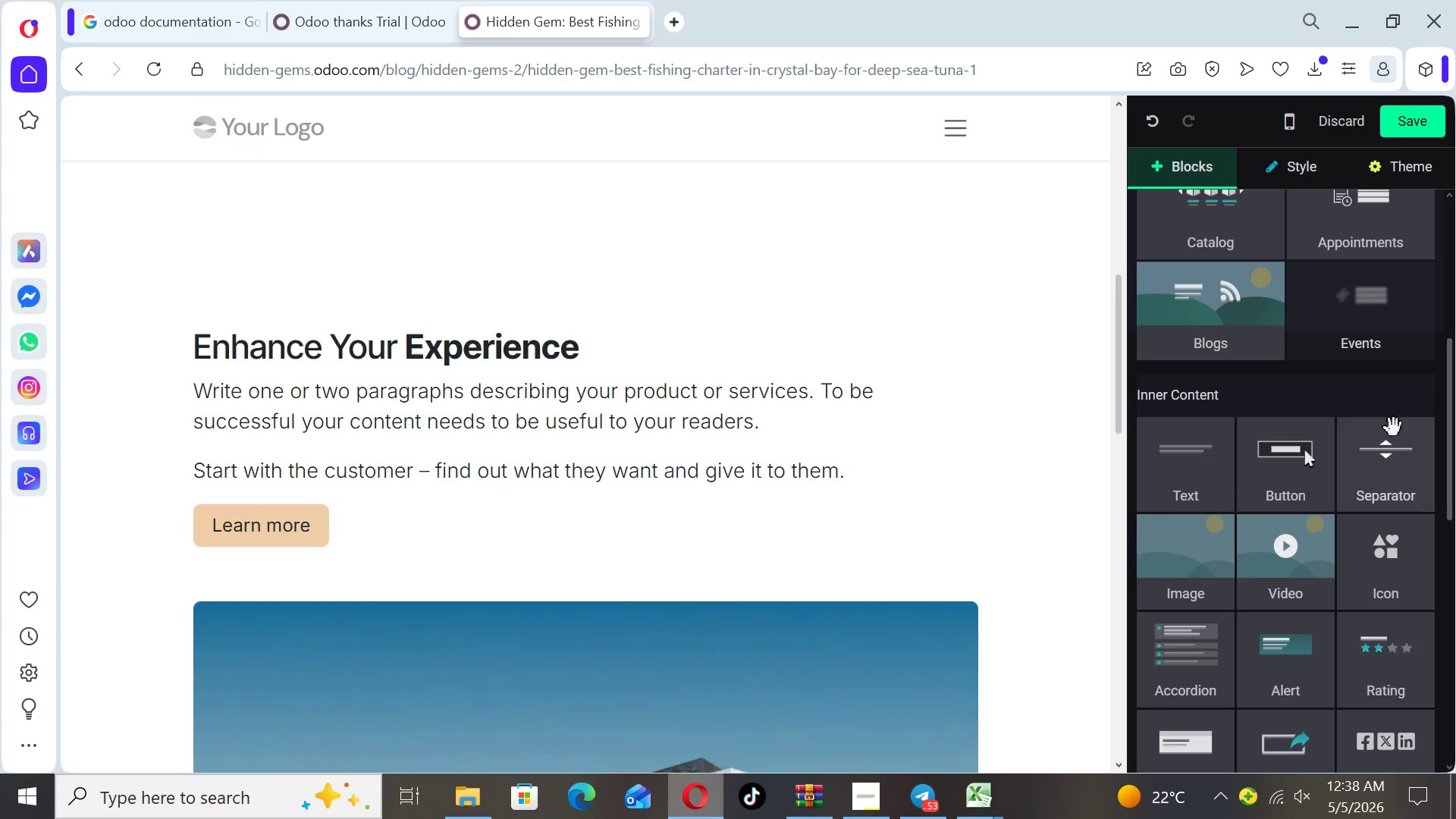 
mouse_move([1382, 473])
 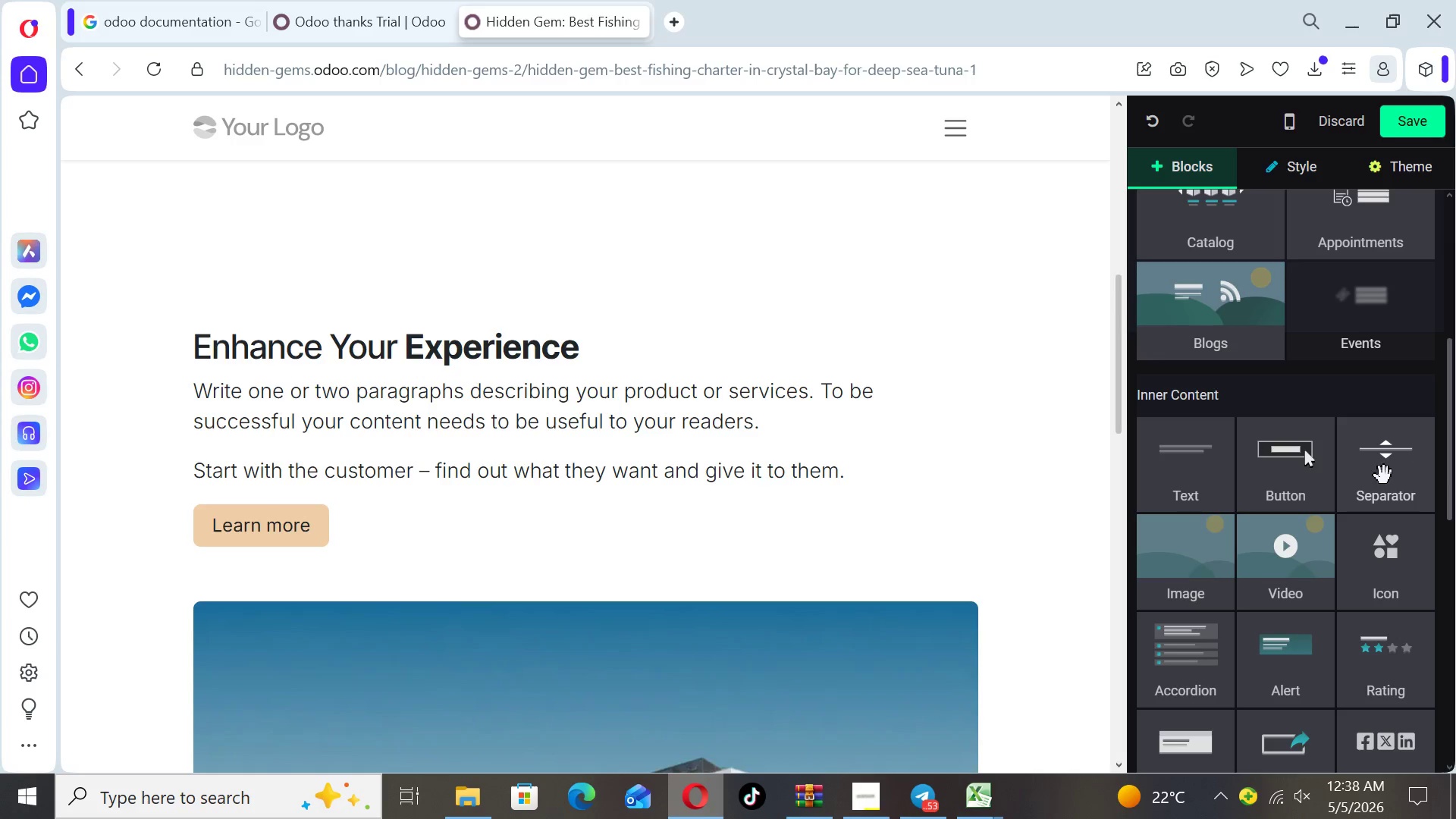 
left_click_drag(start_coordinate=[1384, 475], to_coordinate=[915, 289])
 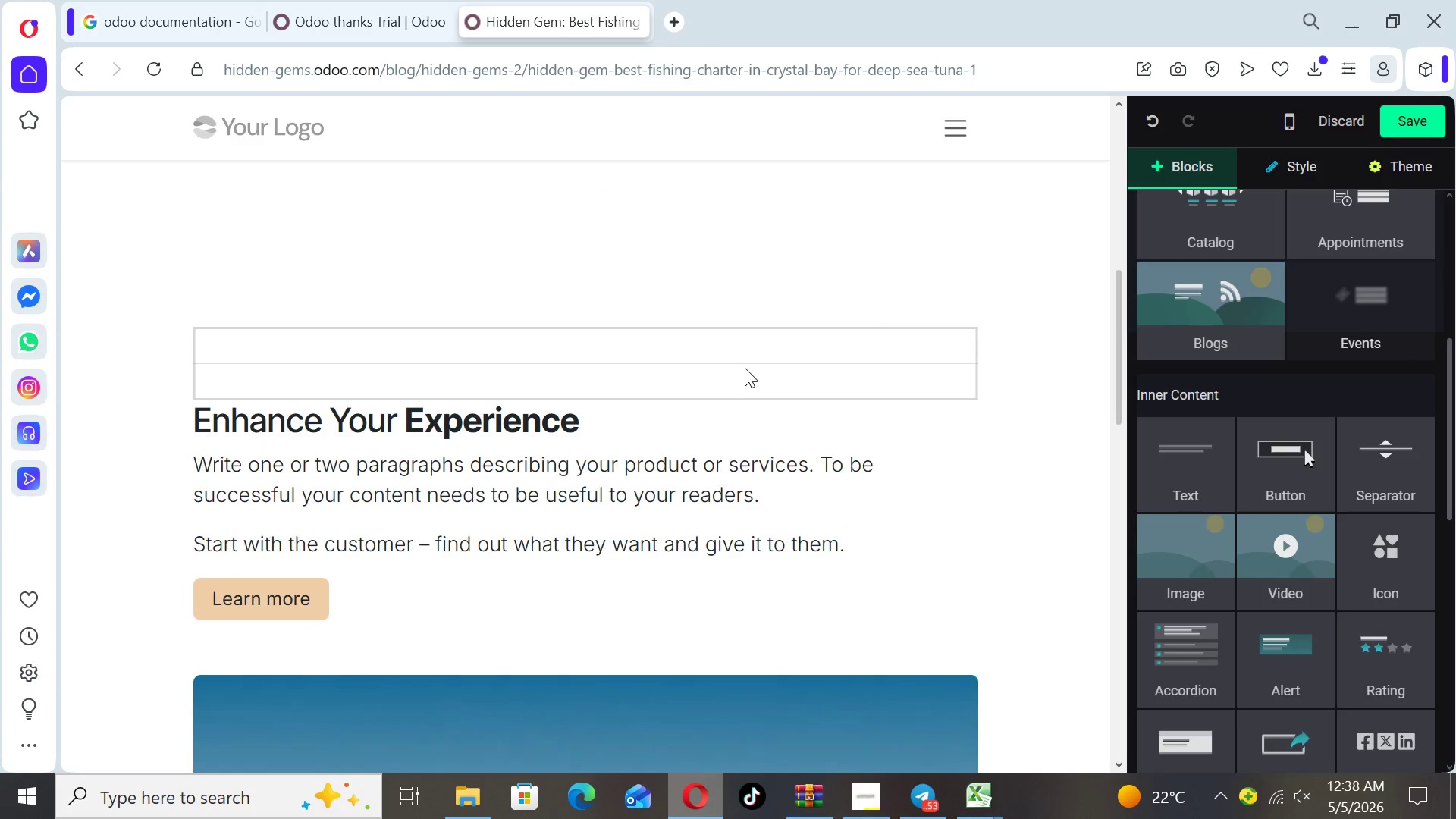 
left_click([745, 367])
 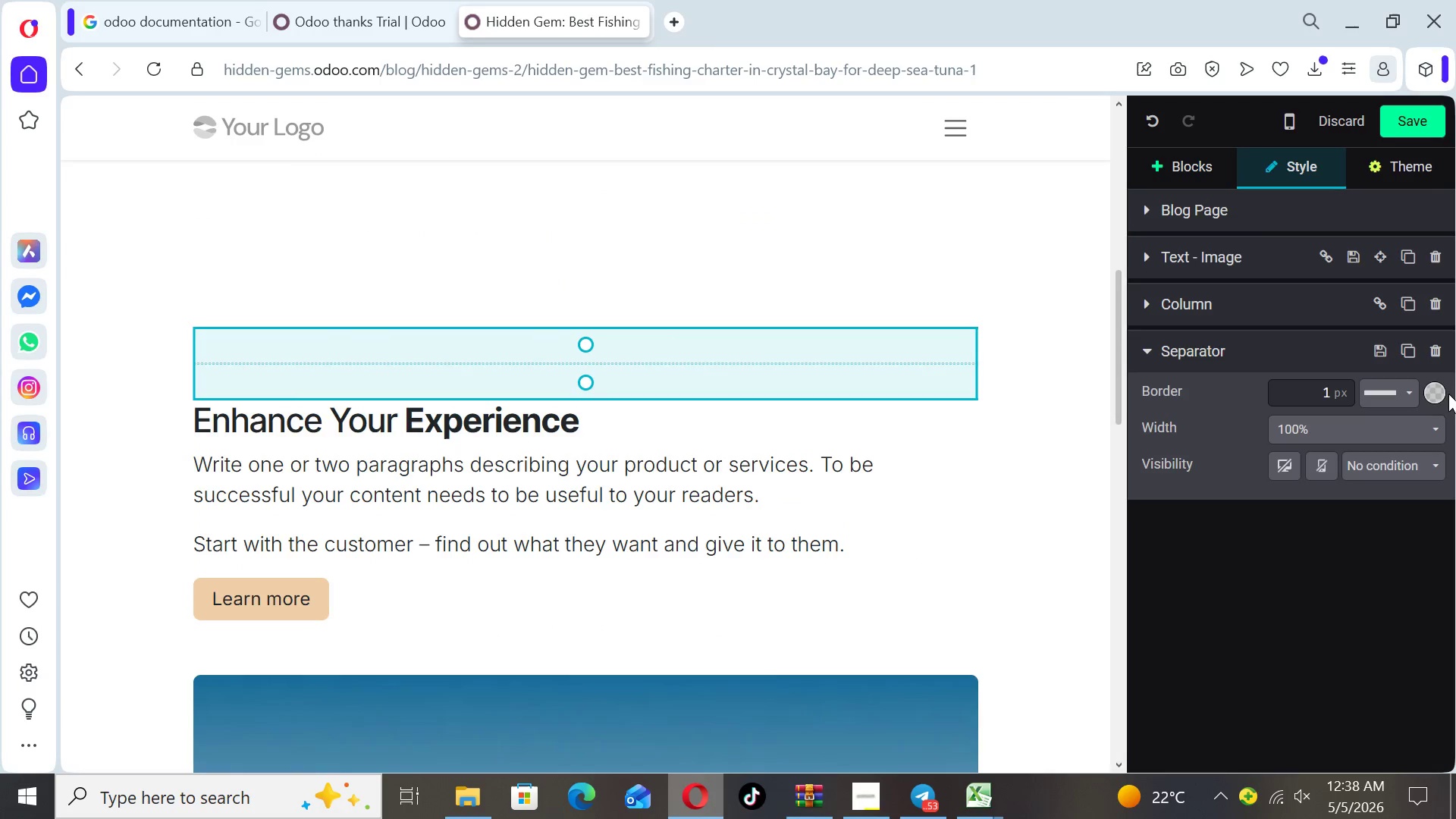 
left_click([1427, 388])
 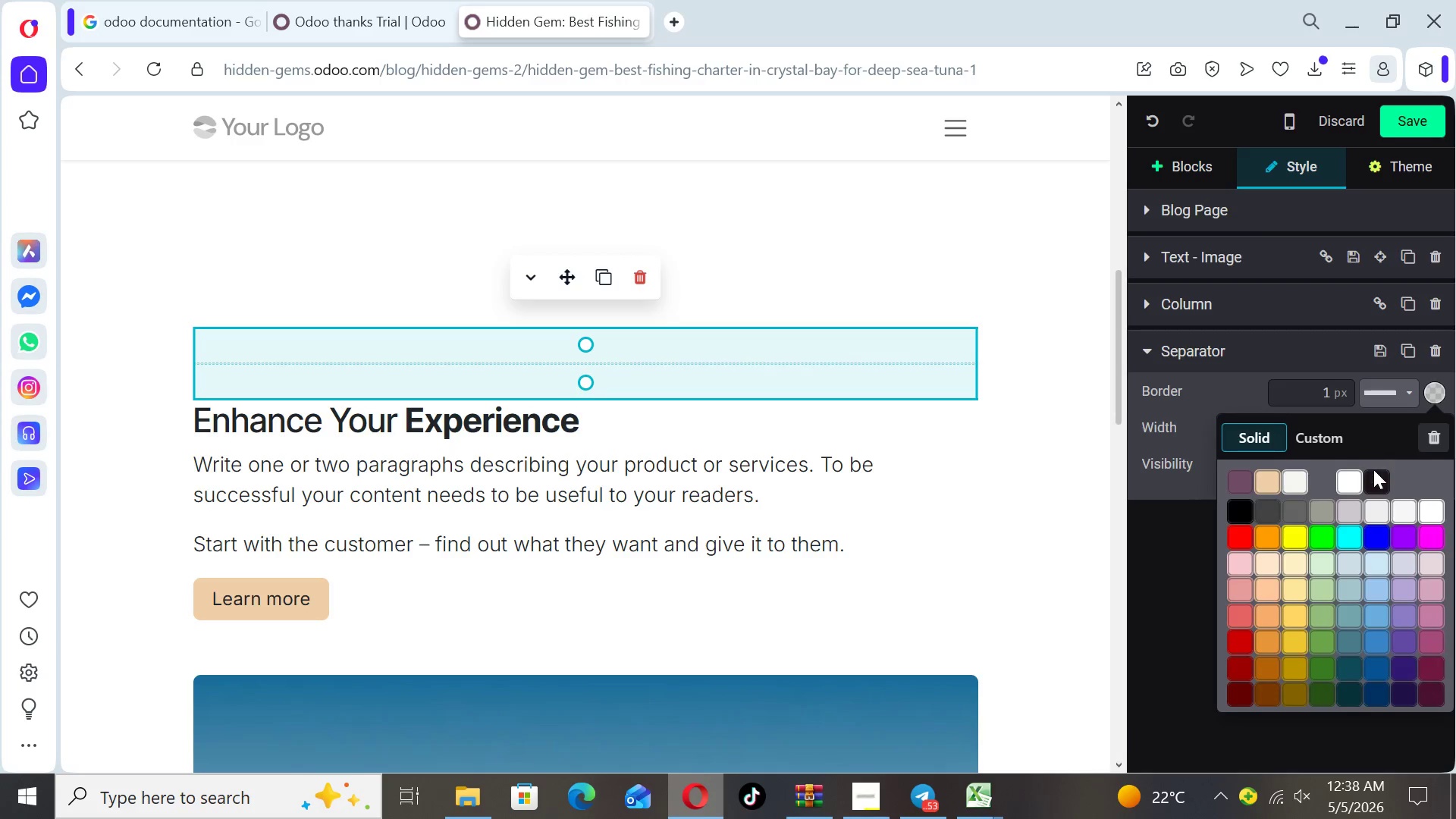 
left_click([1373, 469])
 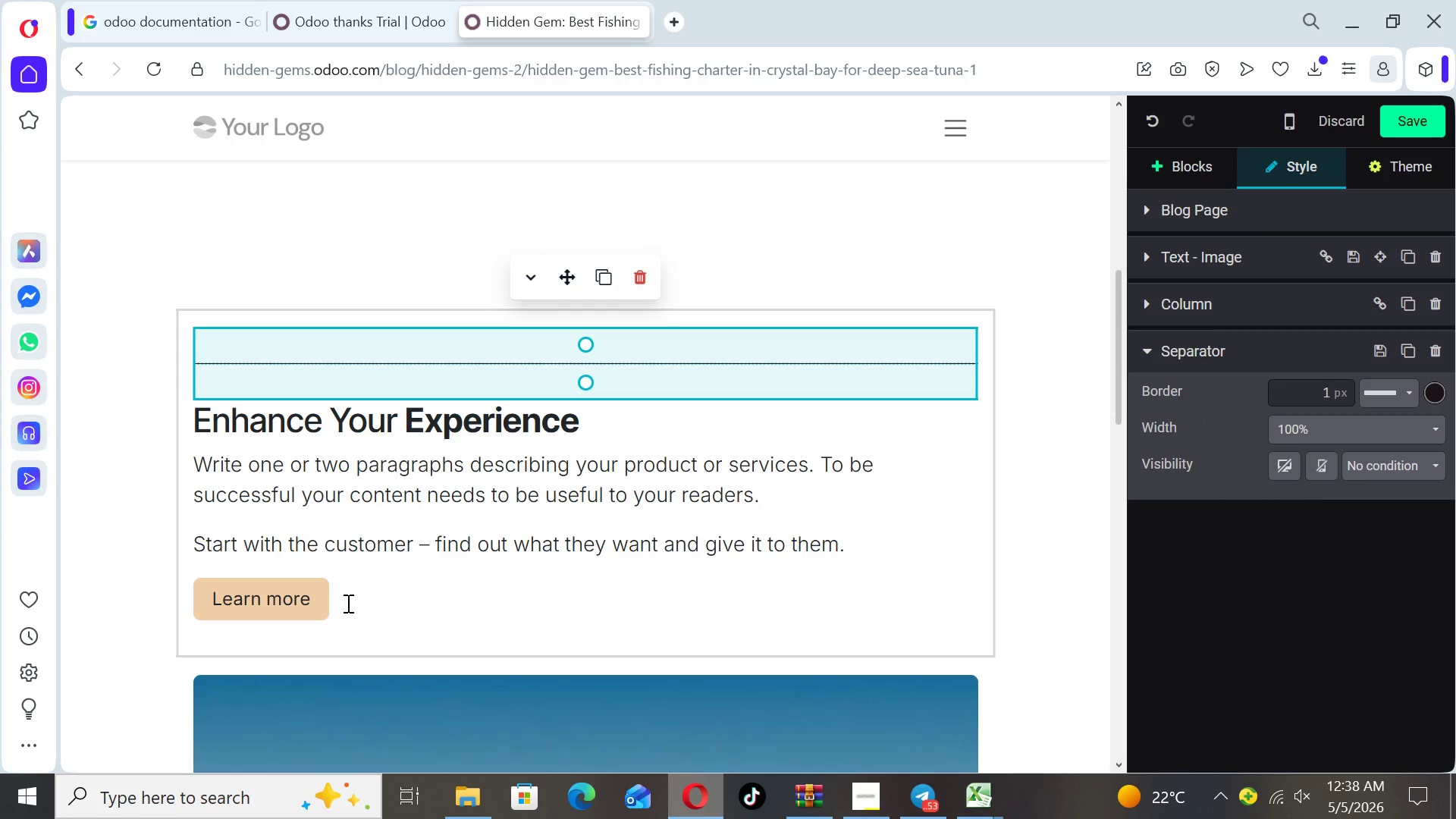 
left_click([347, 603])
 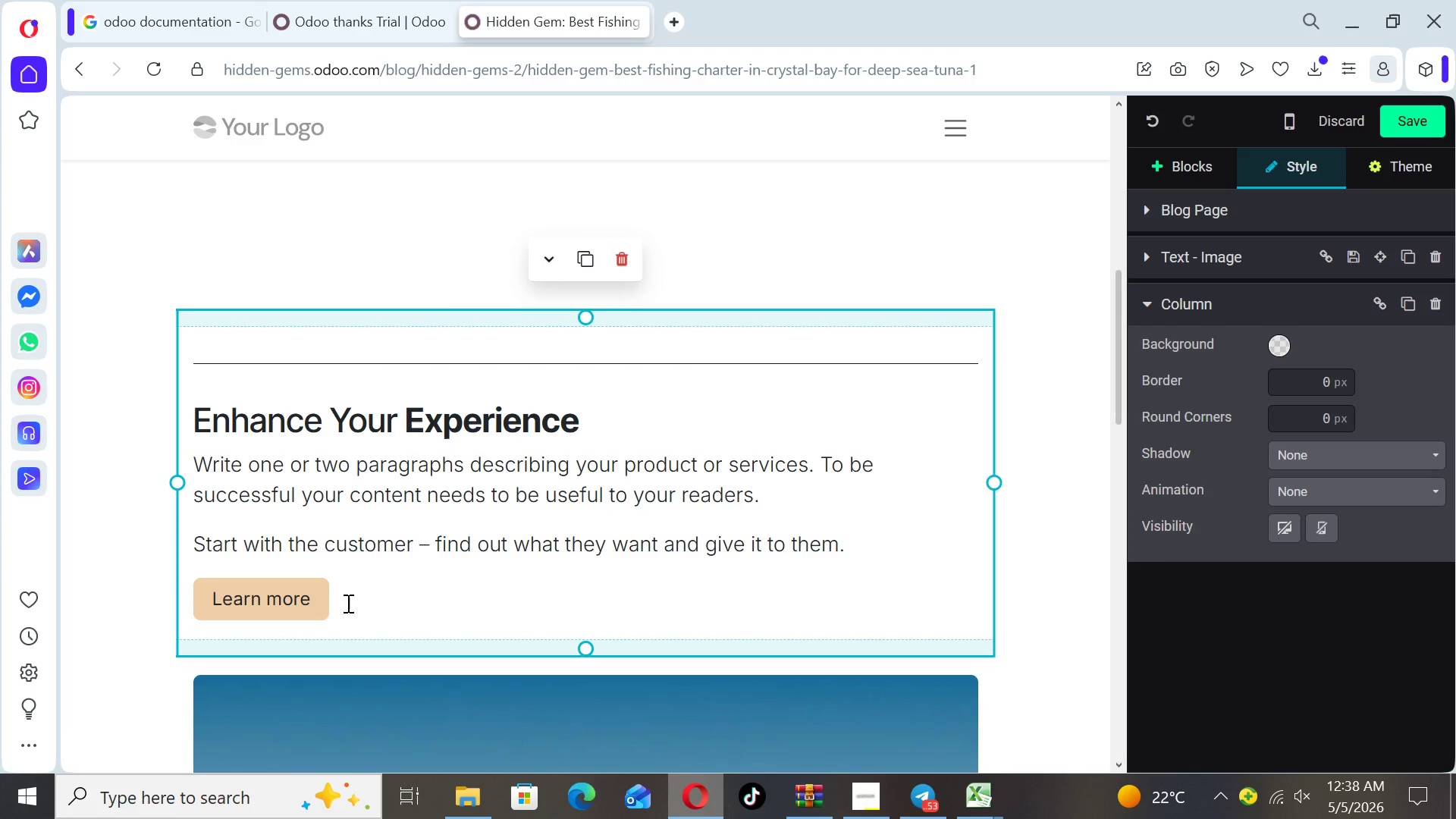 
key(Backspace)
 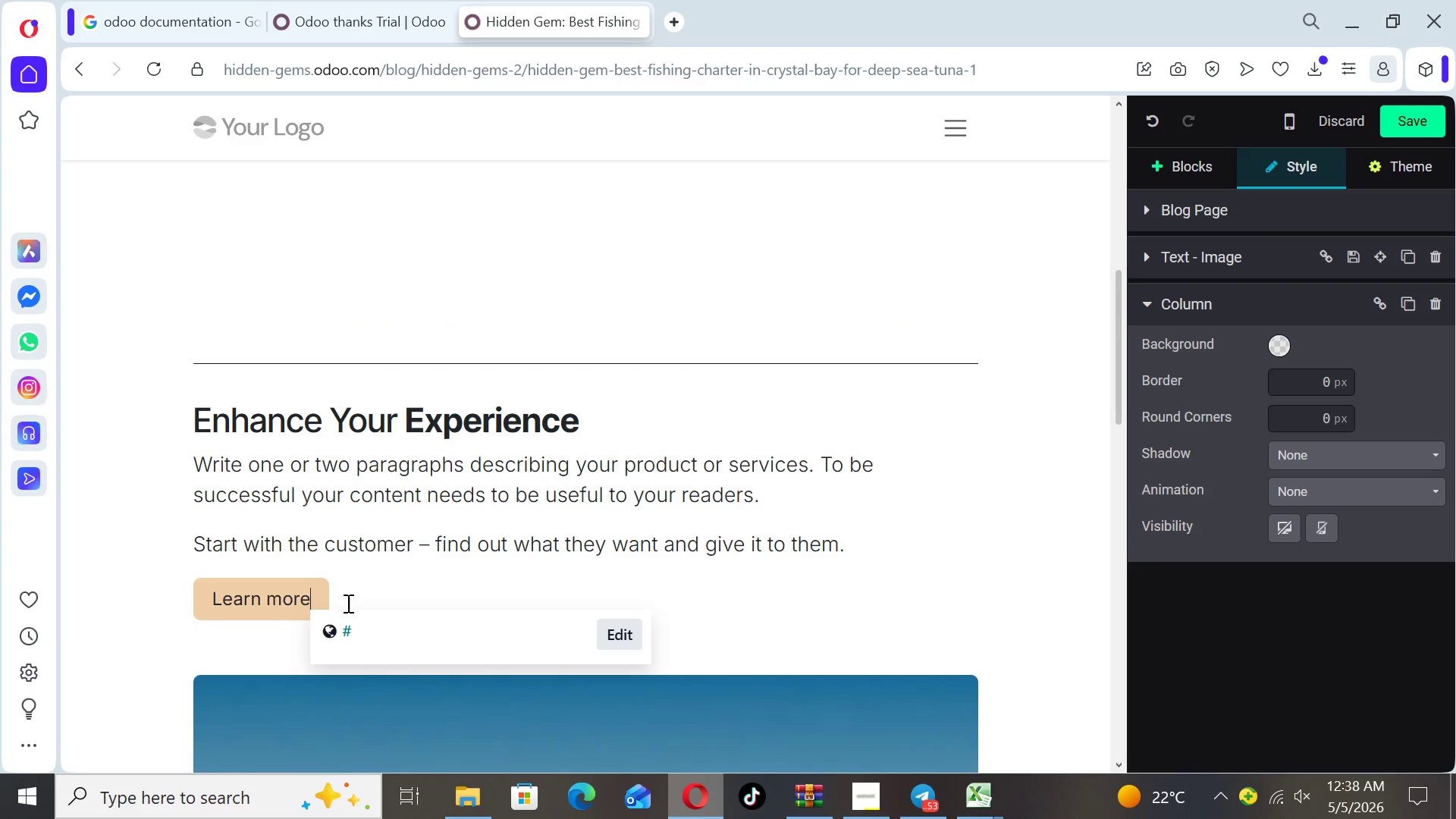 
key(Backspace)
 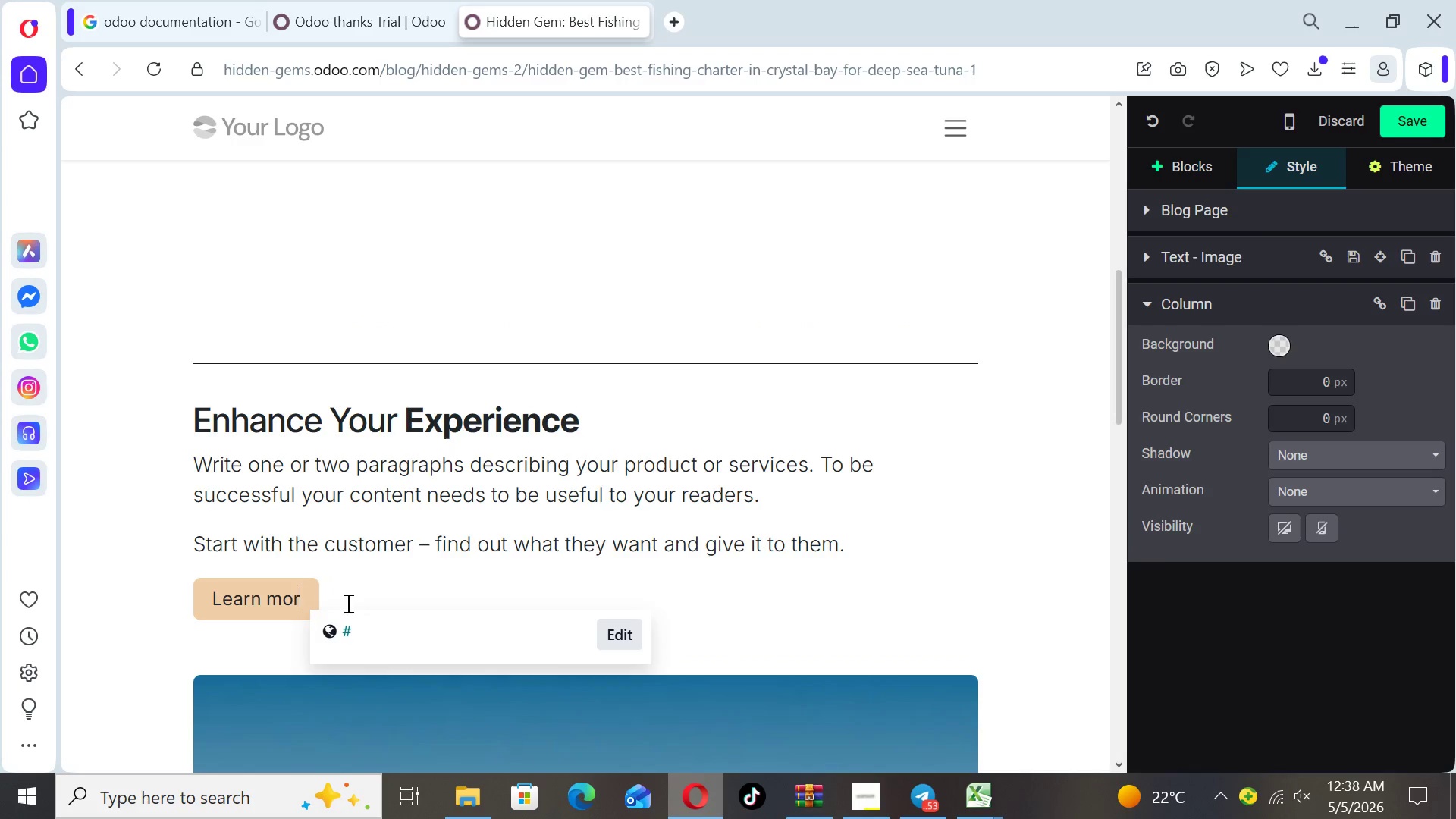 
key(Backspace)
 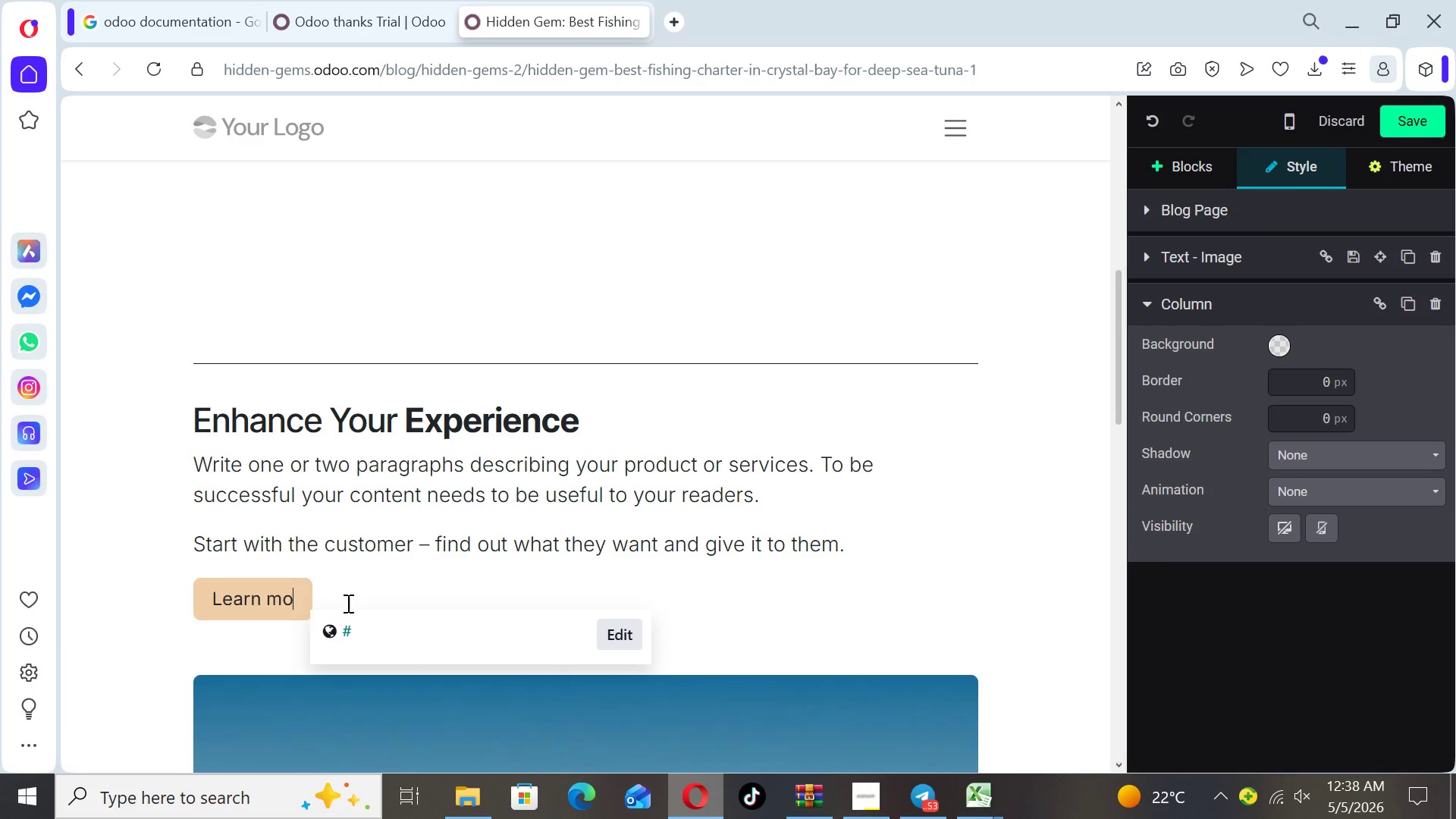 
key(Backspace)
 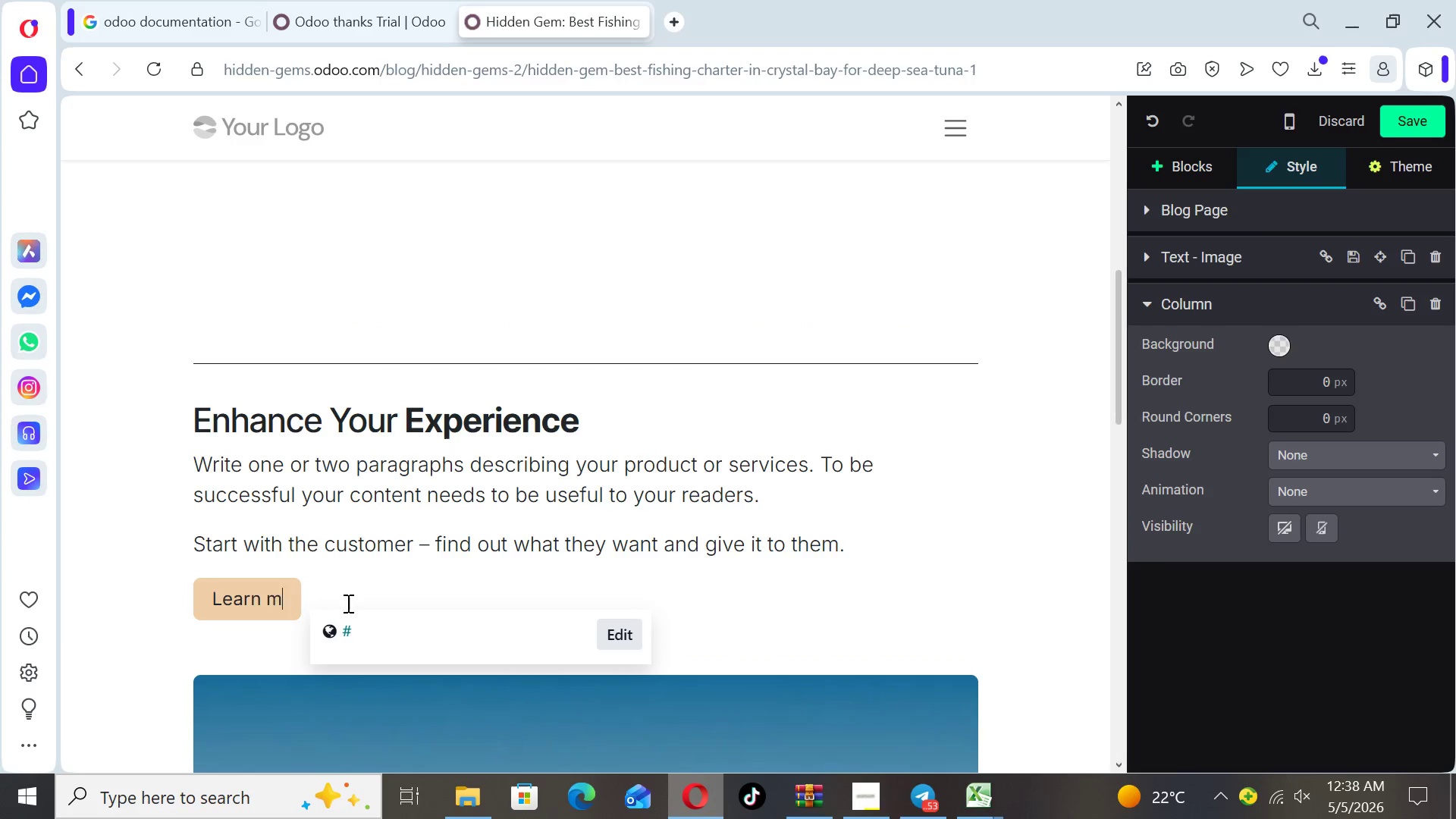 
key(Backspace)
 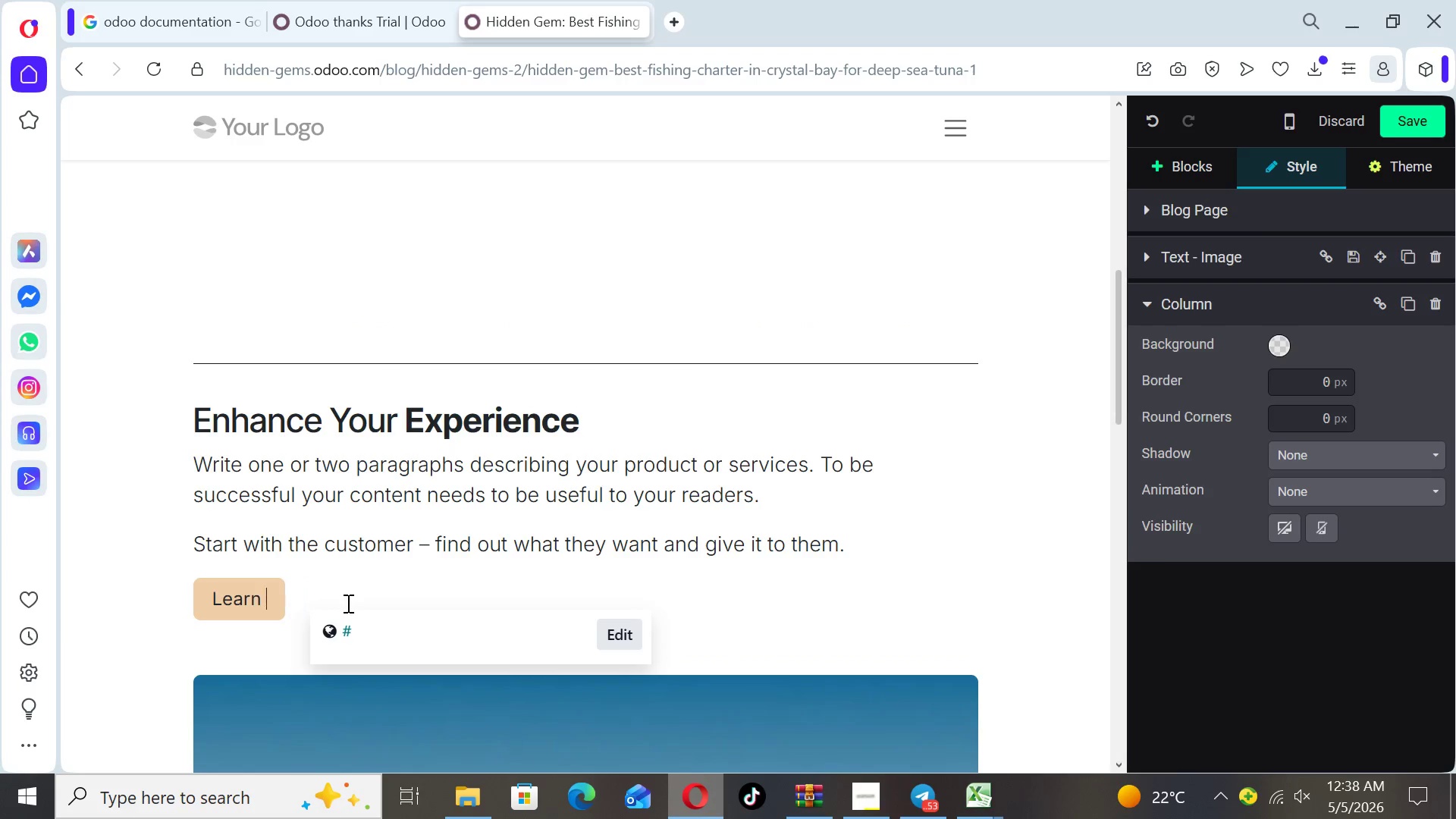 
key(Backspace)
 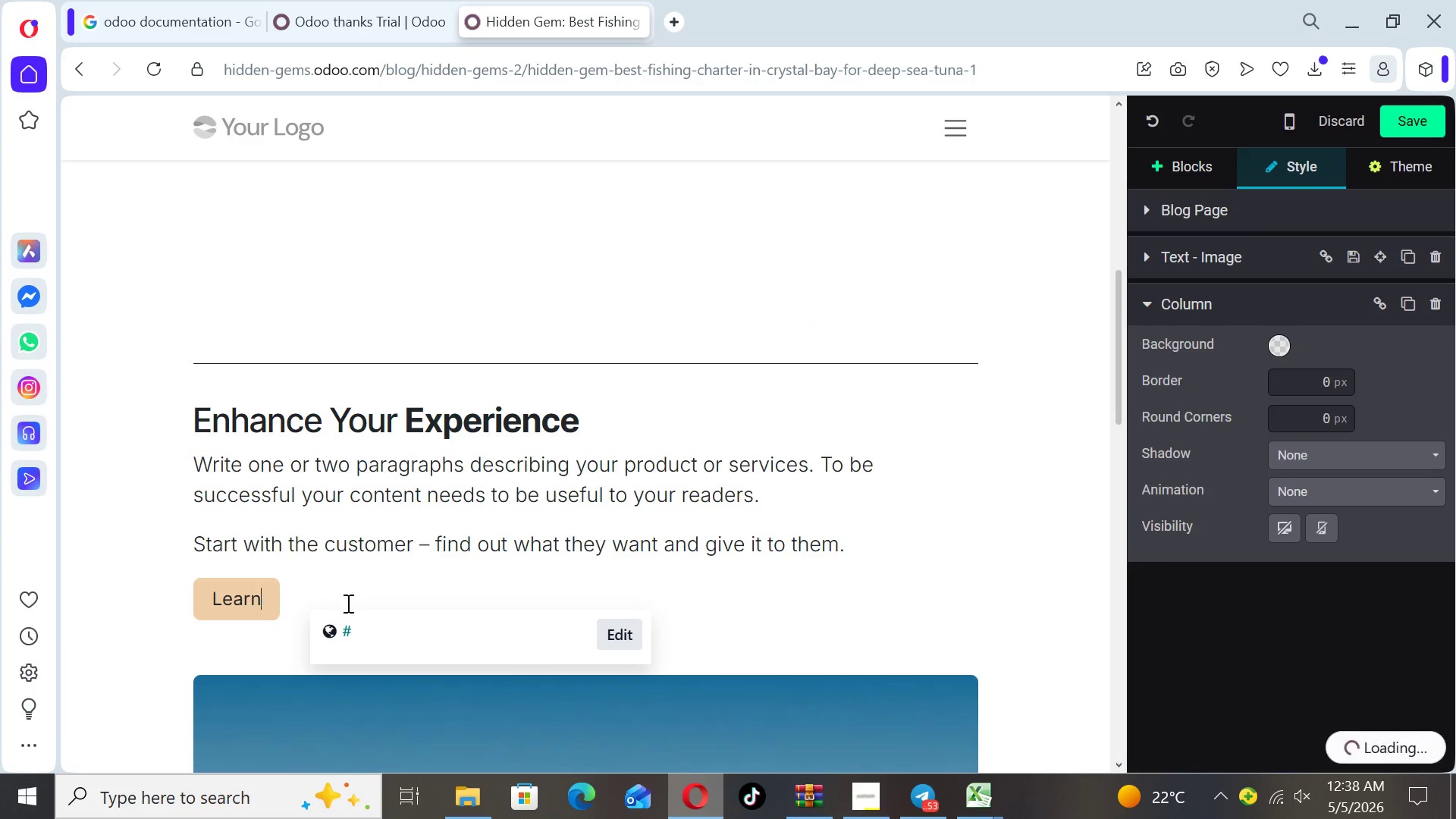 
key(Backspace)
 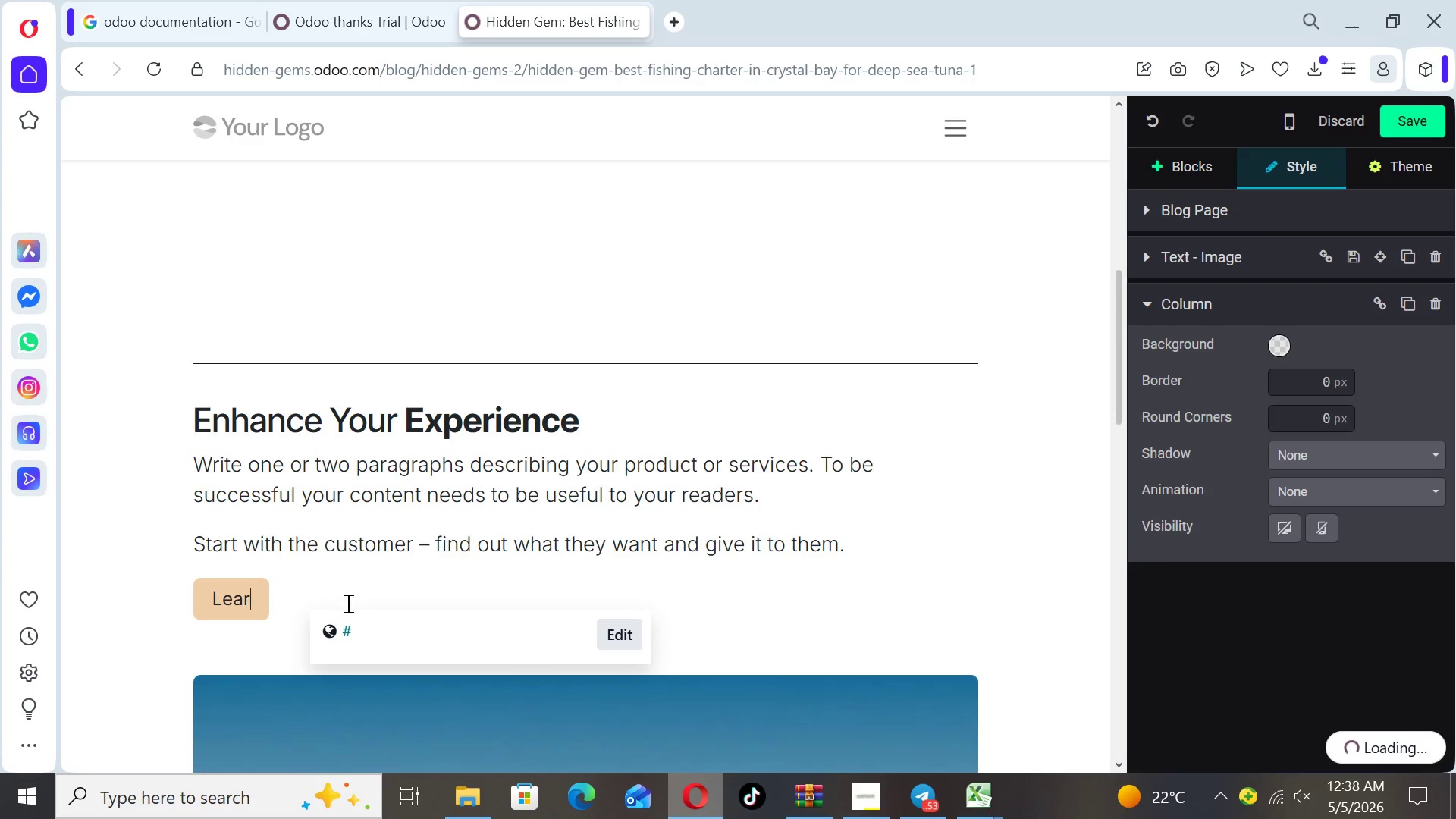 
key(Backspace)
 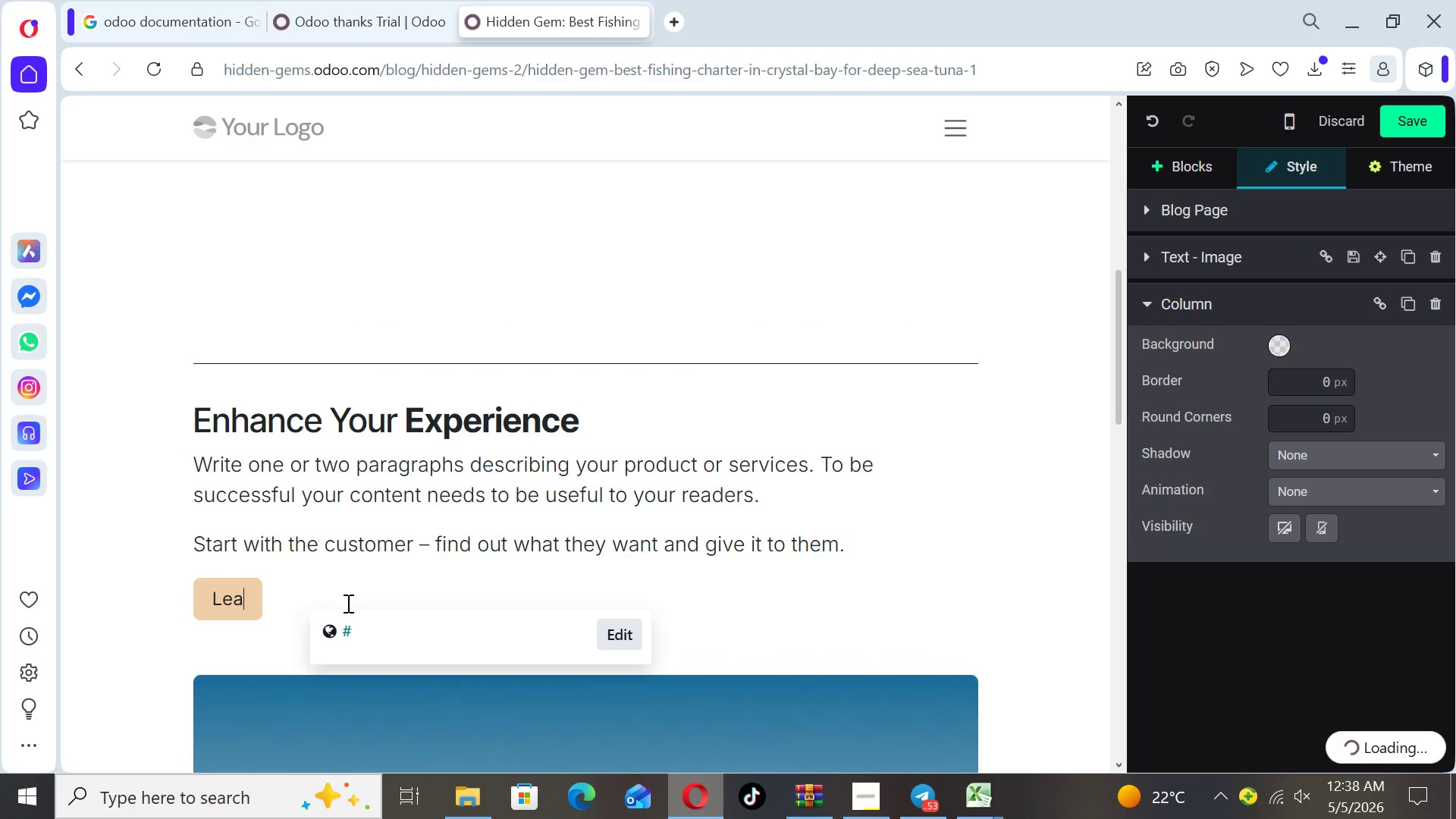 
key(Backspace)
 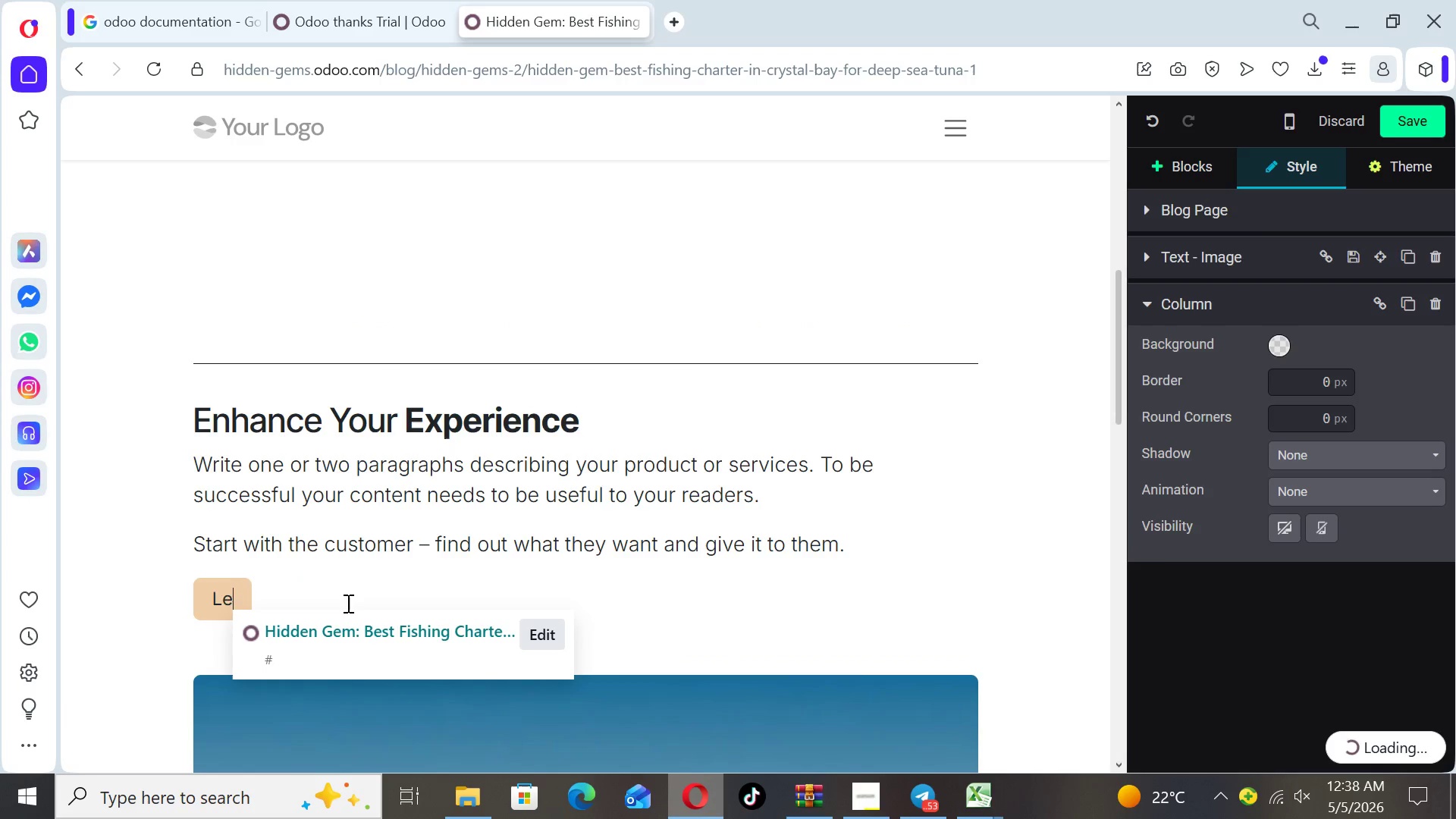 
key(Backspace)
 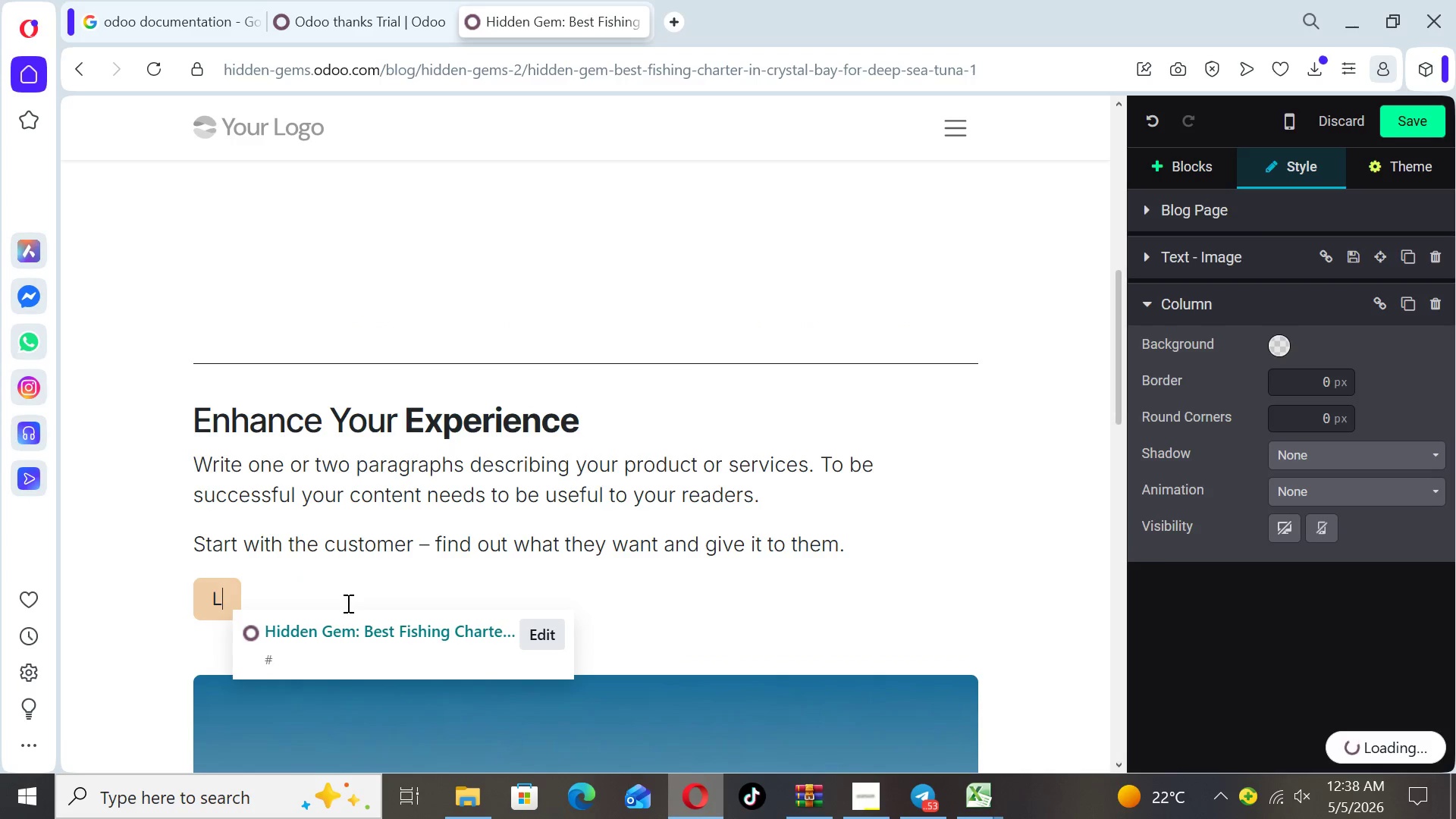 
key(Backspace)
 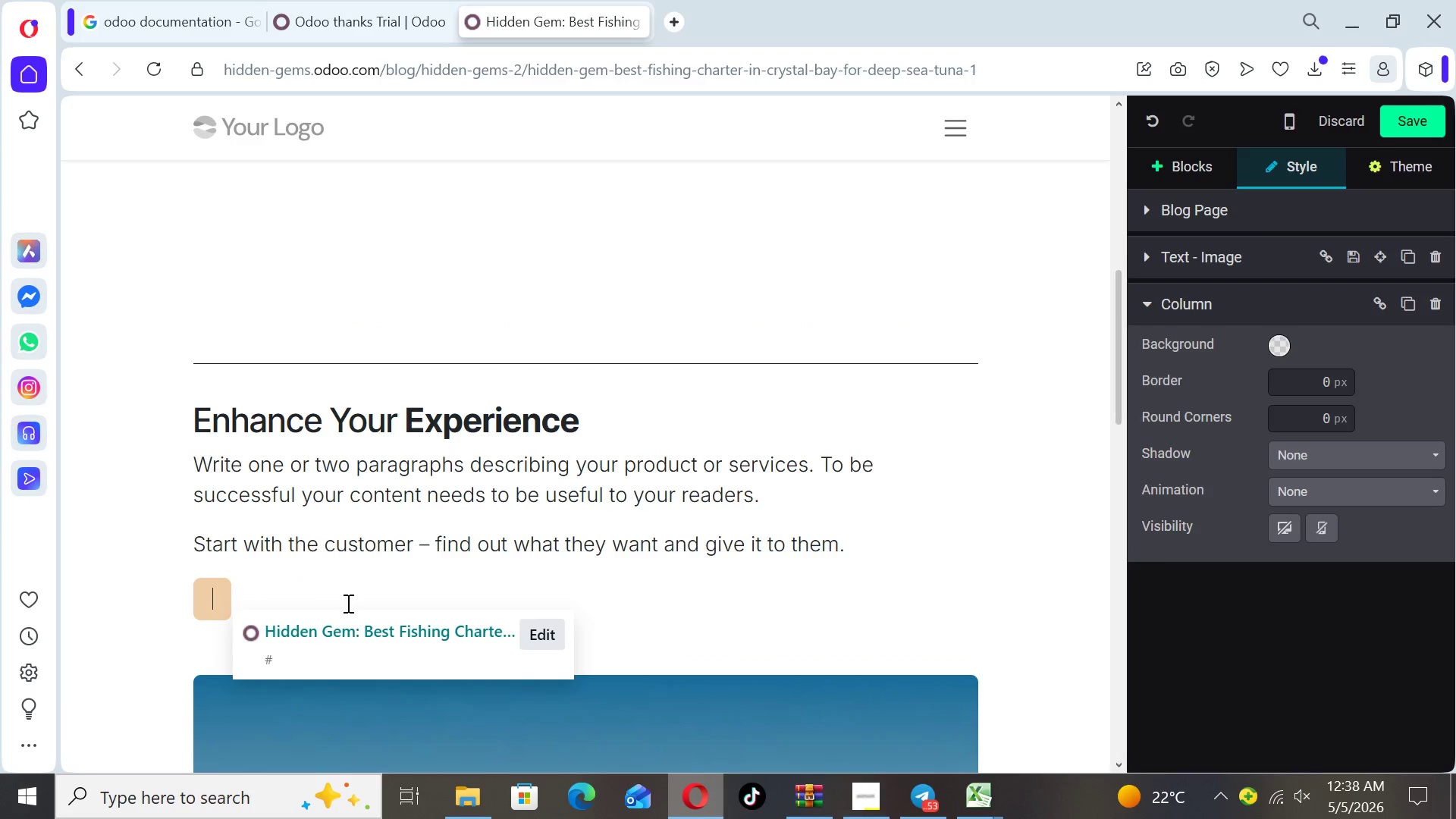 
key(Backspace)
 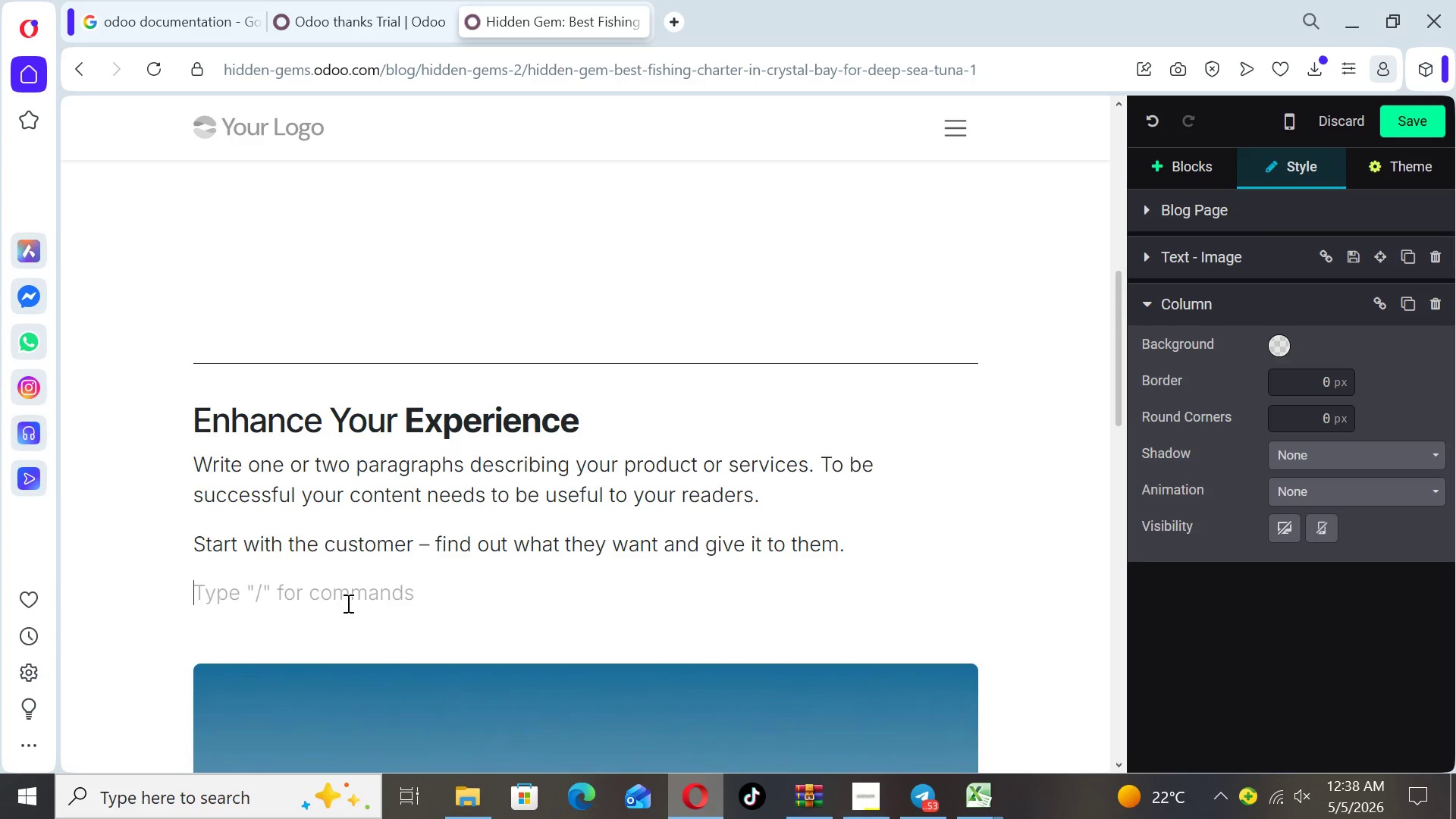 
wait(10.42)
 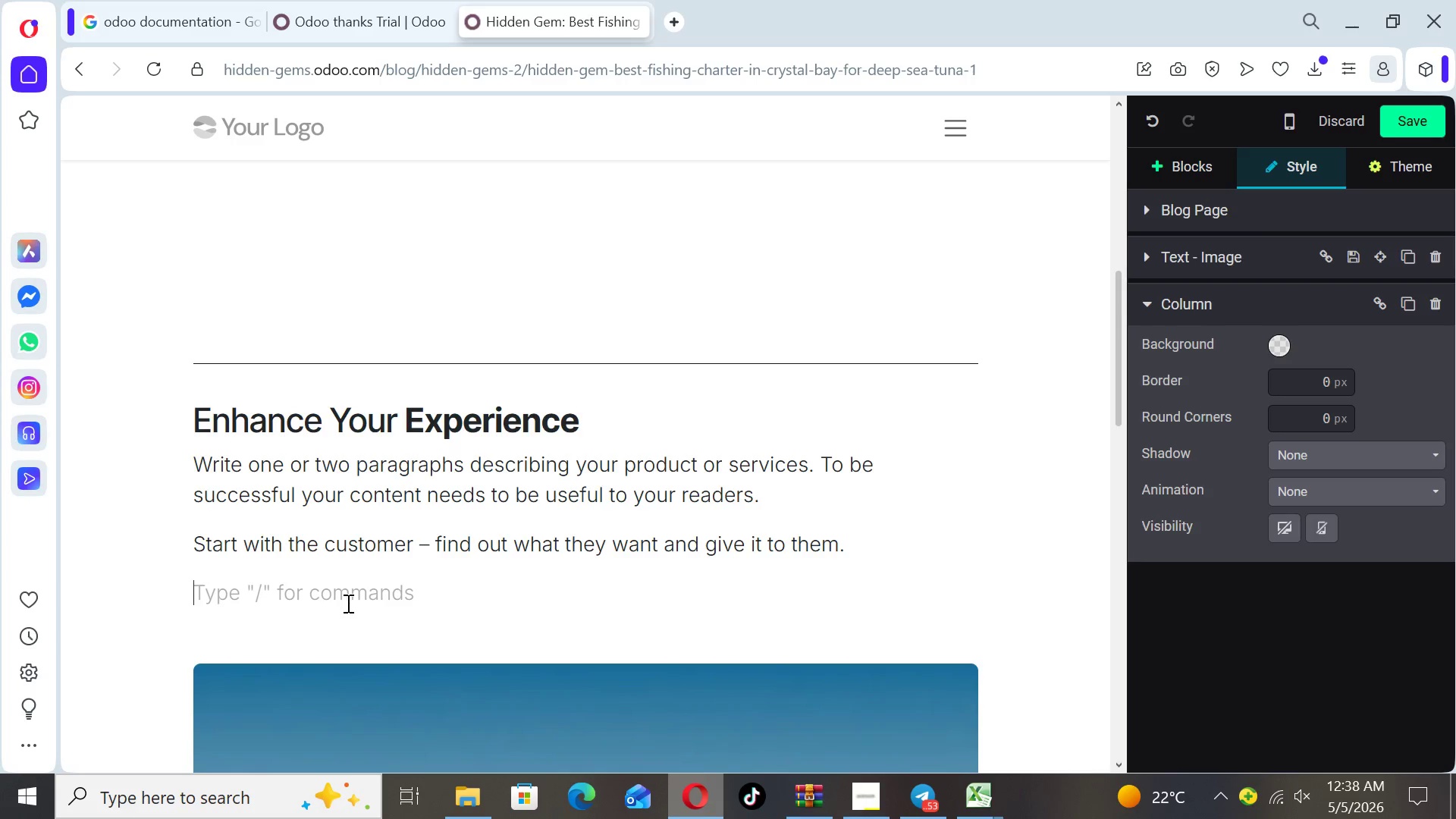 
left_click_drag(start_coordinate=[394, 424], to_coordinate=[193, 408])
 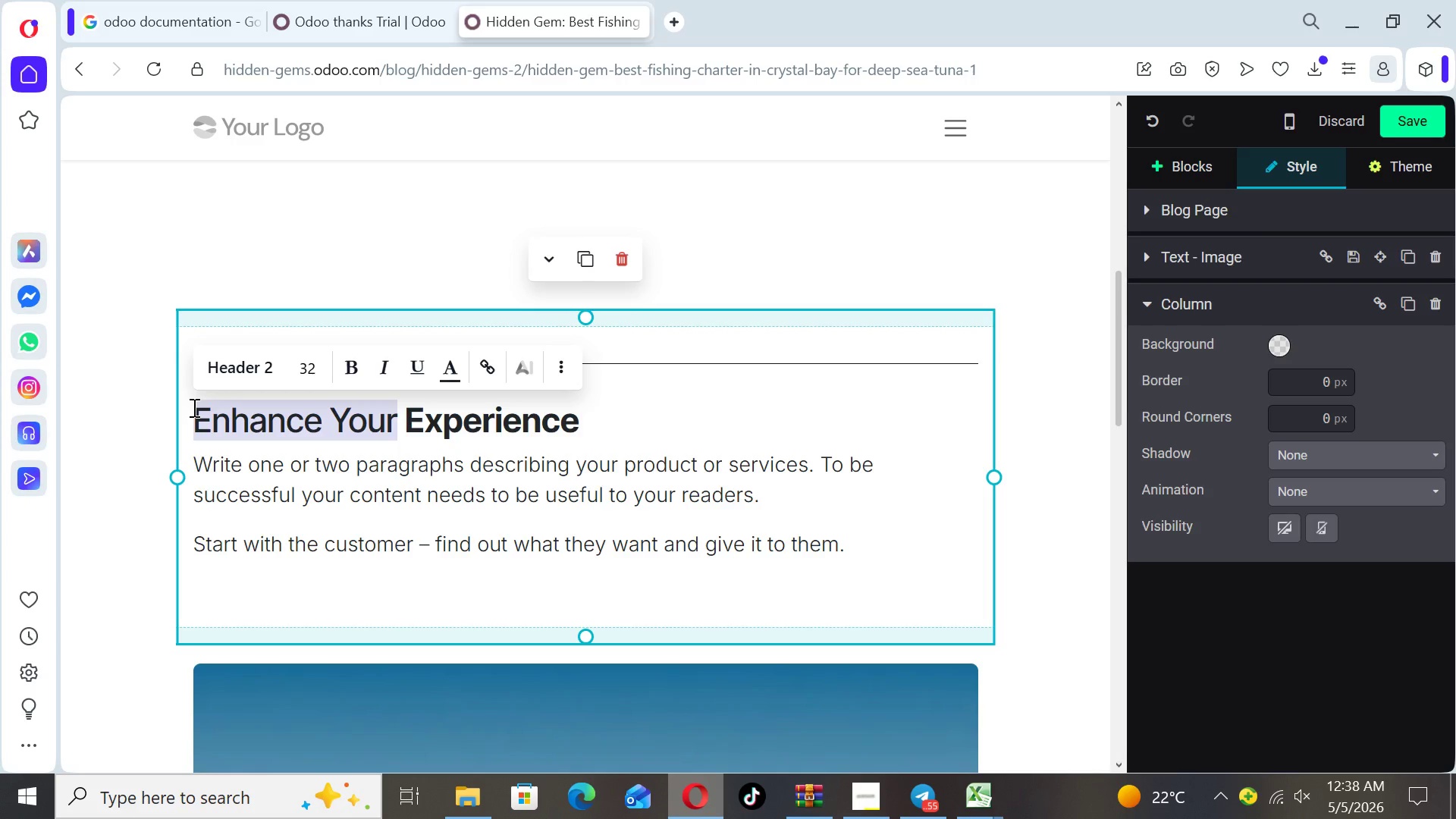 
wait(17.75)
 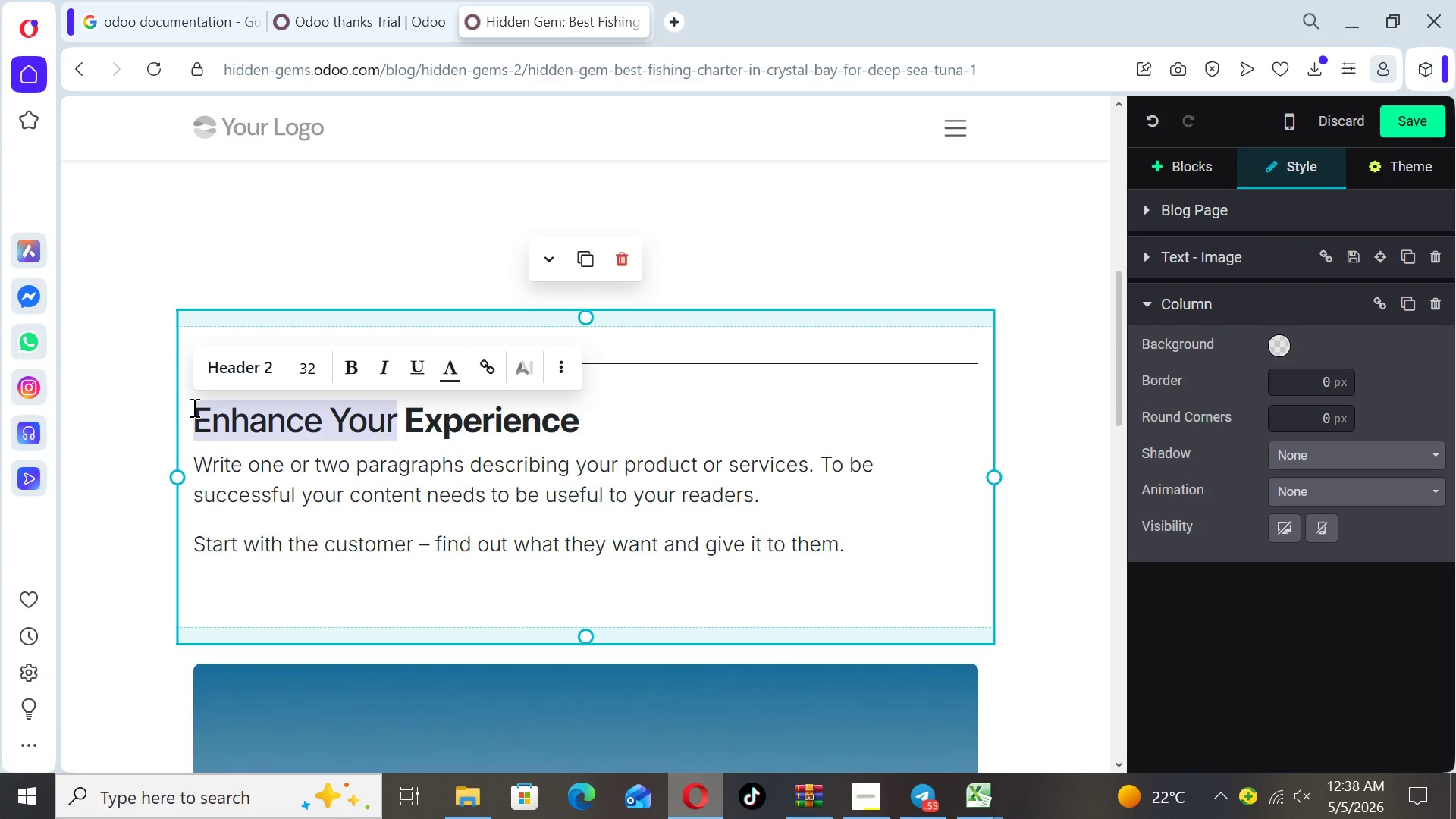 
left_click_drag(start_coordinate=[592, 417], to_coordinate=[195, 413])
 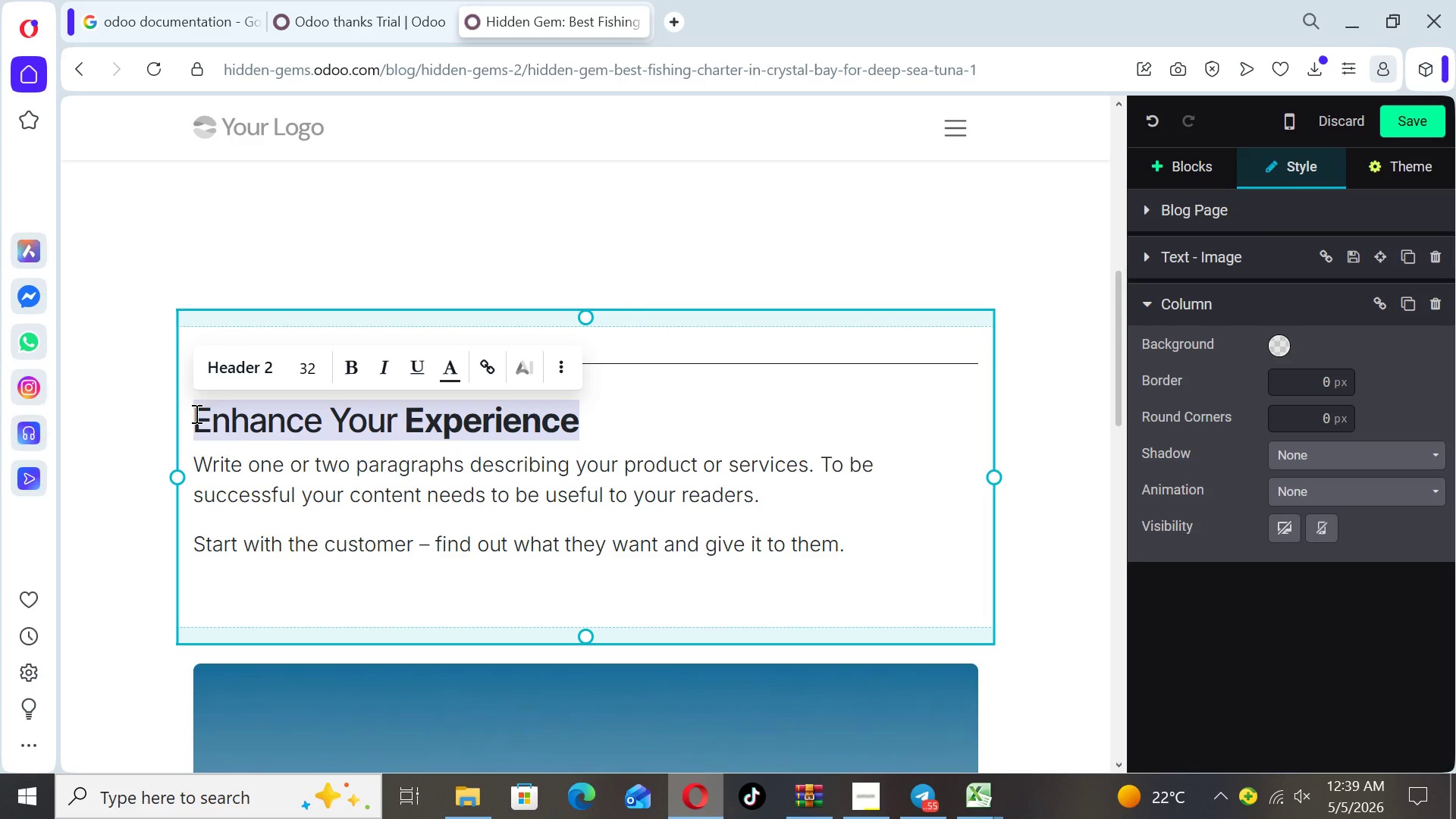 
key(Backspace)
 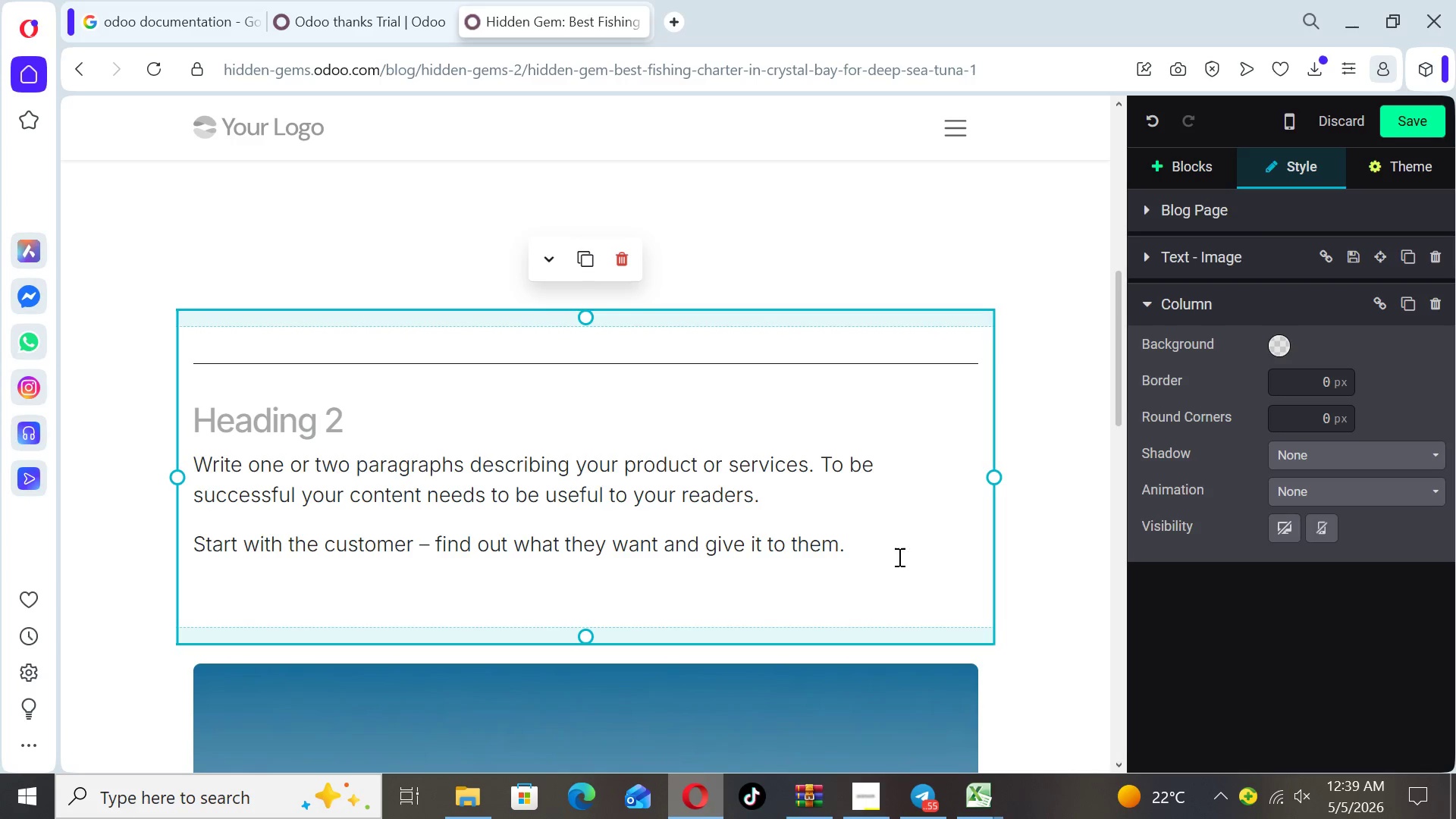 
left_click_drag(start_coordinate=[876, 550], to_coordinate=[196, 463])
 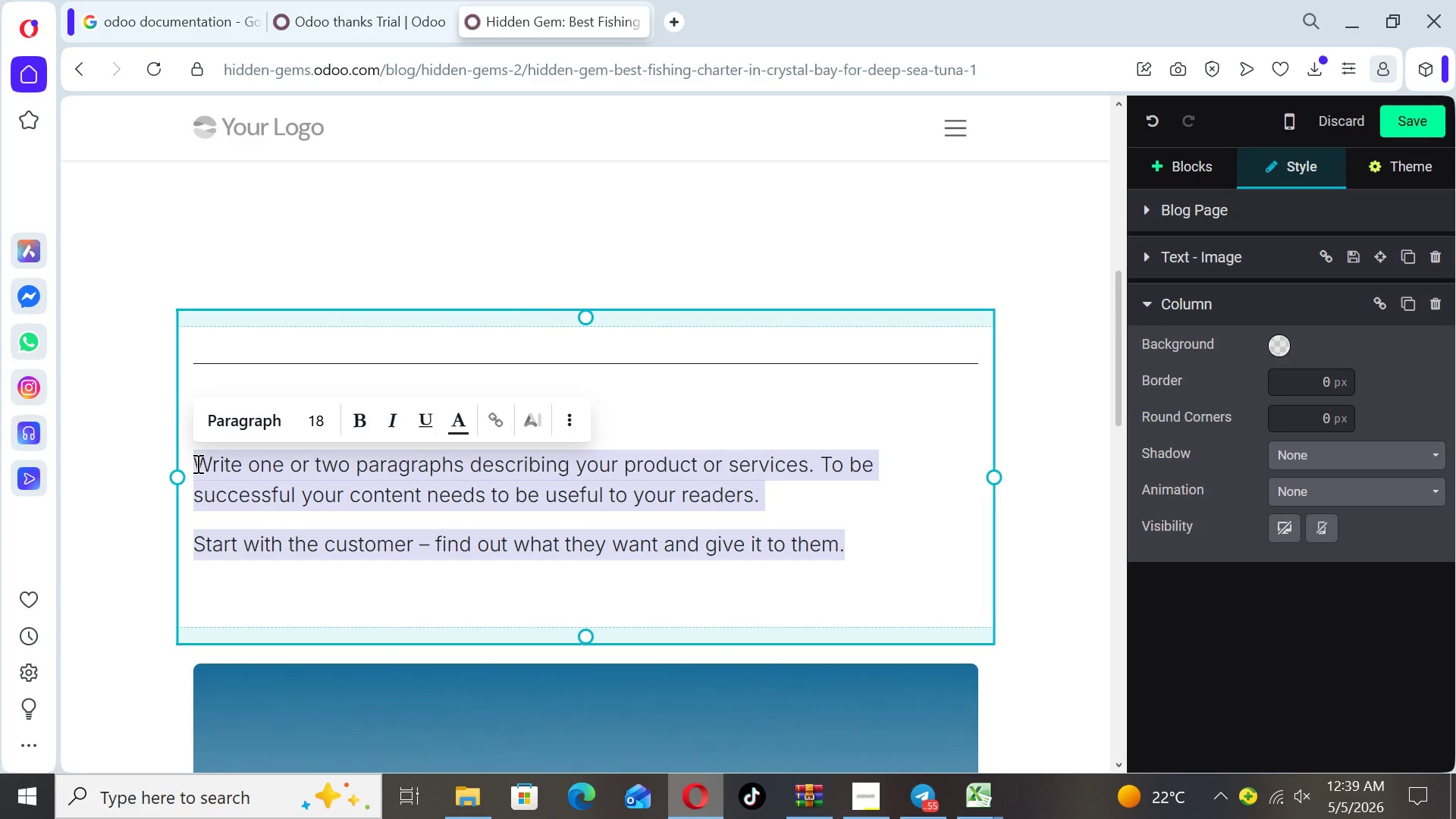 
type(What sets Blue Water)
 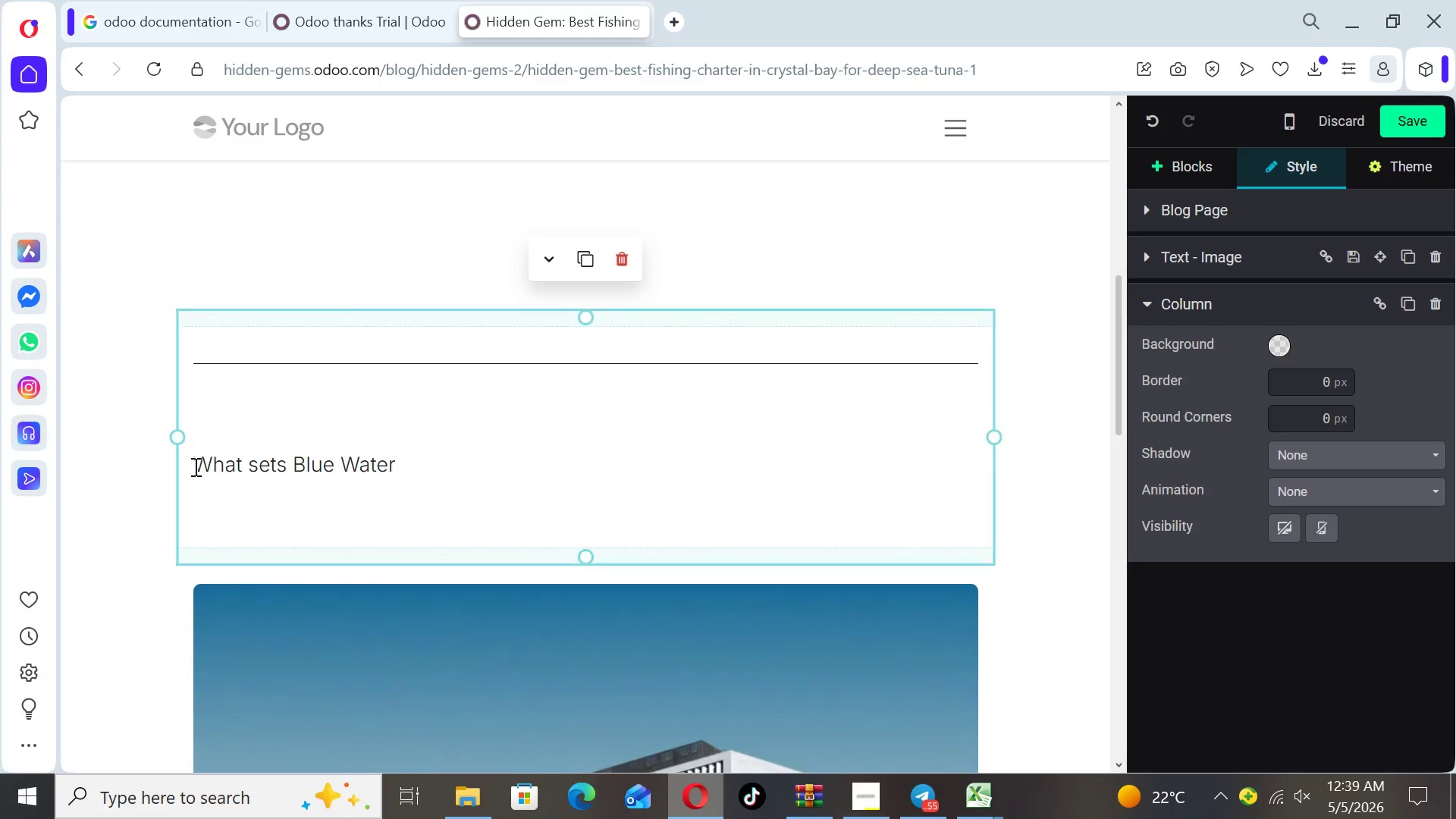 
type( Charters apart is thi)
key(Backspace)
type(eir)
 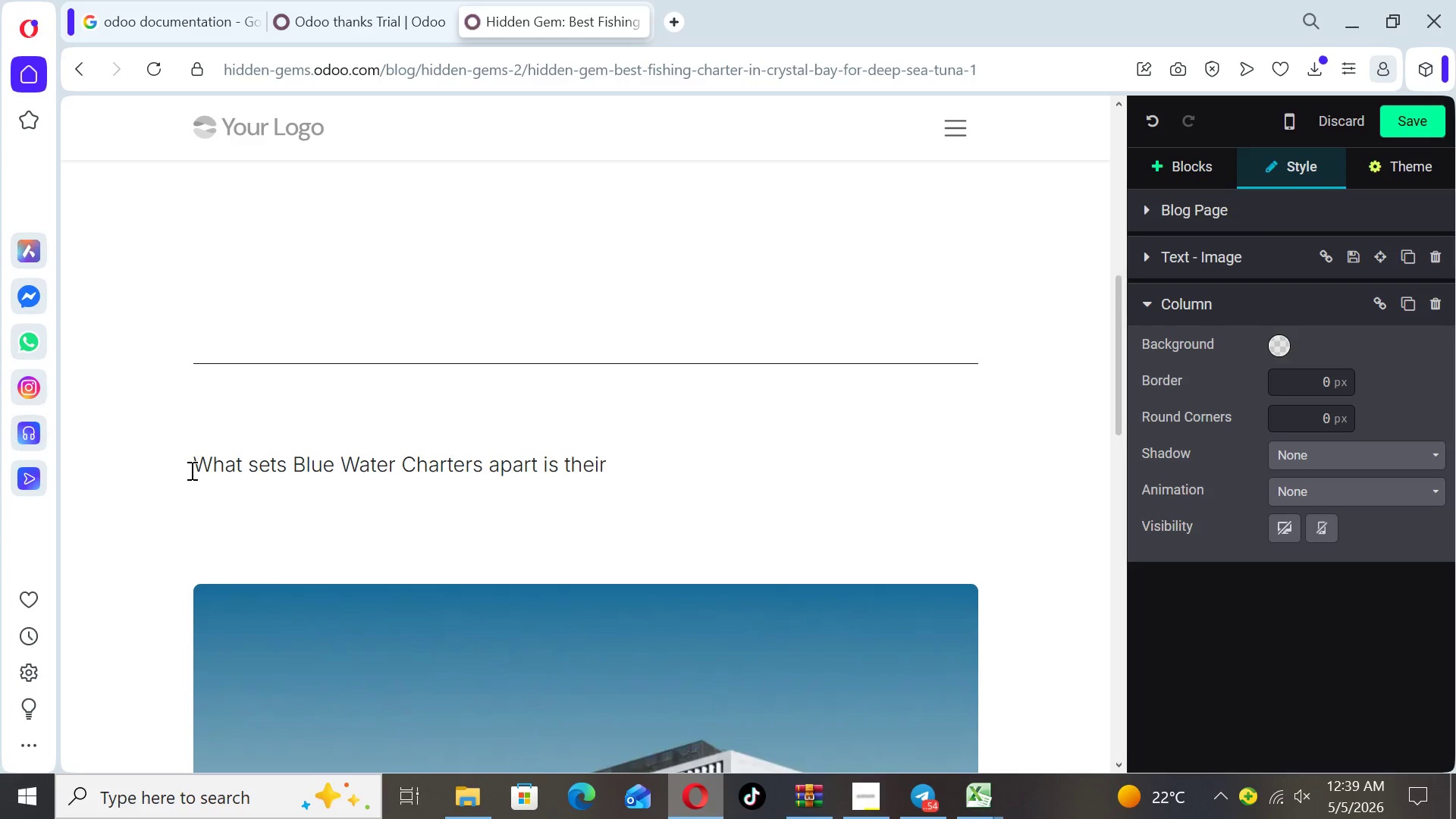 
wait(6.36)
 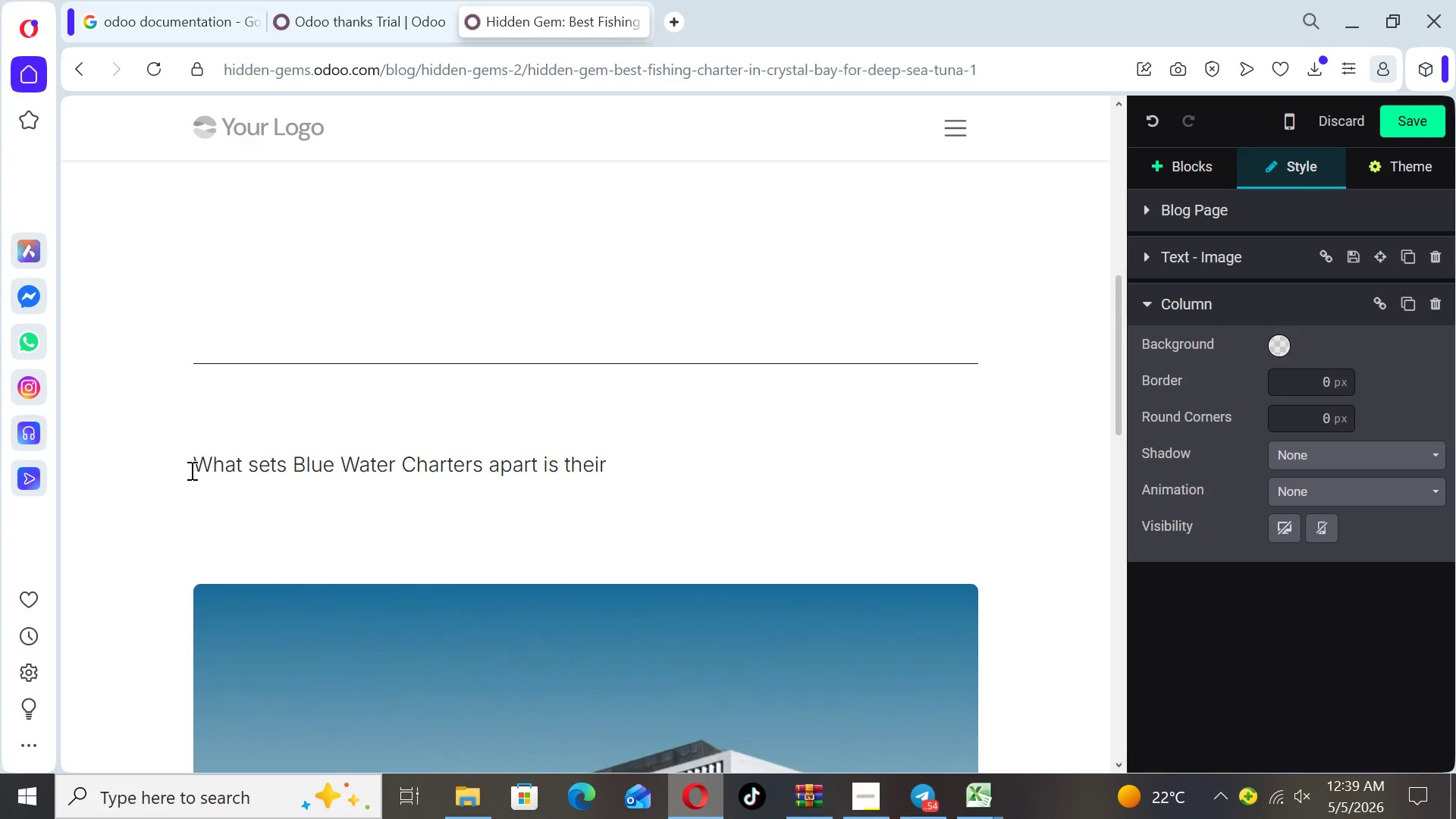 
type( deep knowledge of the waters around Crystal Bay)
 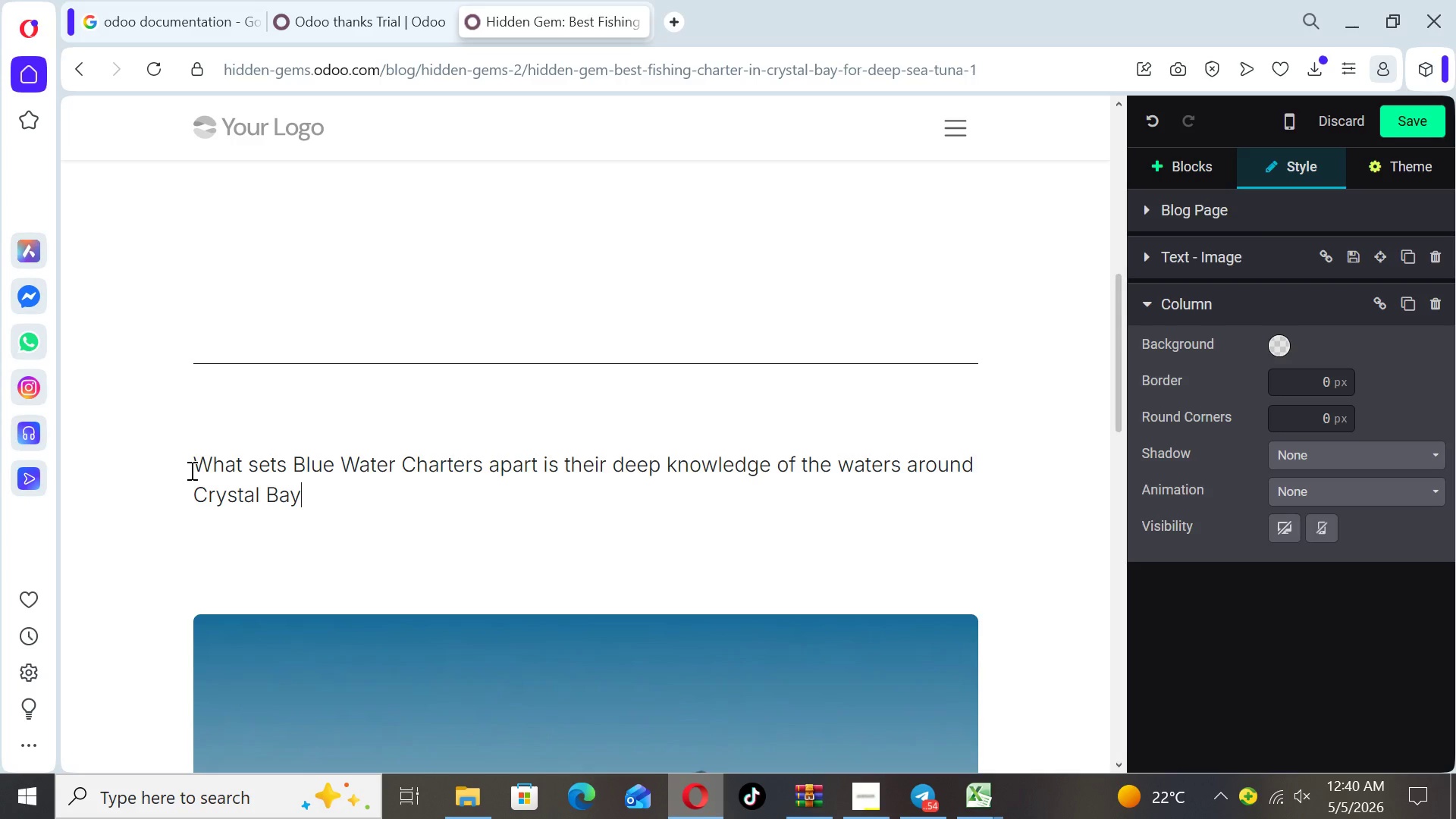 
type(. Instead of staying in)
 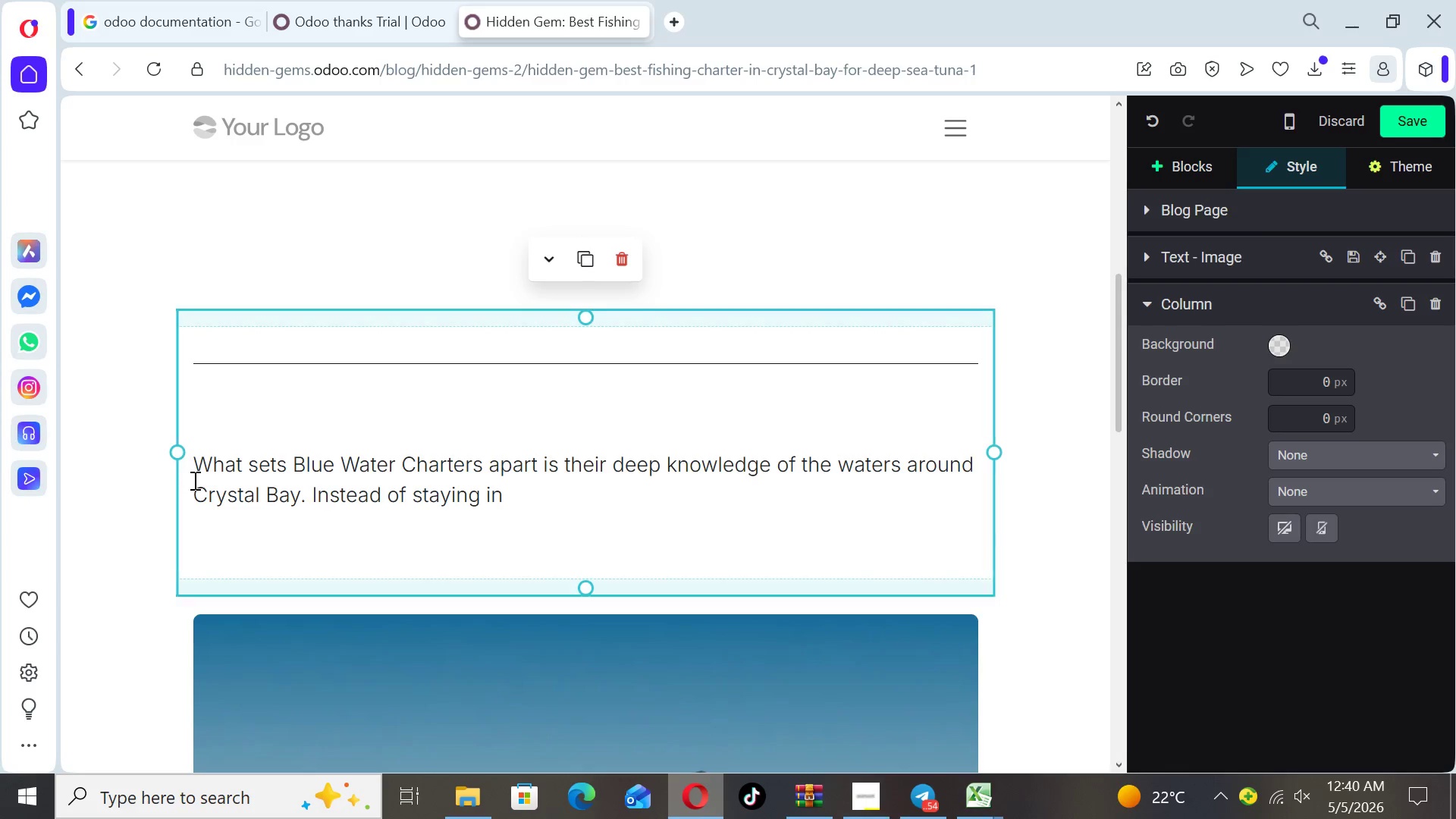 
type( overfished areas)
 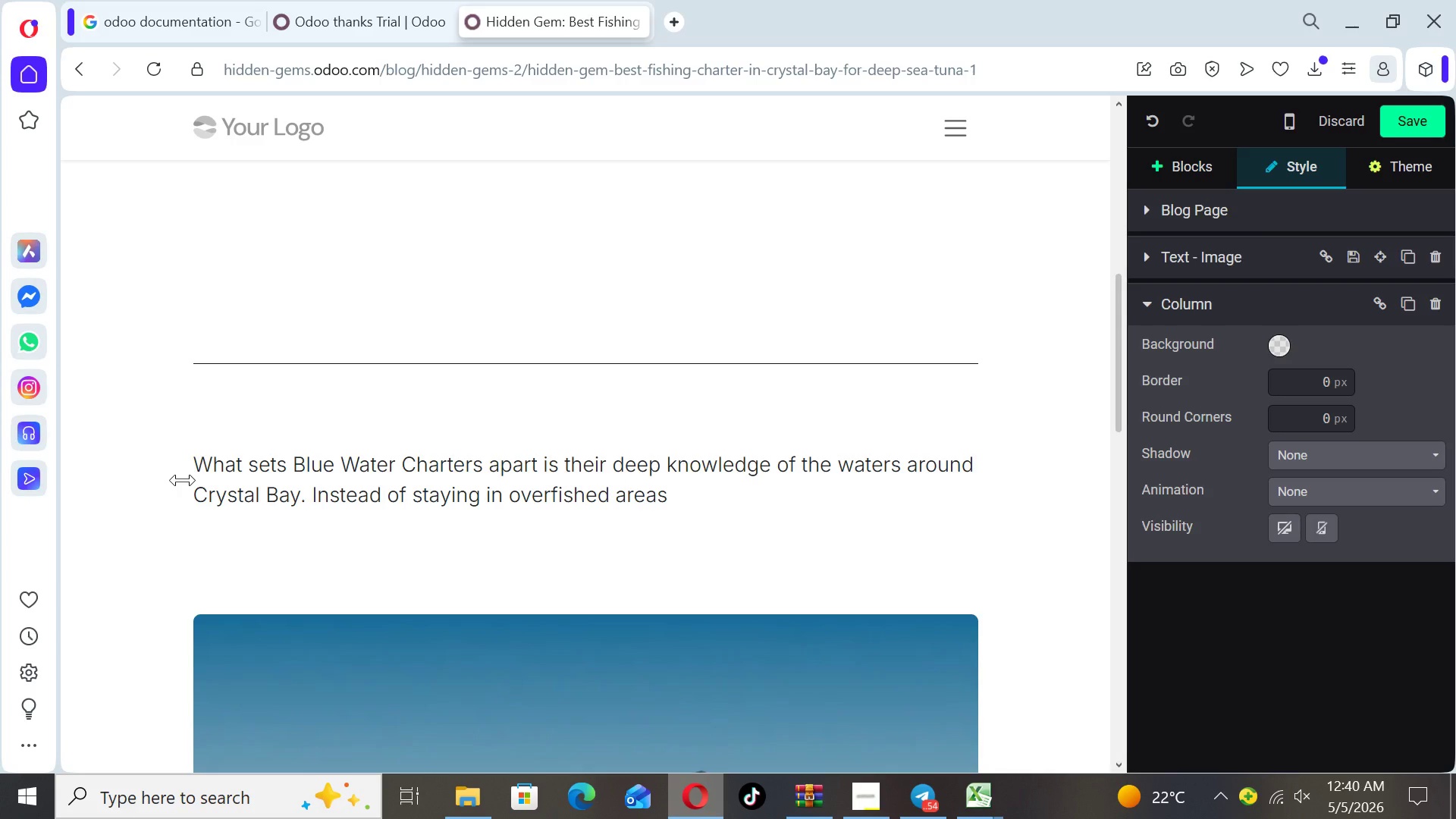 
wait(5.28)
 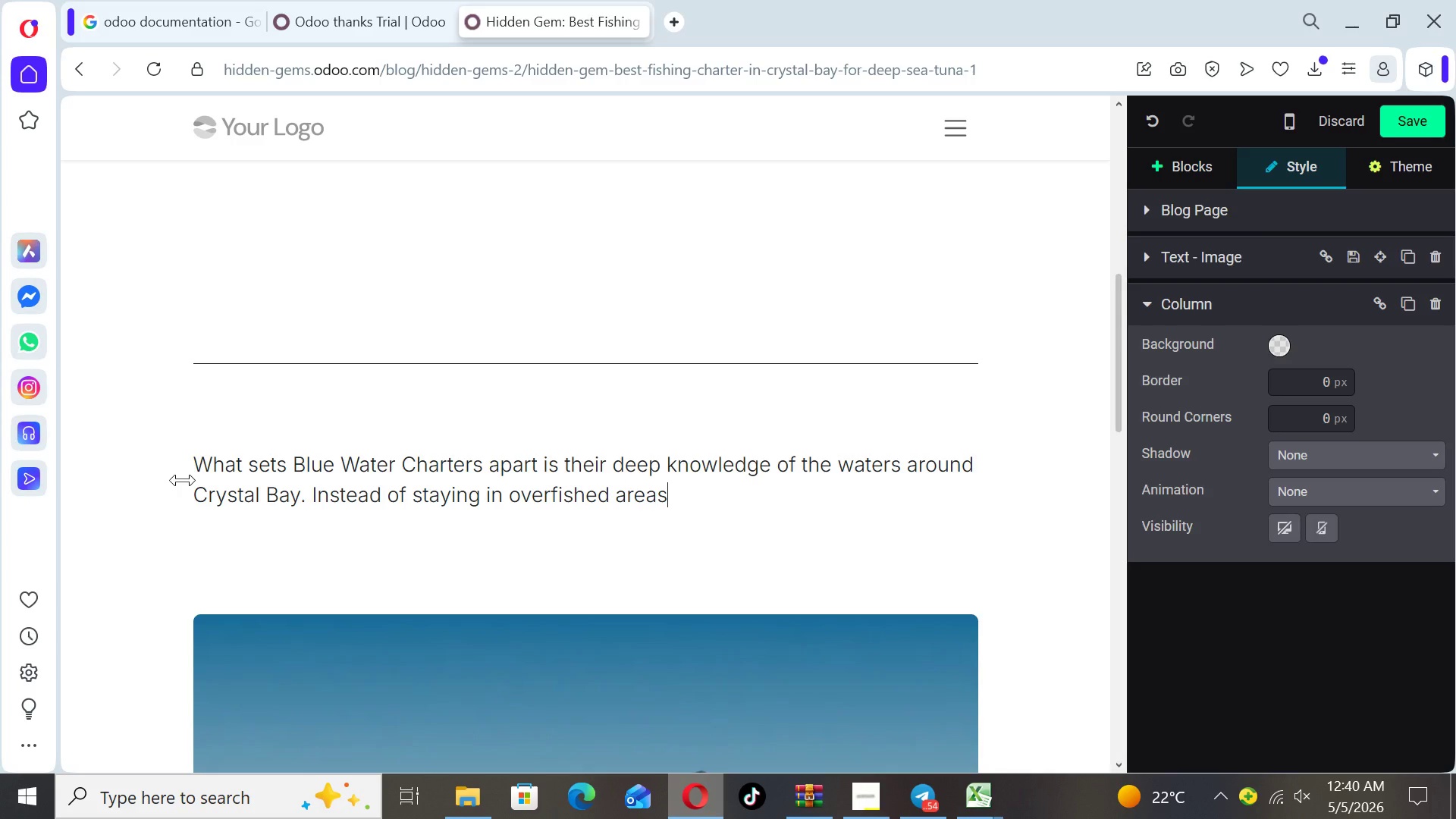 
type(, they take you st)
 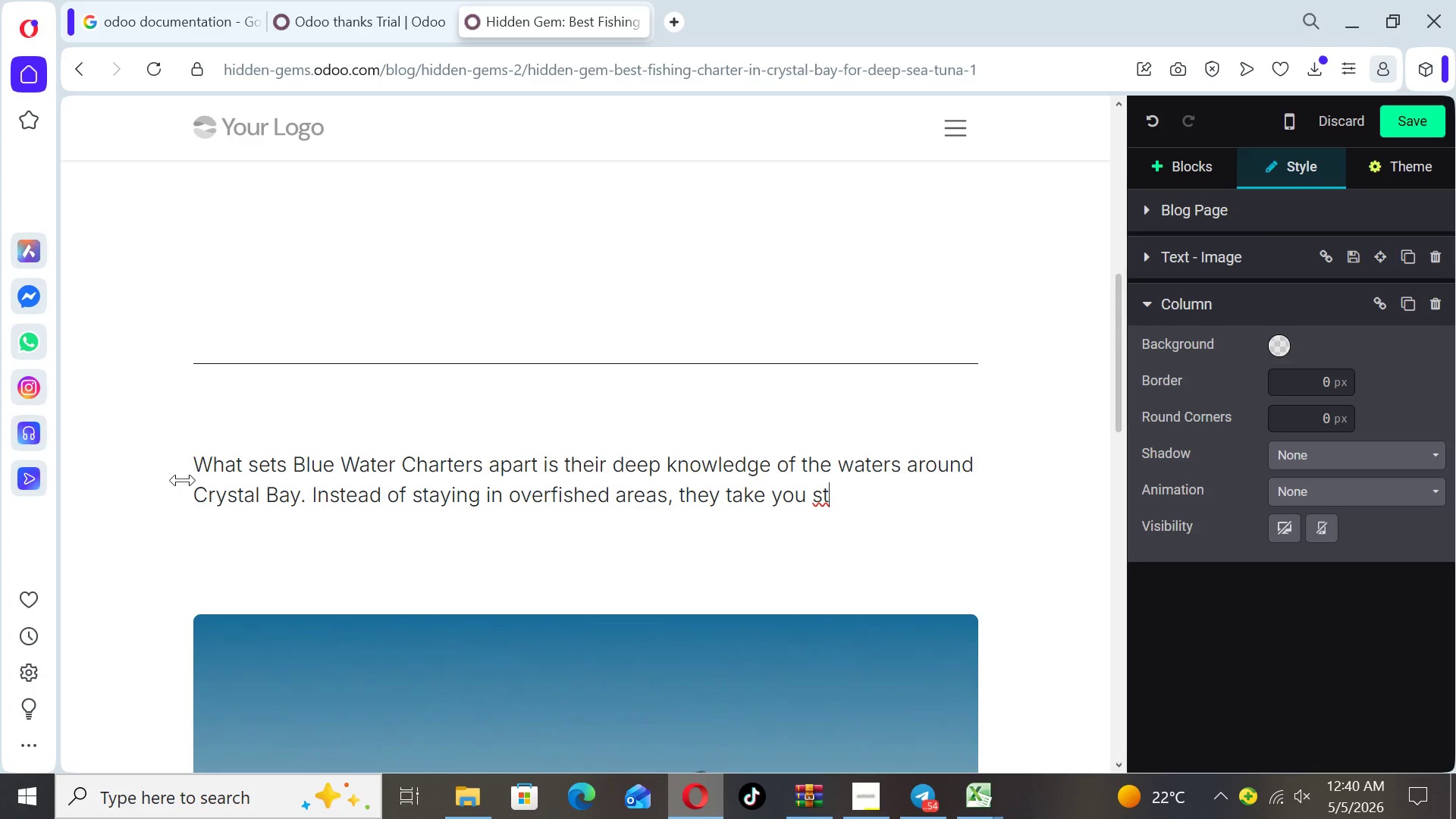 
type(raight to)
 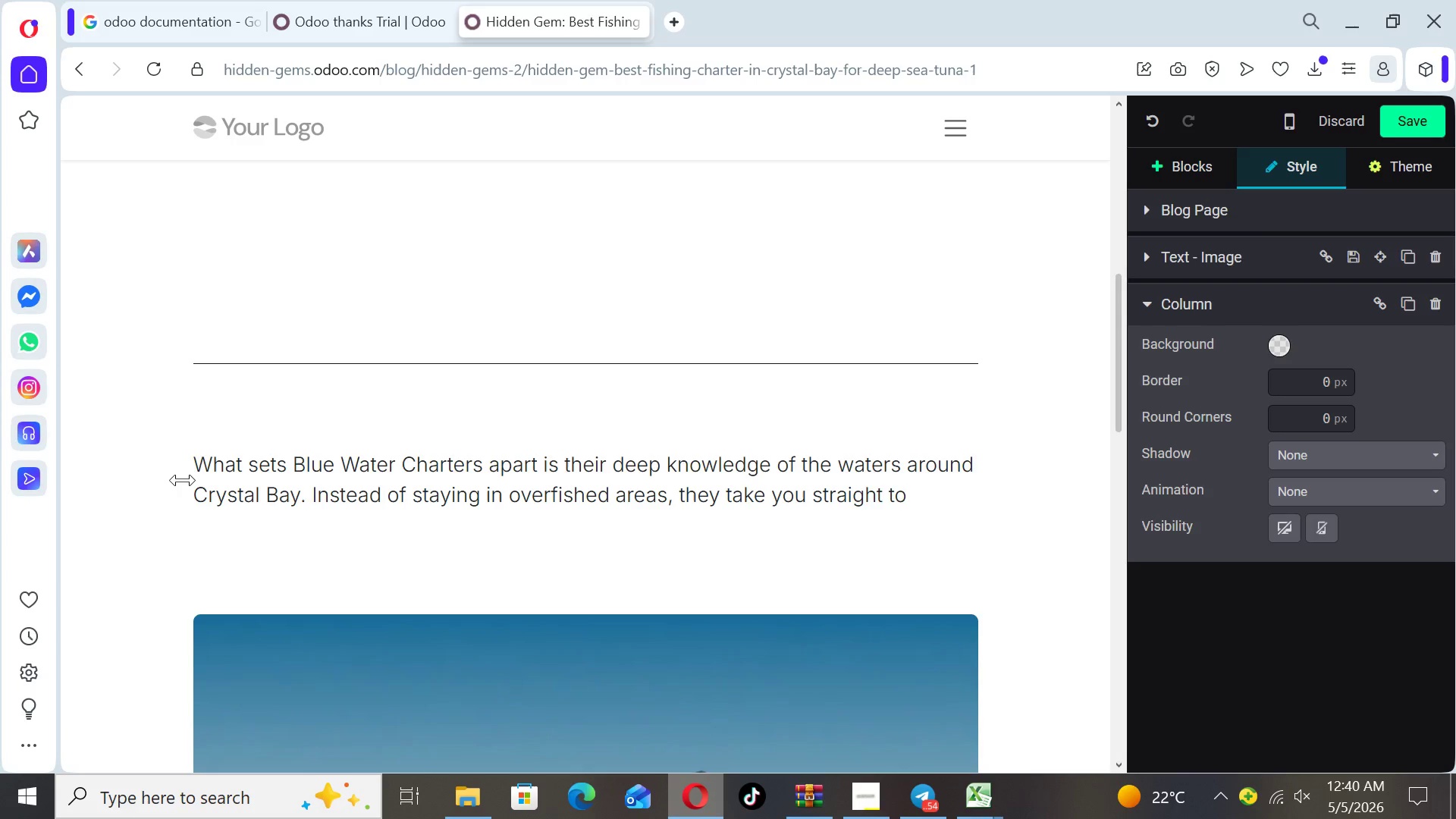 
wait(5.36)
 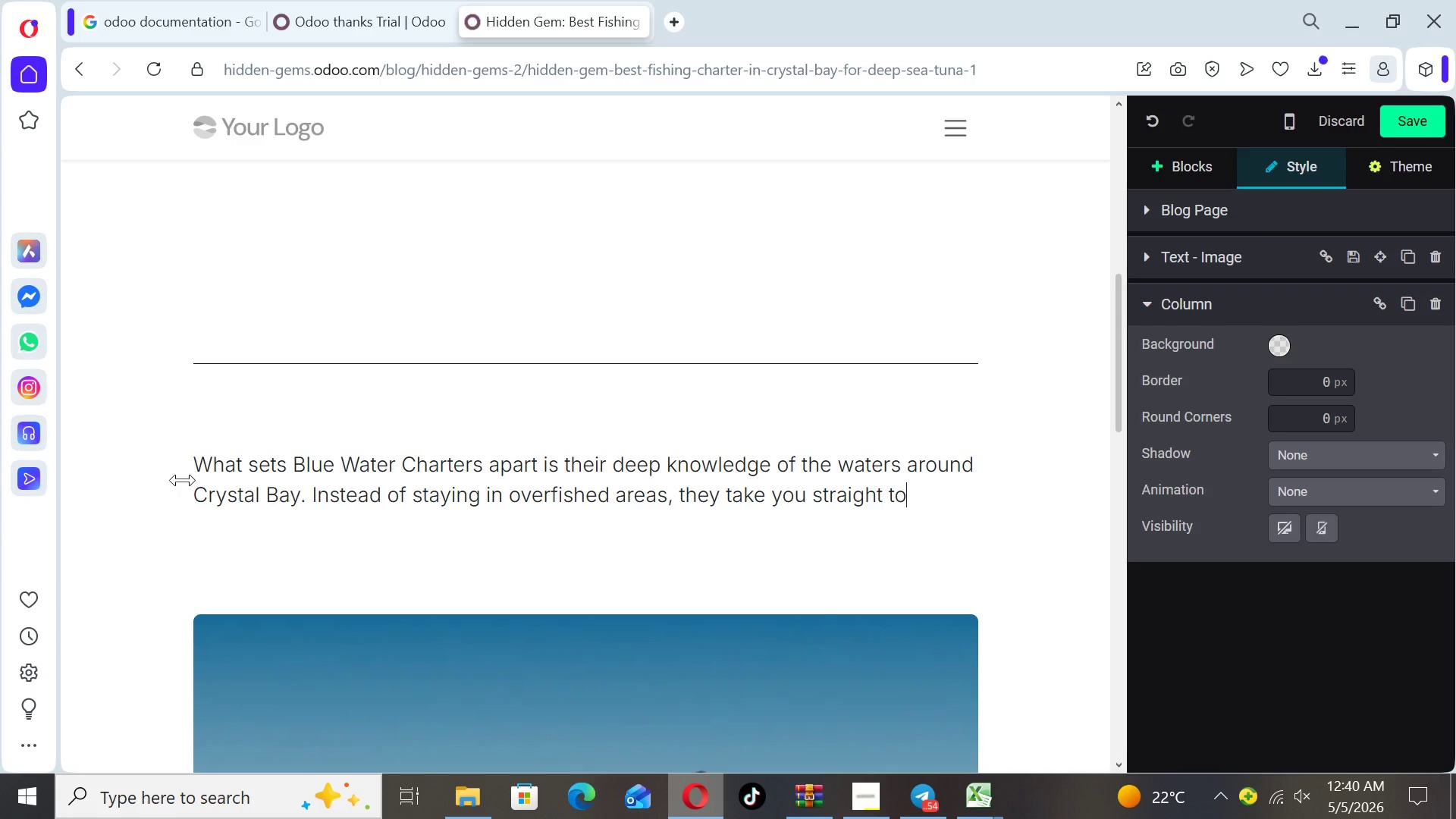 
type( productive offshore locations where )
 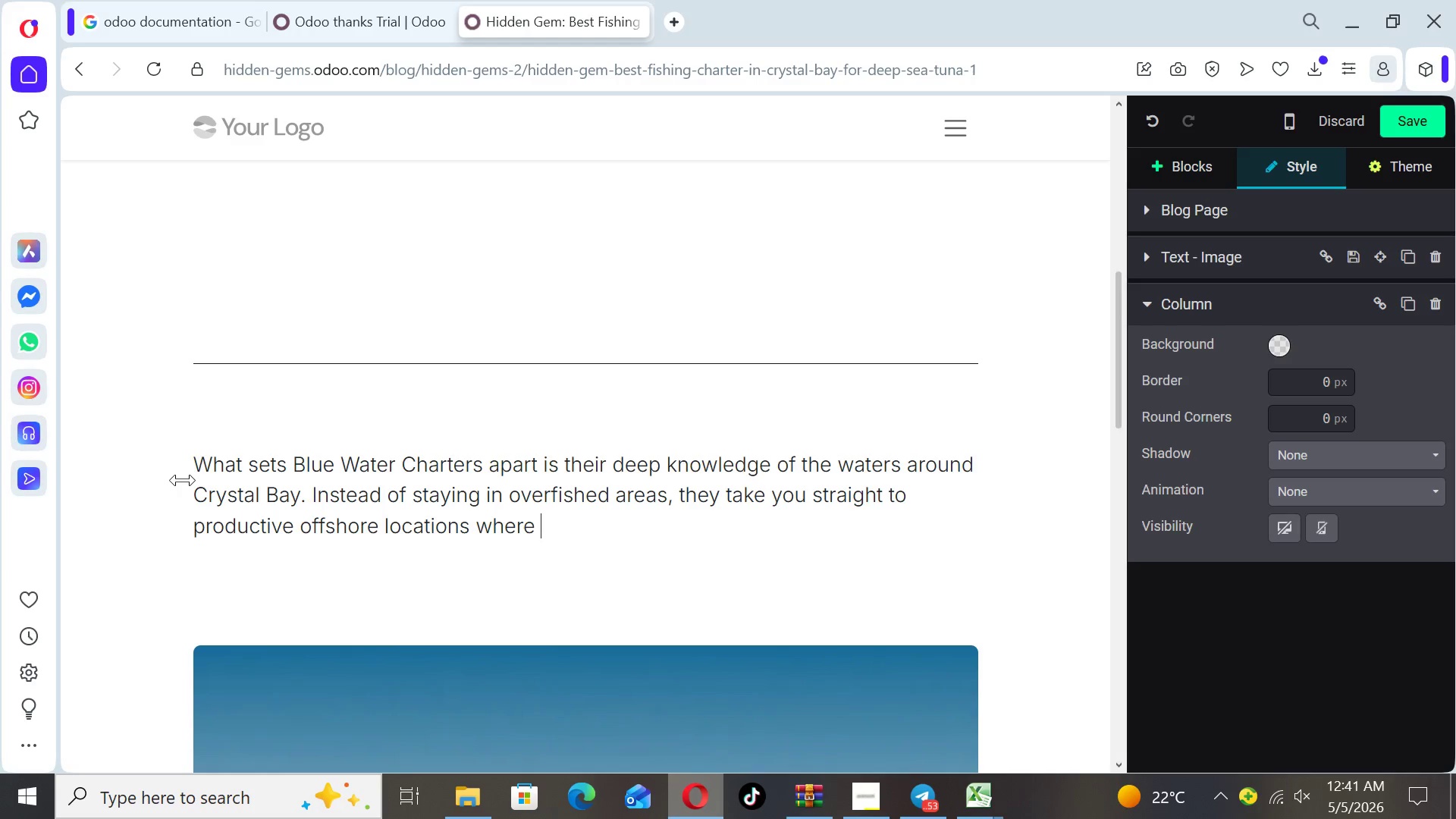 
wait(5.7)
 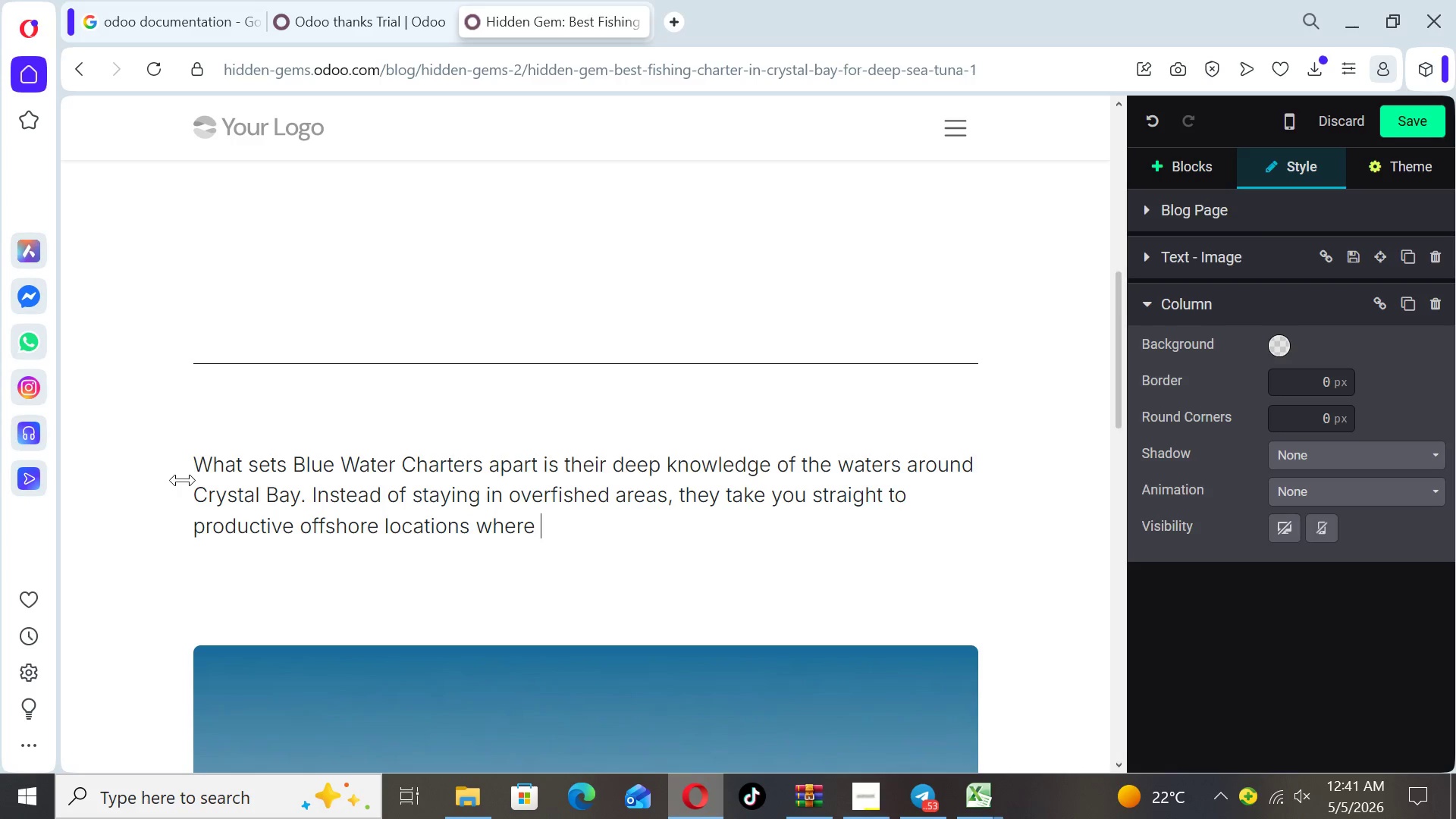 
type(tuna)
 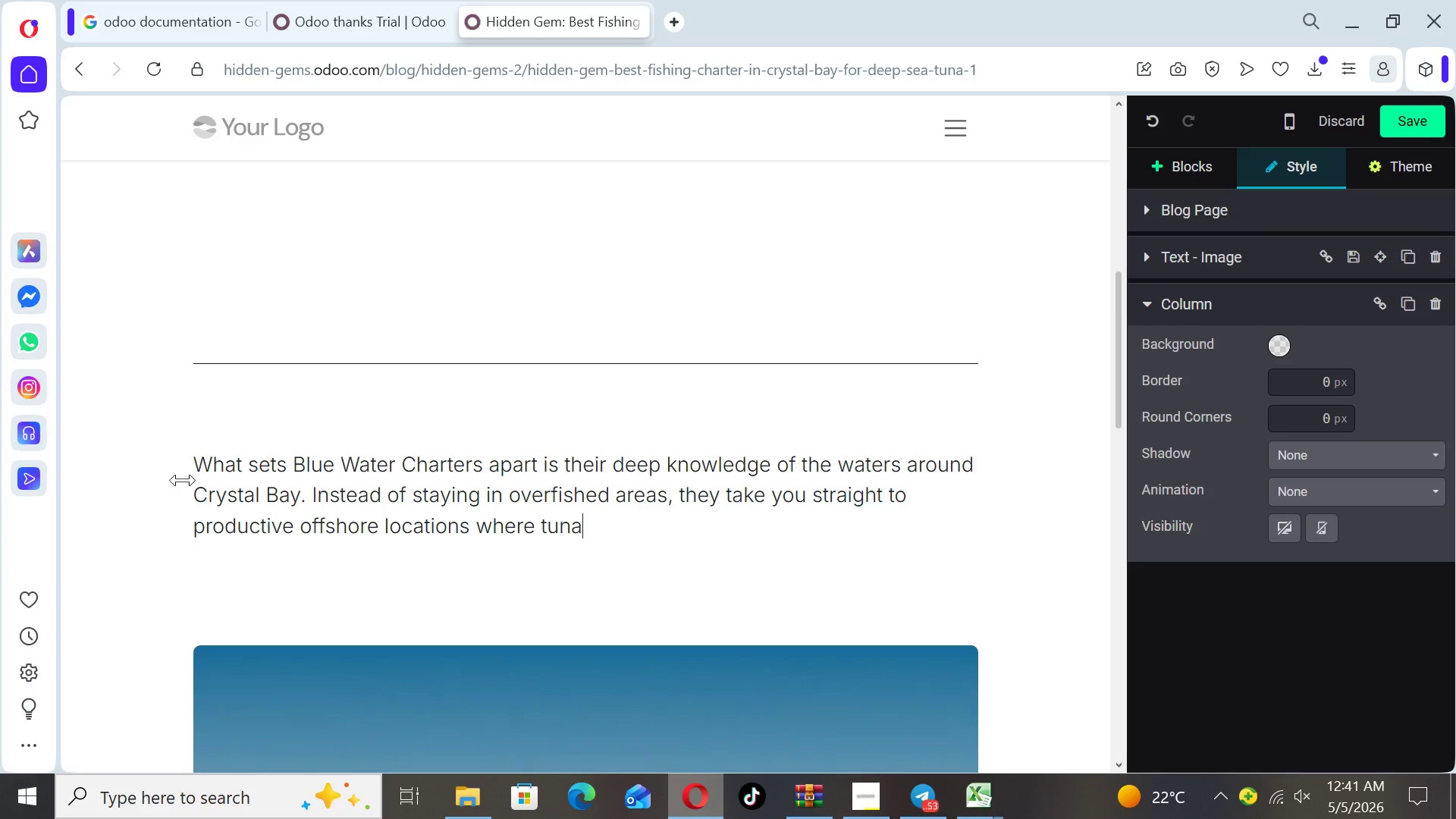 
wait(5.64)
 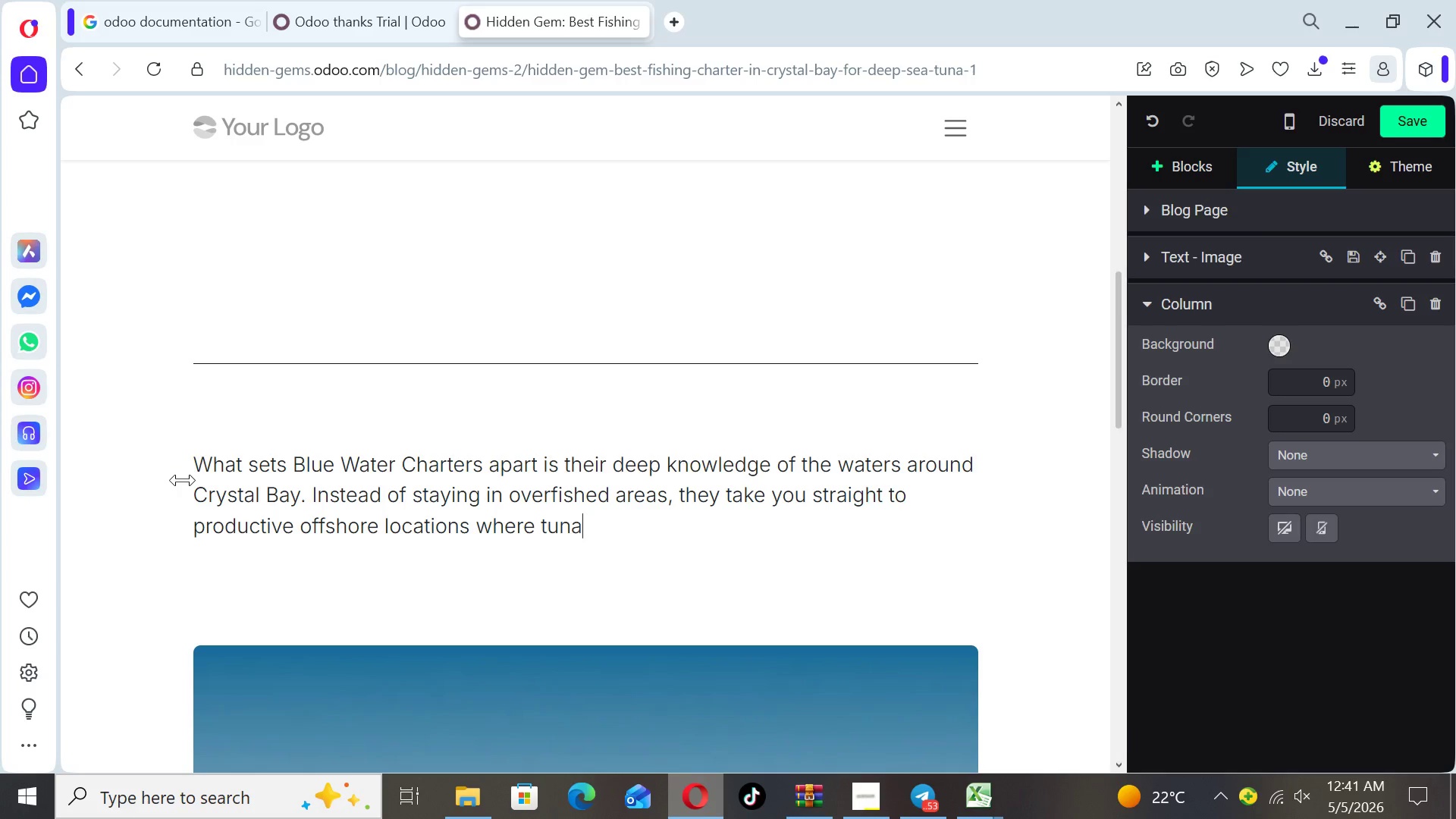 
type( are actively feeding.)
 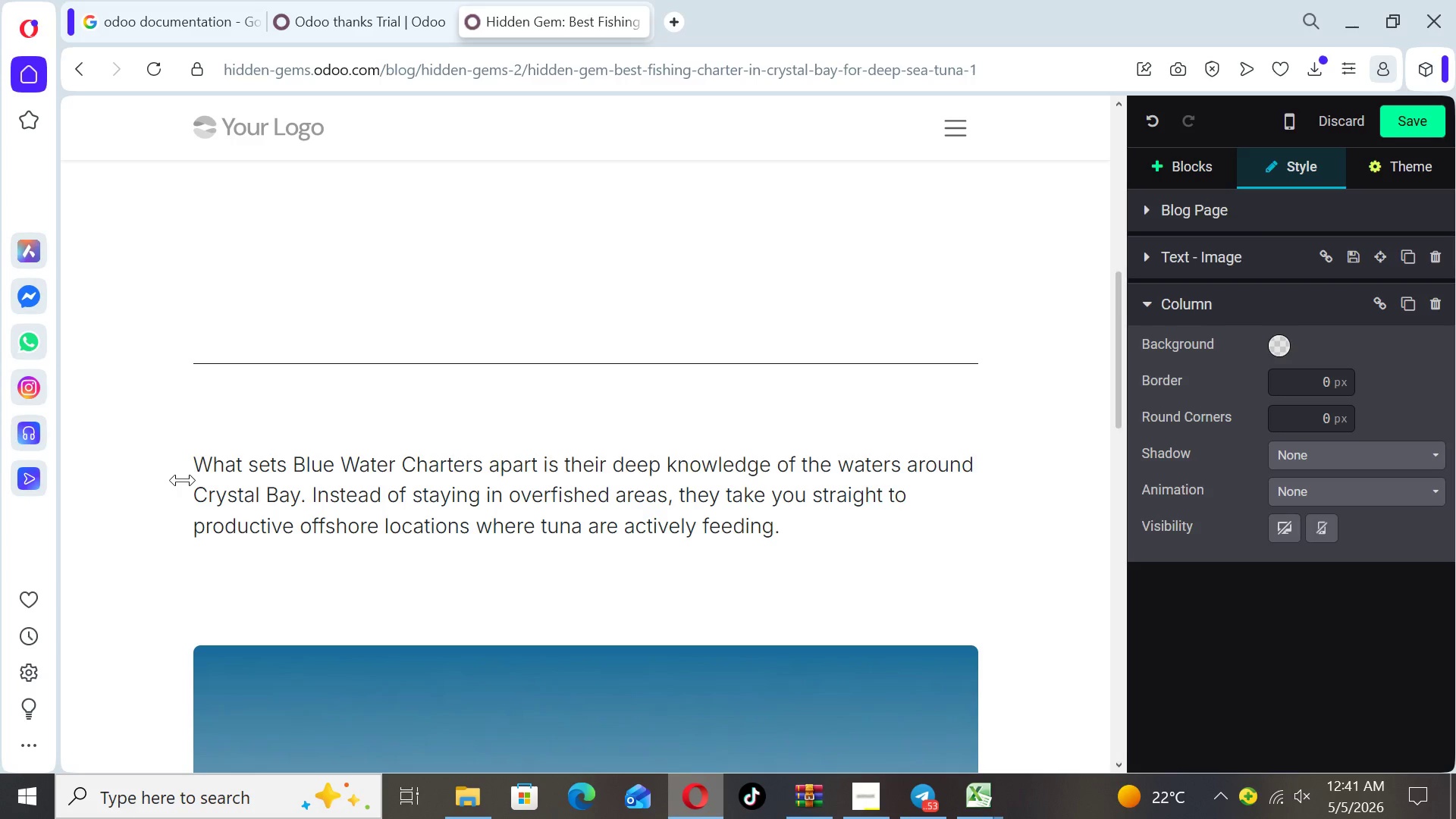 
key(Enter)
 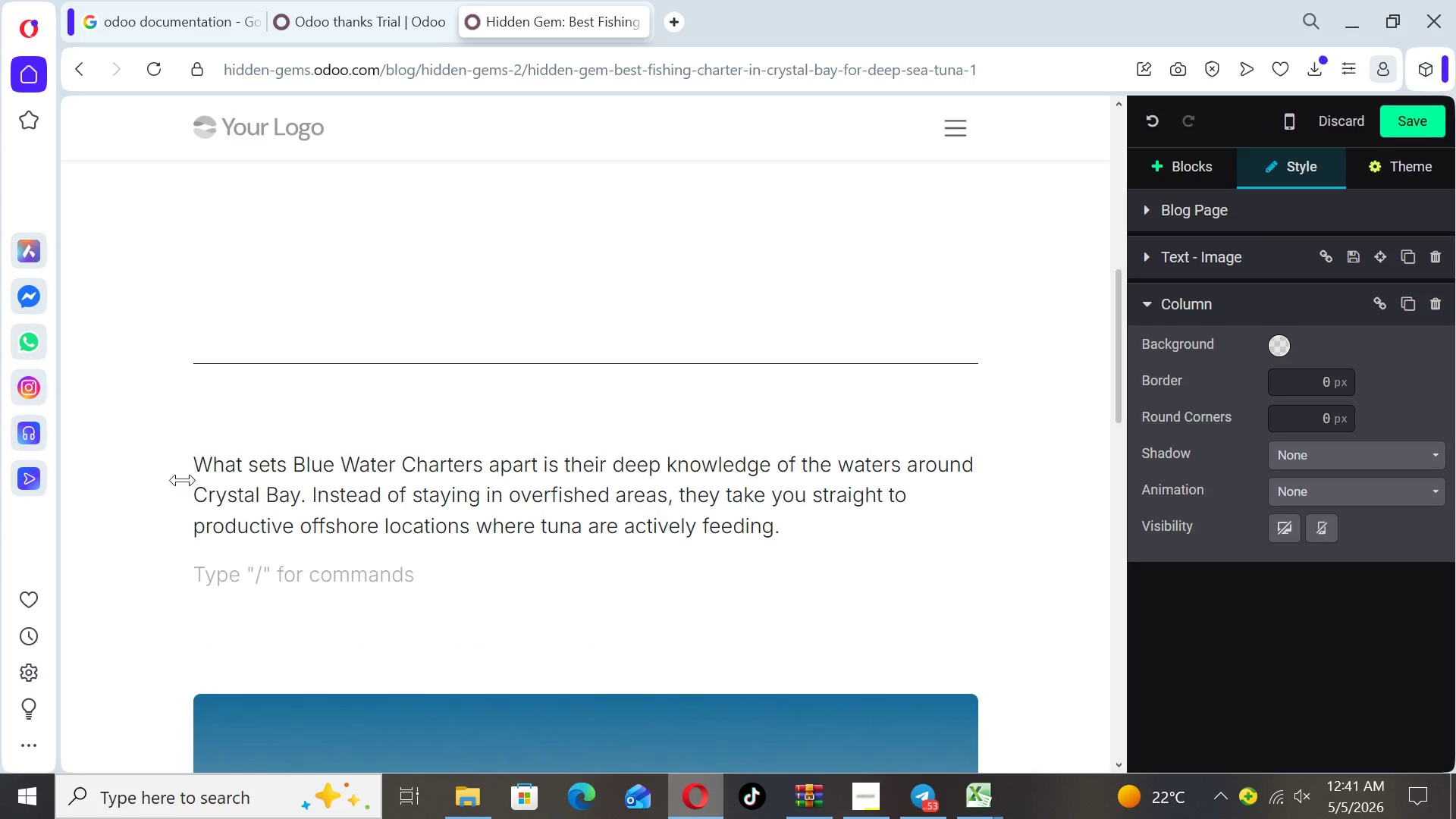 
type(Whether t)
key(Backspace)
type(you're an exprienced)
 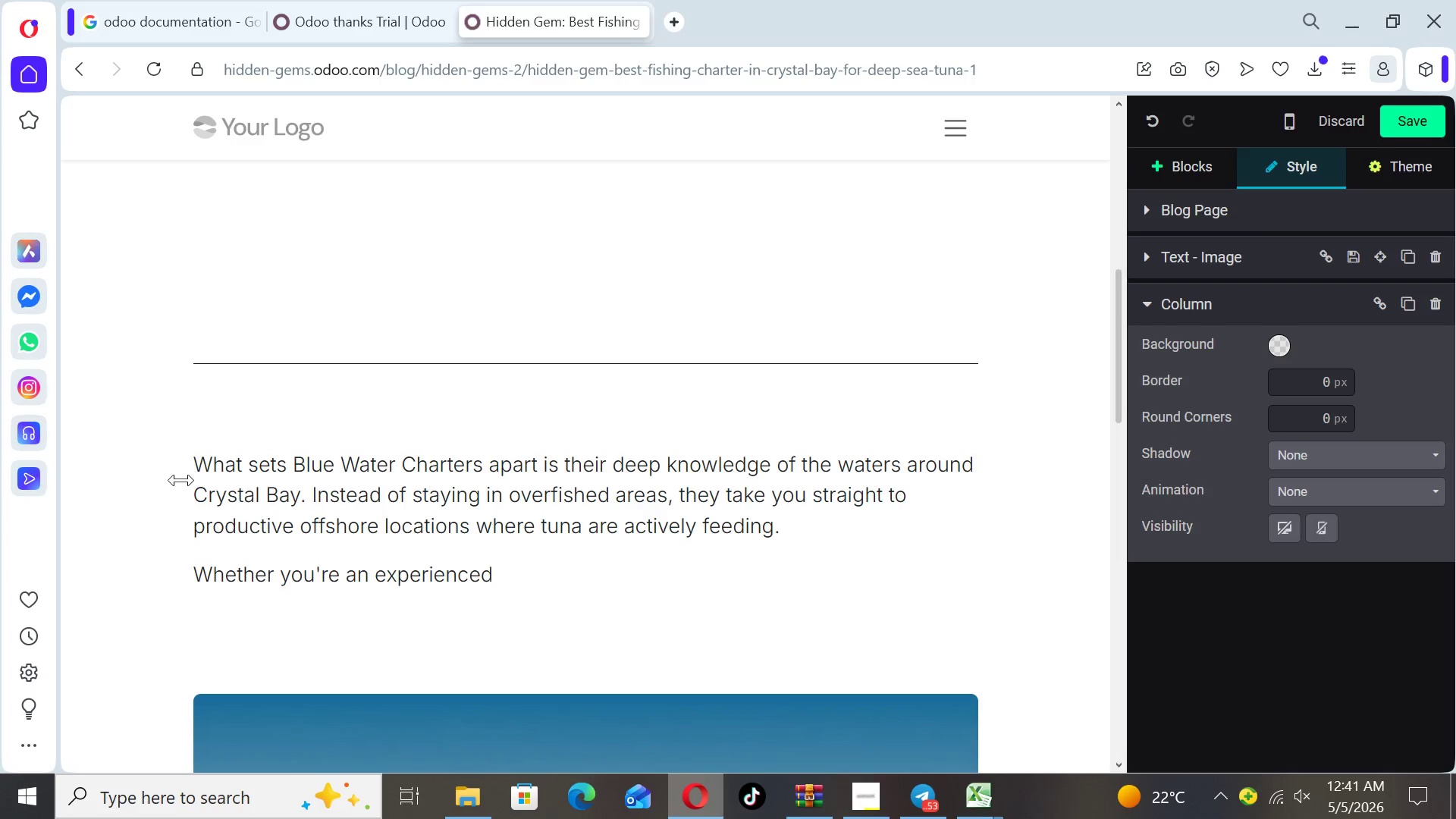 
type( angler or trying deep sea fishing for the first time, the crew ensures a smooth, exciting, an re)
key(Backspace)
key(Backspace)
key(Backspace)
type(d rewarding exprience)
 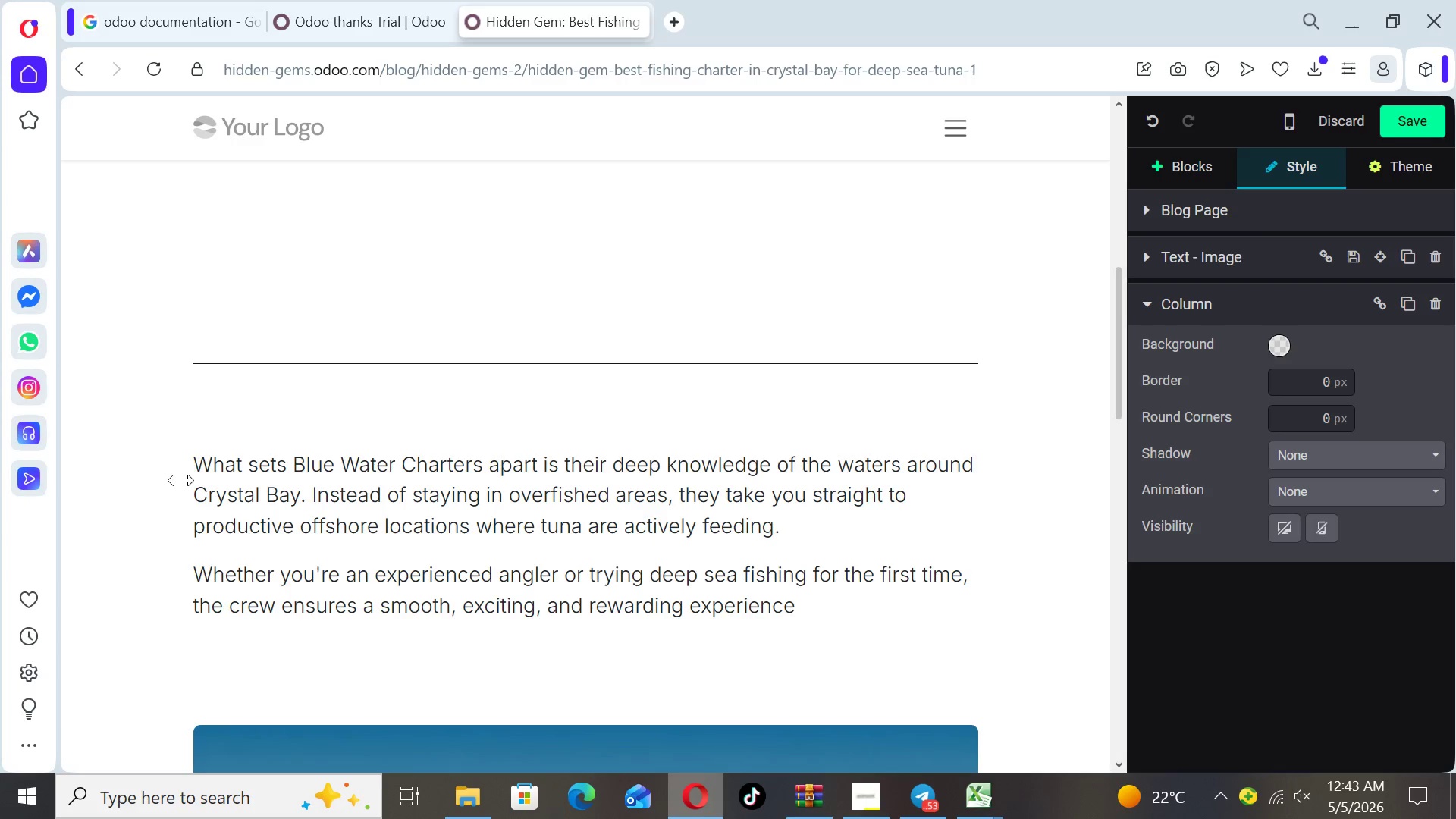 
wait(42.08)
 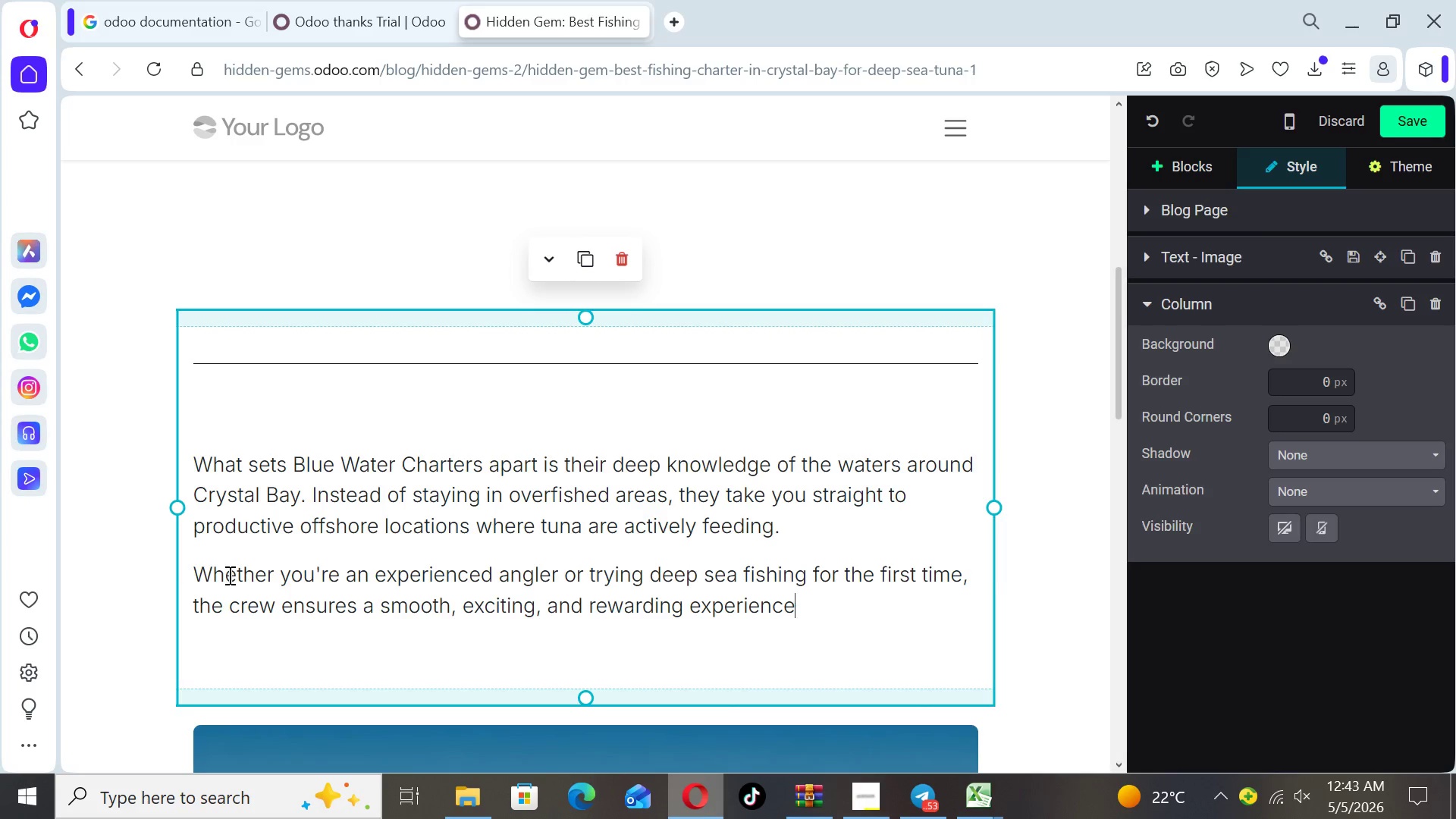 
left_click([1090, 515])
 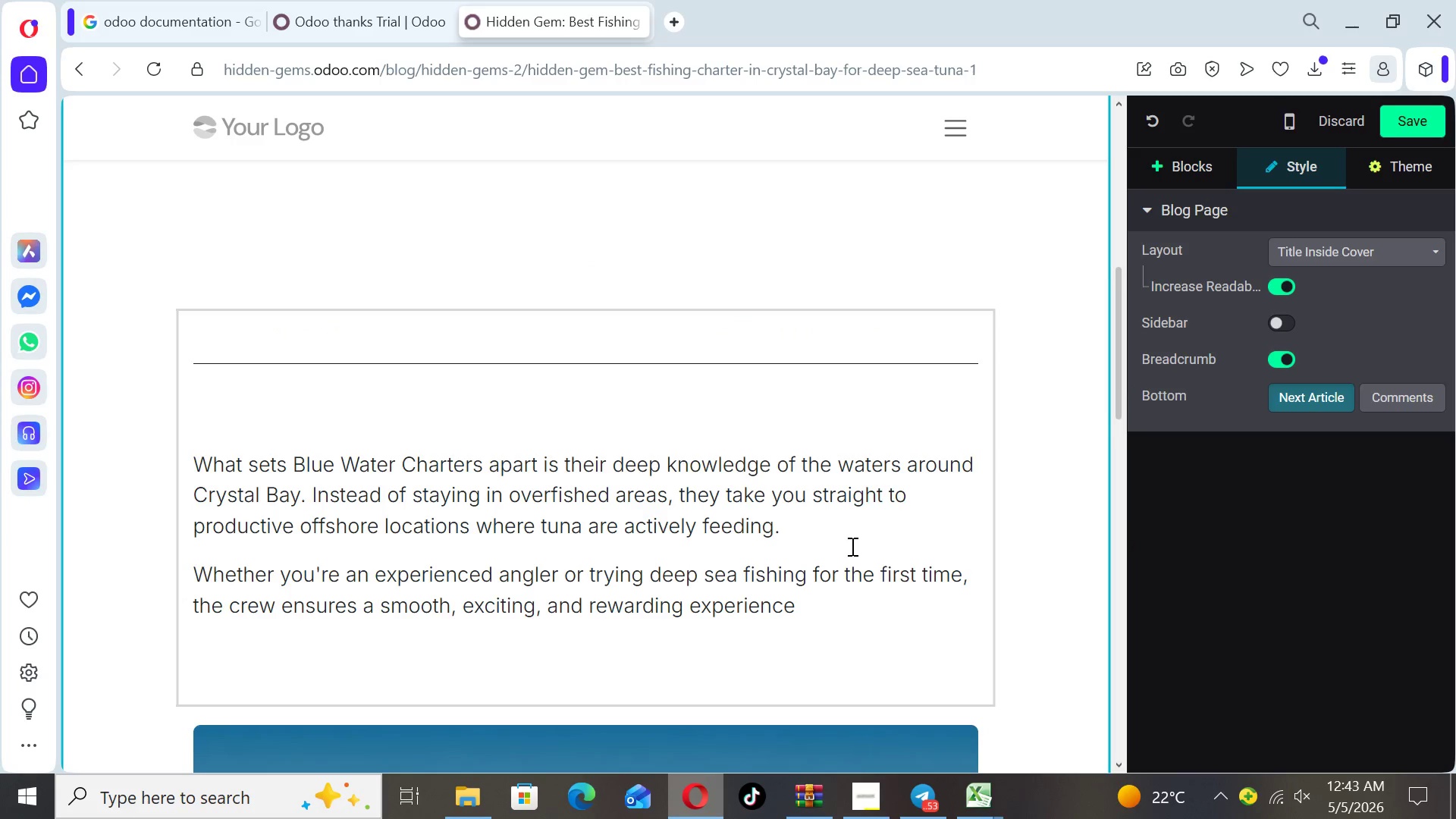 
left_click([803, 605])
 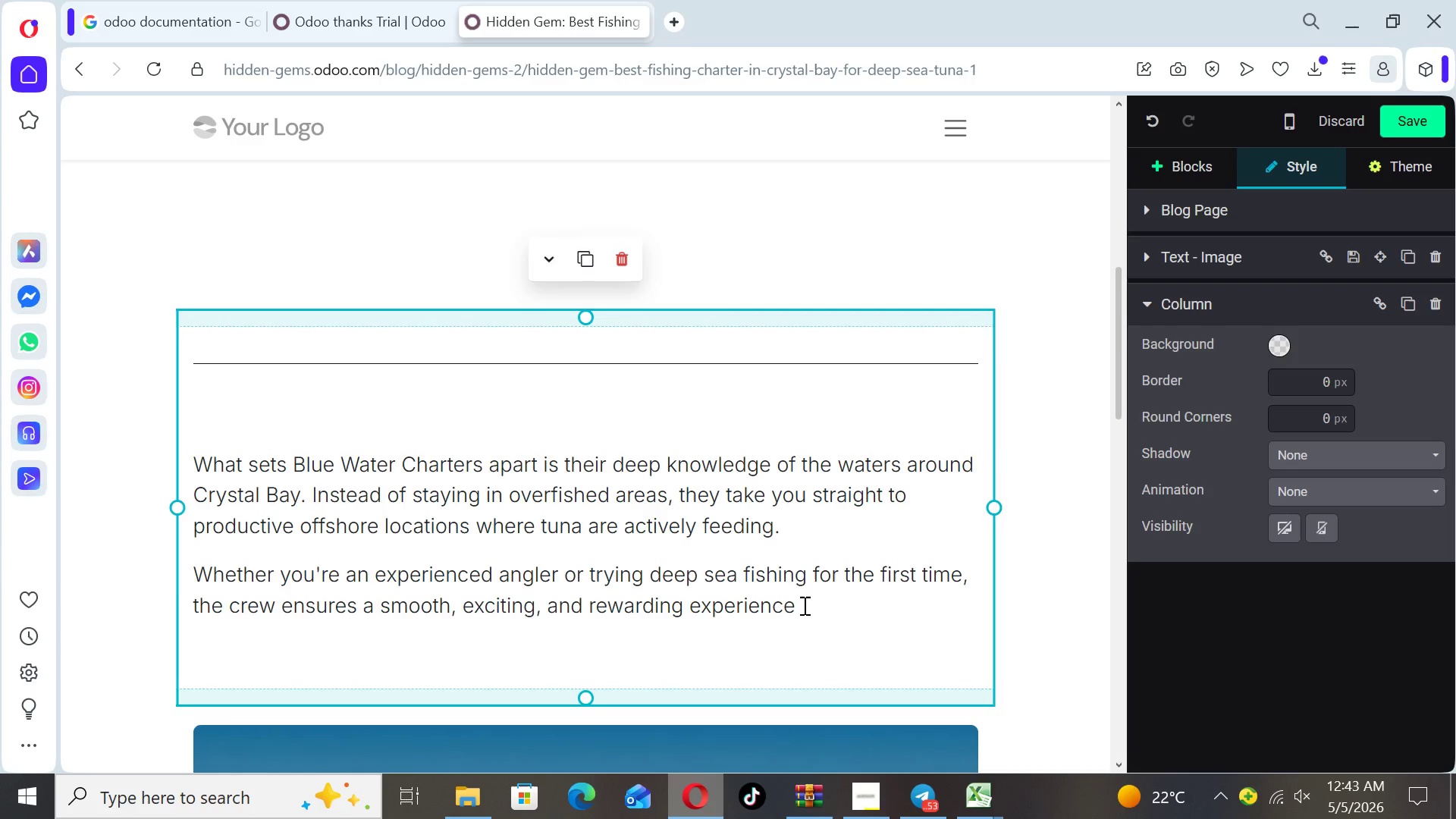 
key(Period)
 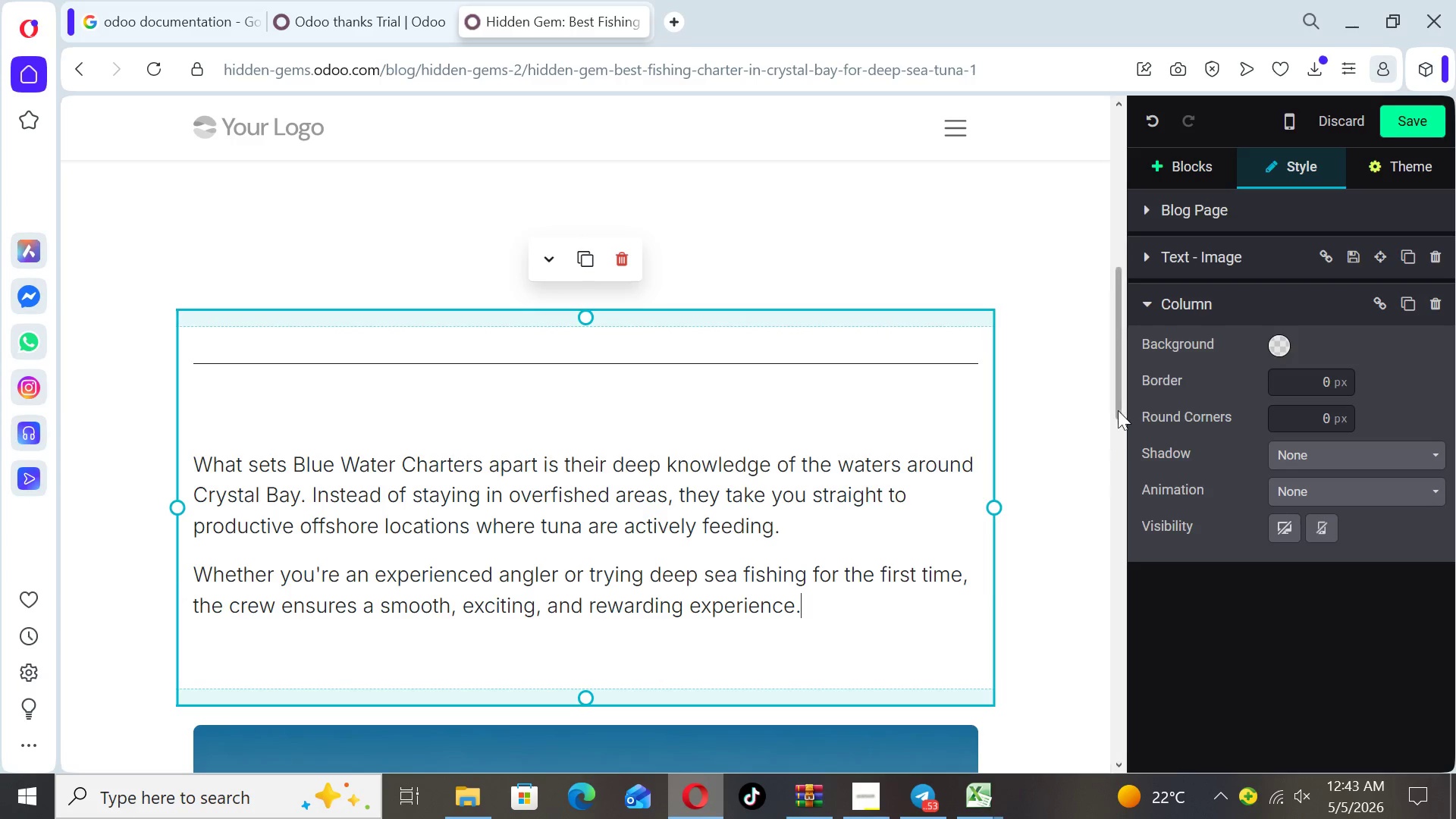 
left_click_drag(start_coordinate=[1127, 393], to_coordinate=[1122, 393])
 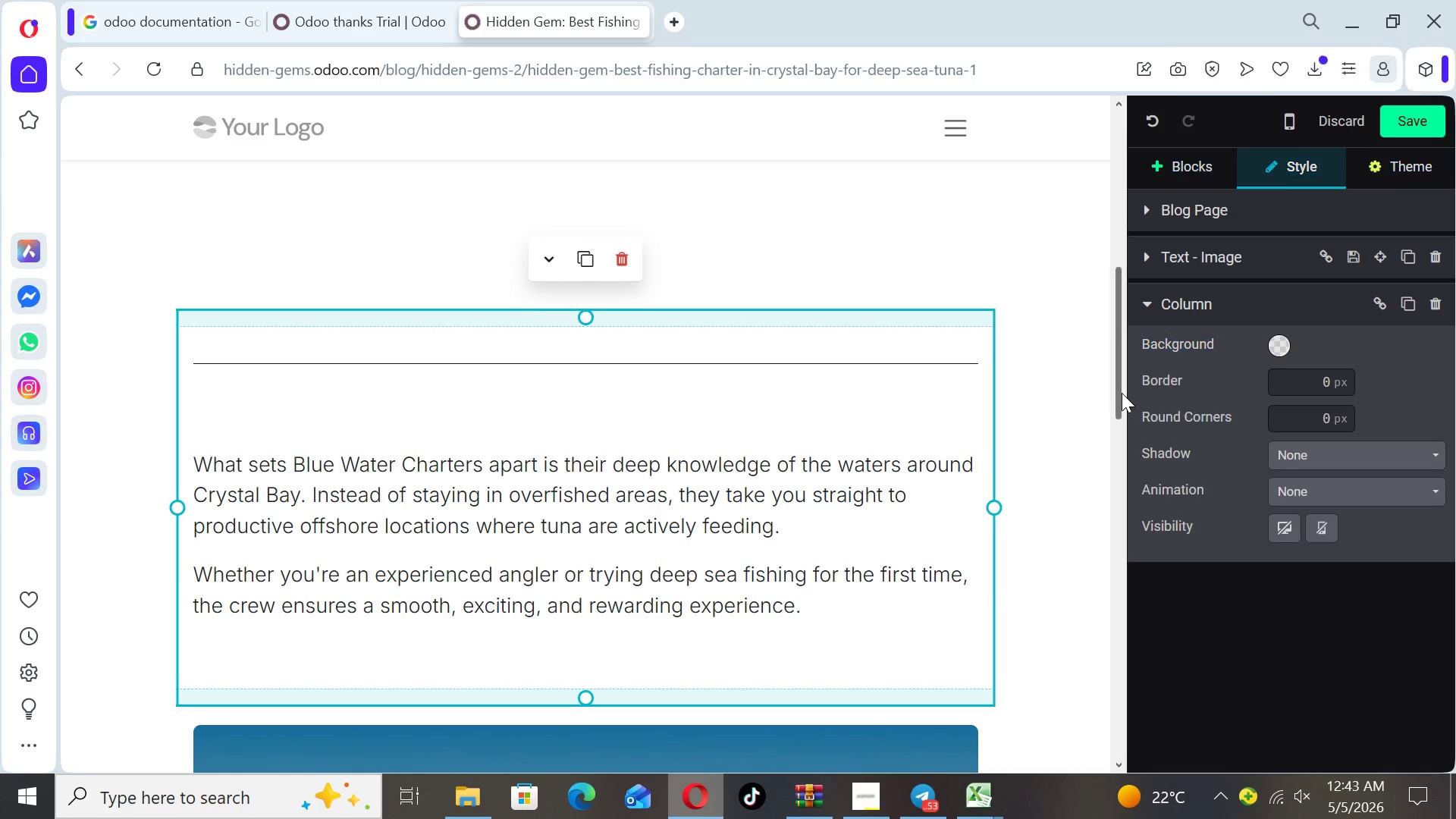 
left_click_drag(start_coordinate=[1122, 393], to_coordinate=[1109, 485])
 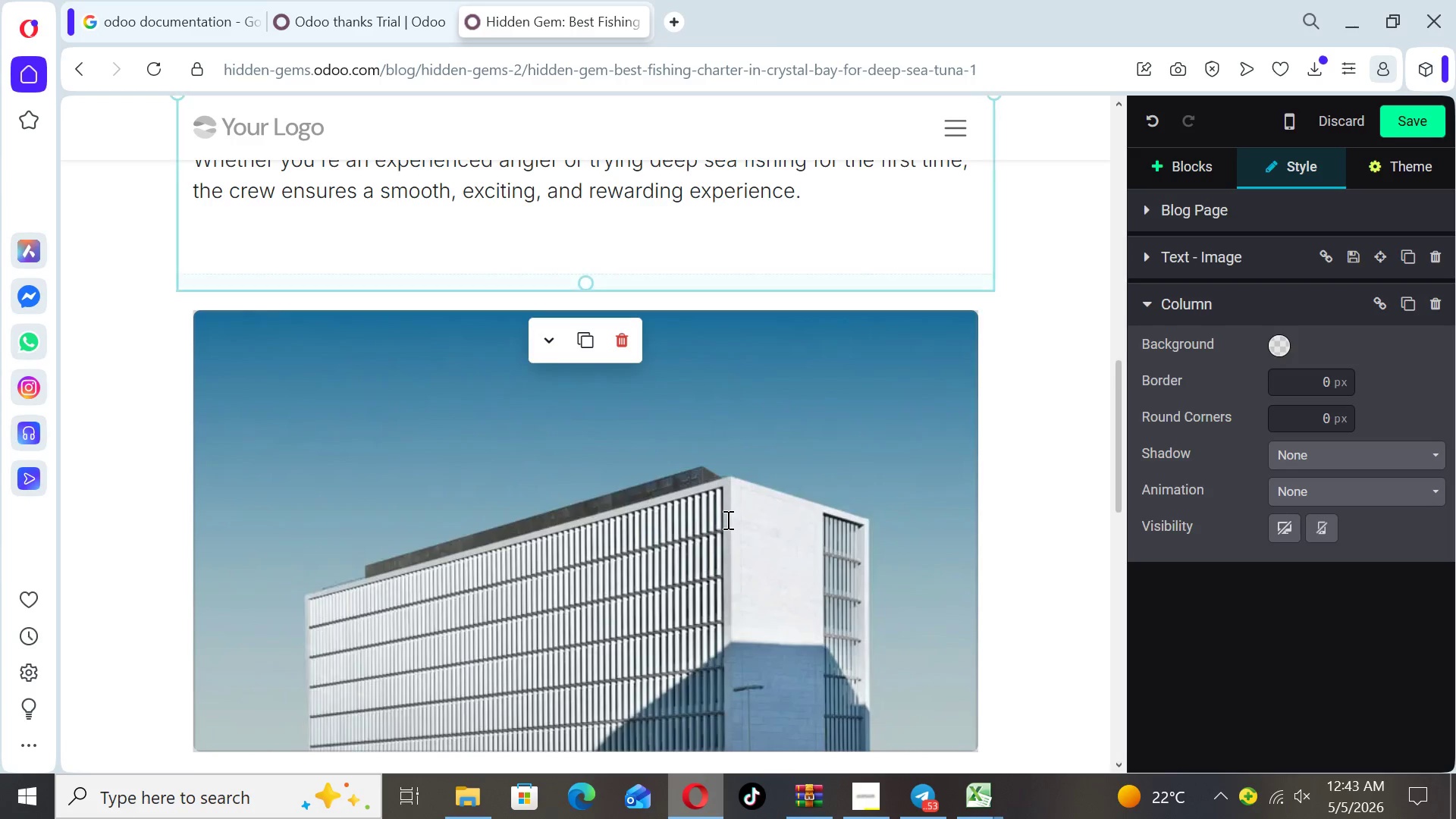 
left_click([726, 519])
 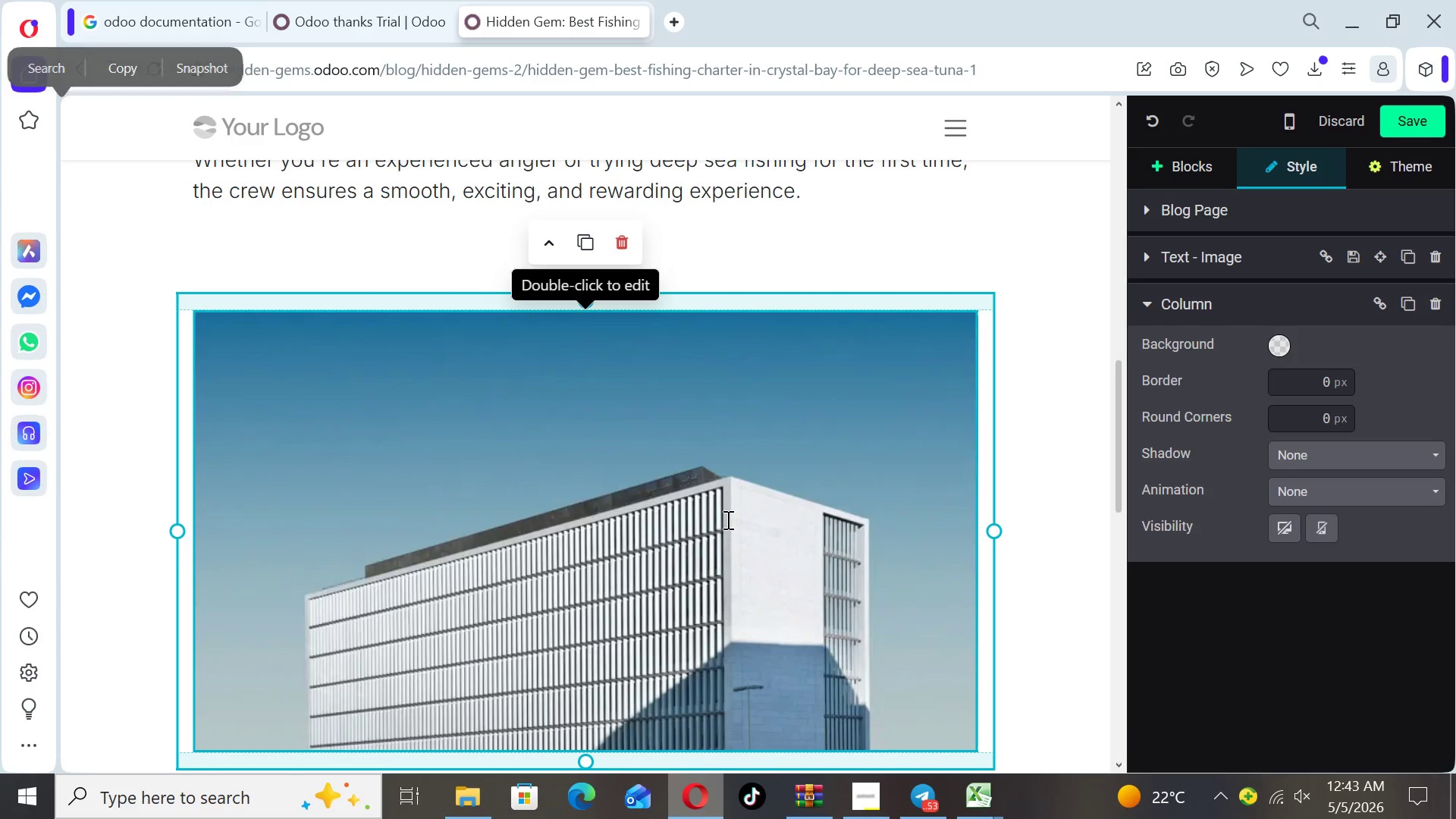 
double_click([726, 519])
 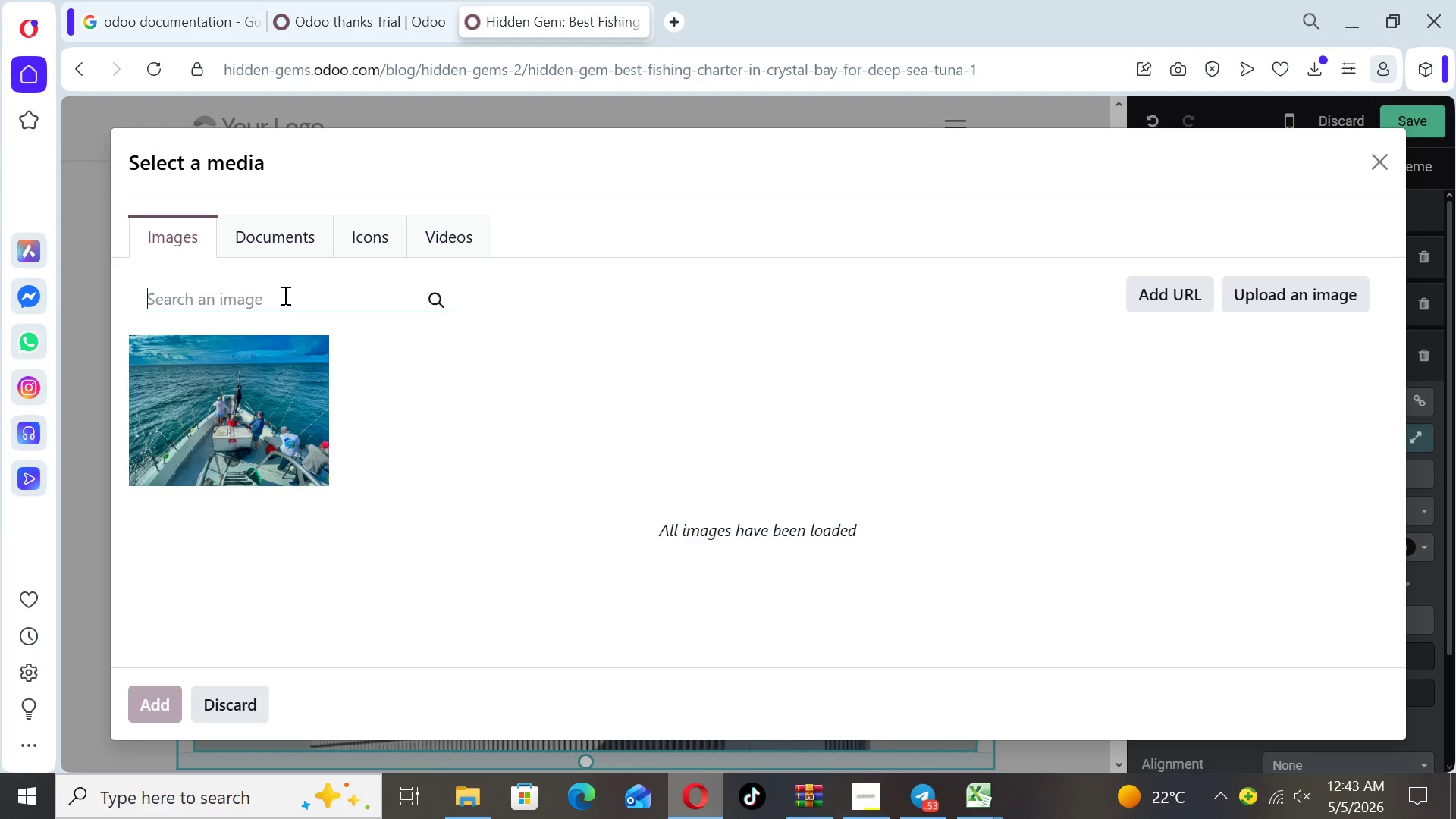 
wait(5.69)
 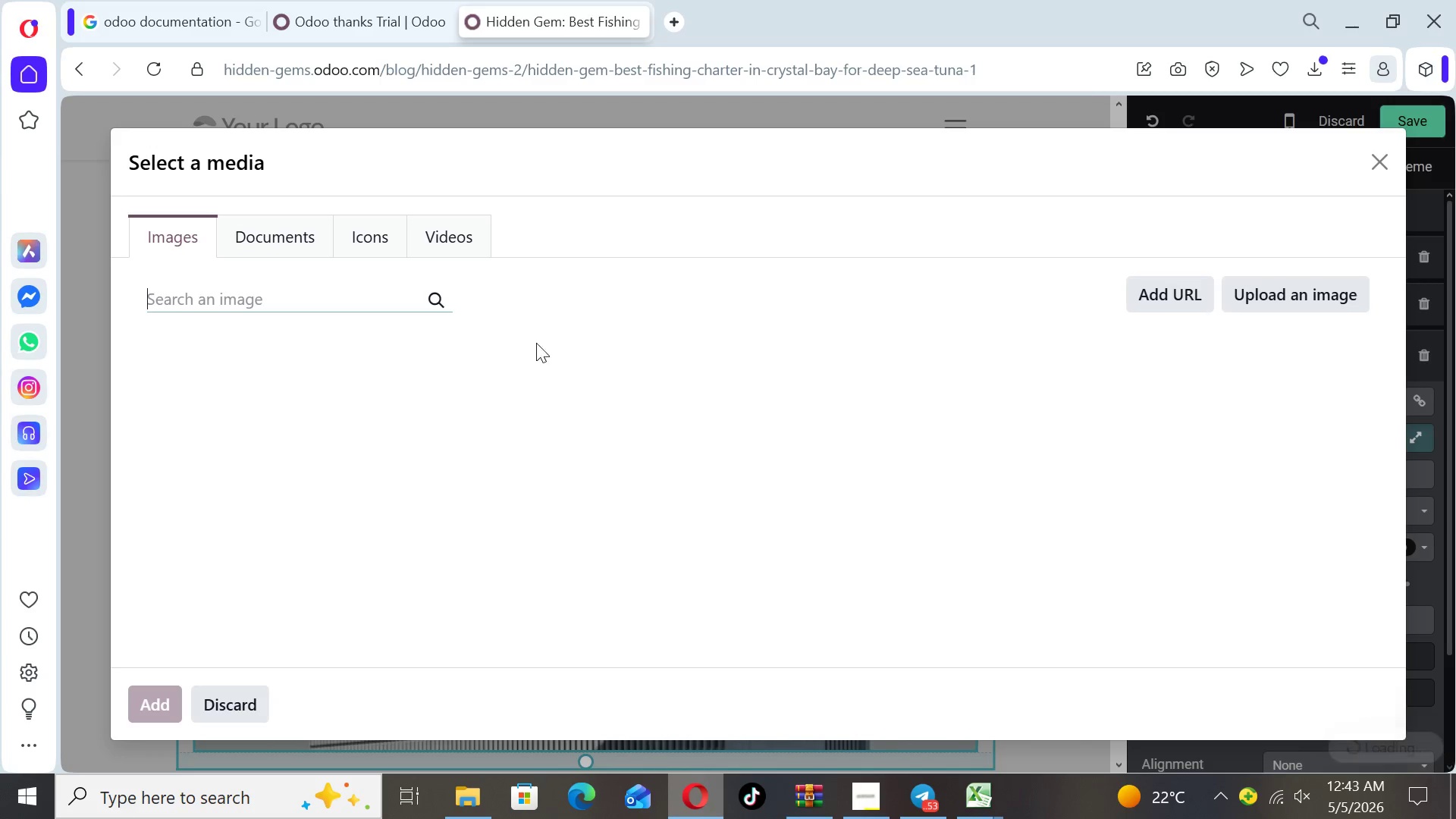 
type(fishing boat o)
key(Backspace)
 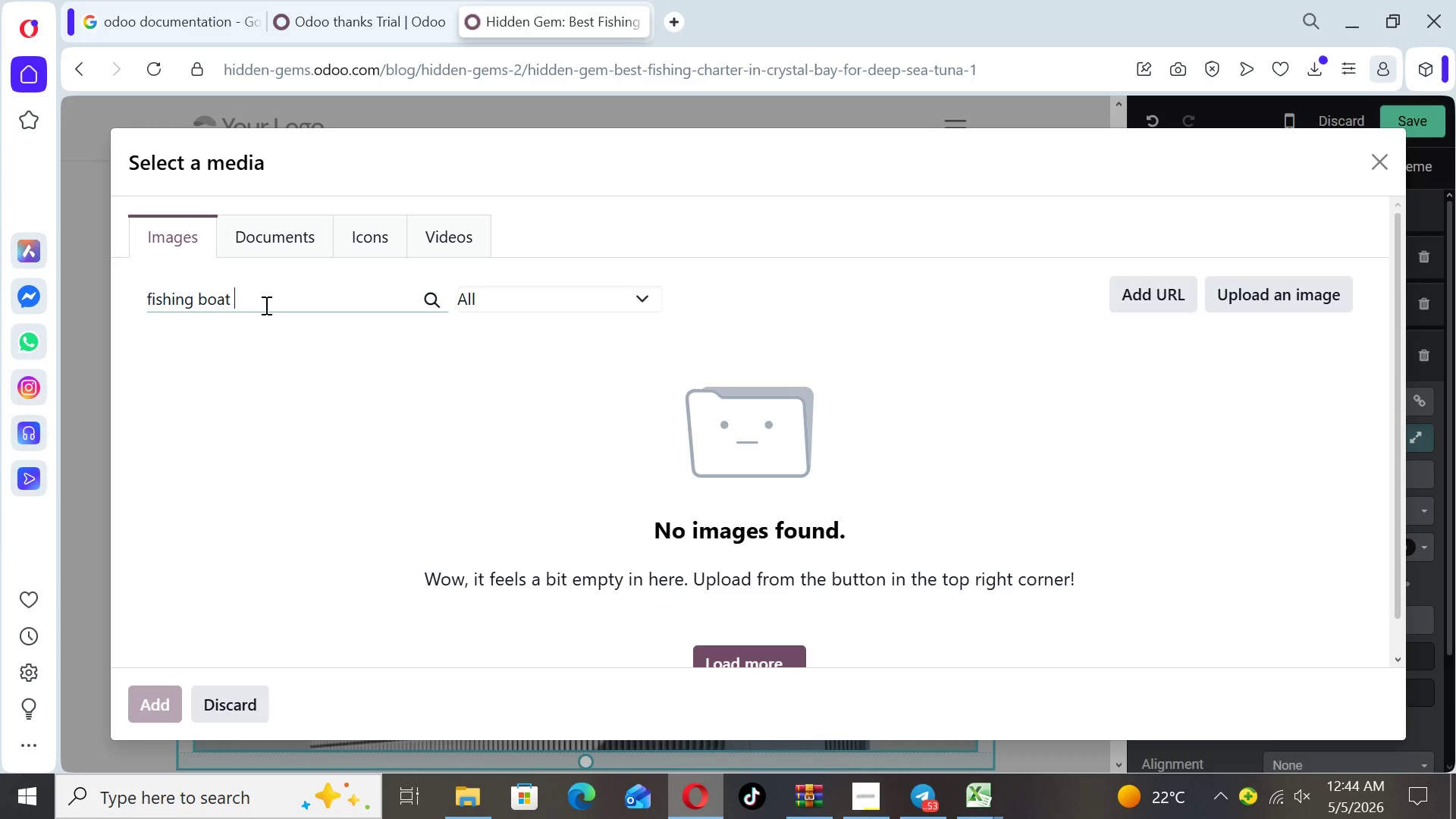 
wait(5.81)
 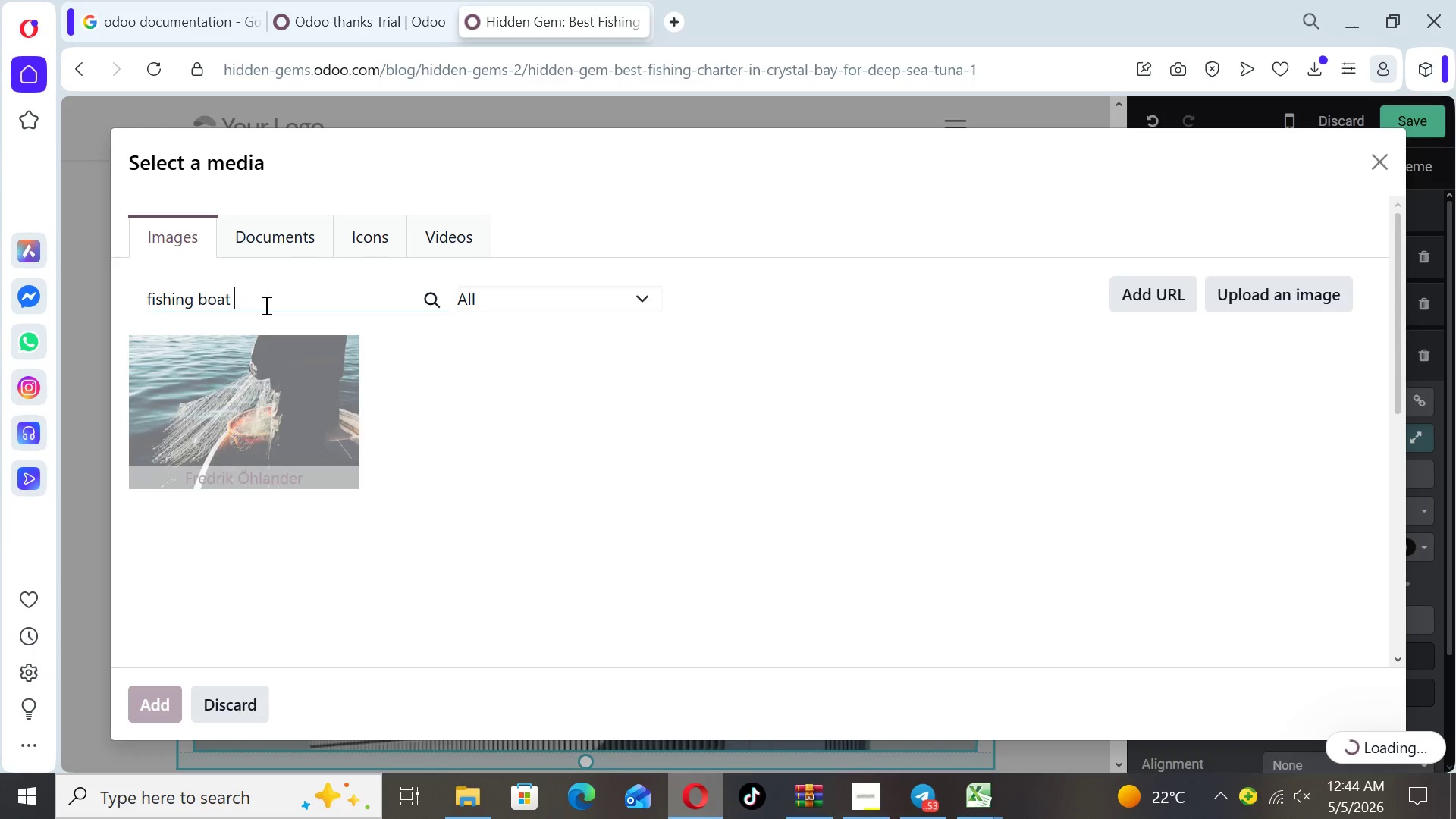 
key(Backspace)
 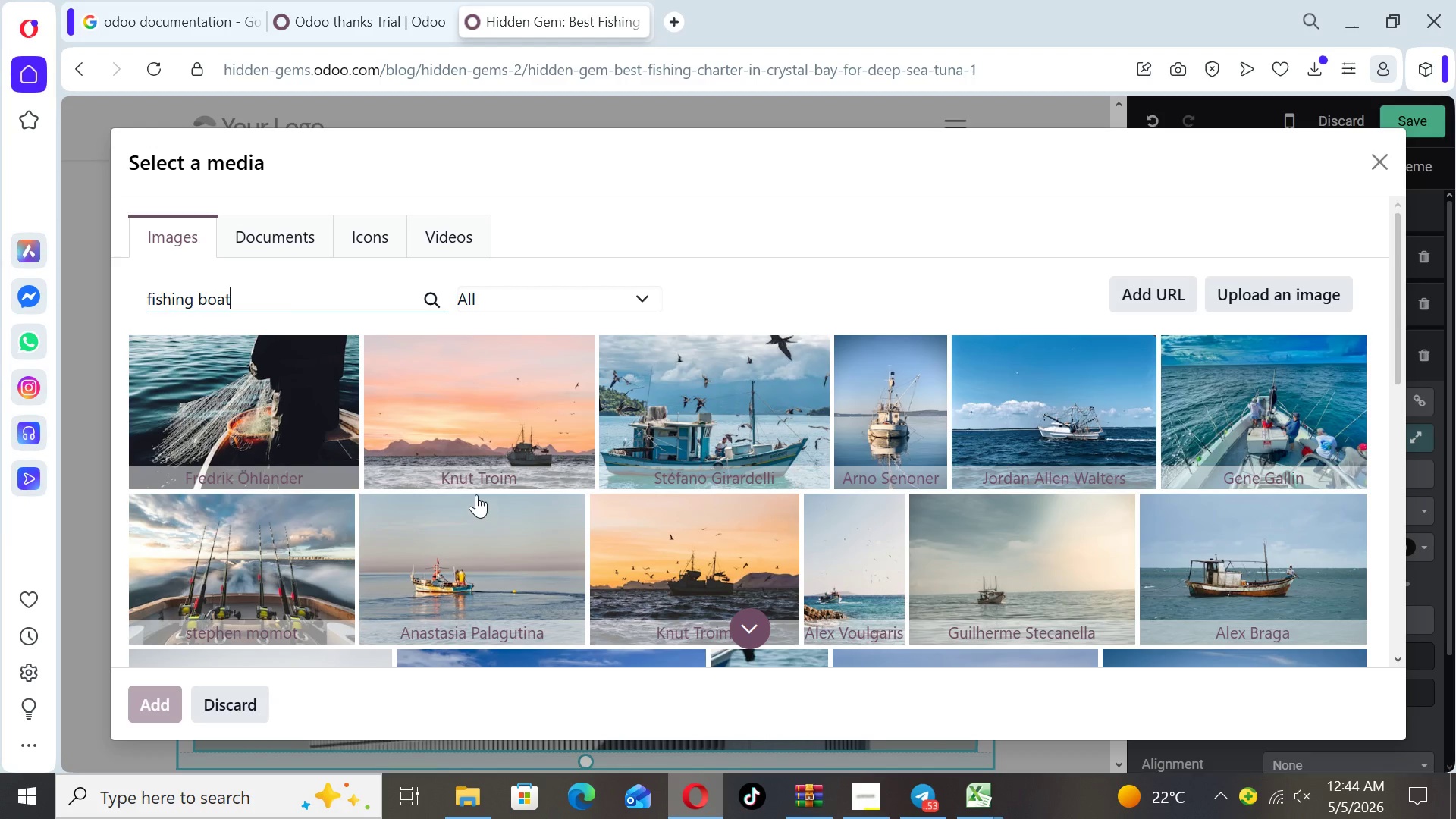 
wait(21.69)
 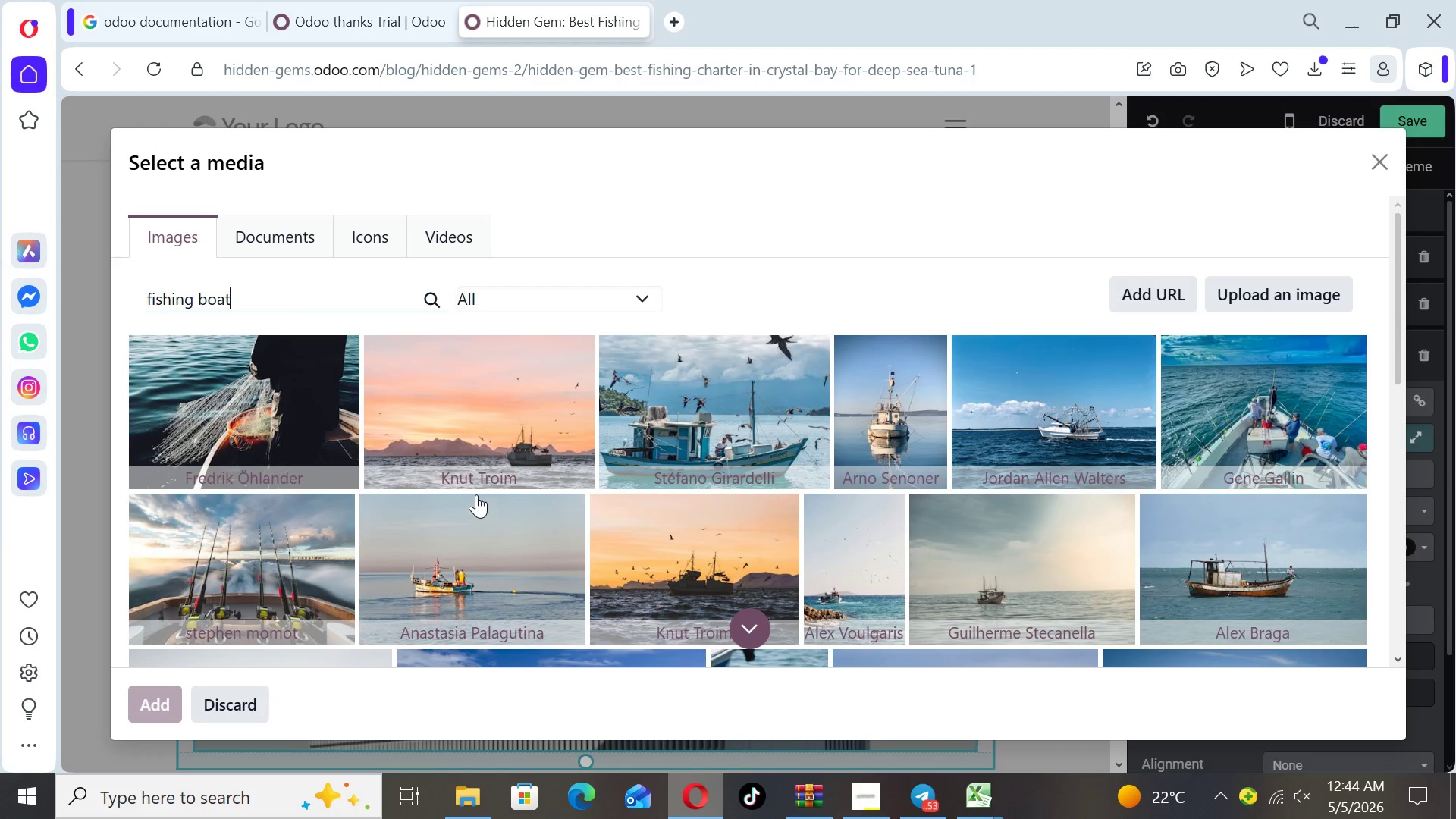 
left_click_drag(start_coordinate=[1392, 362], to_coordinate=[1383, 322])
 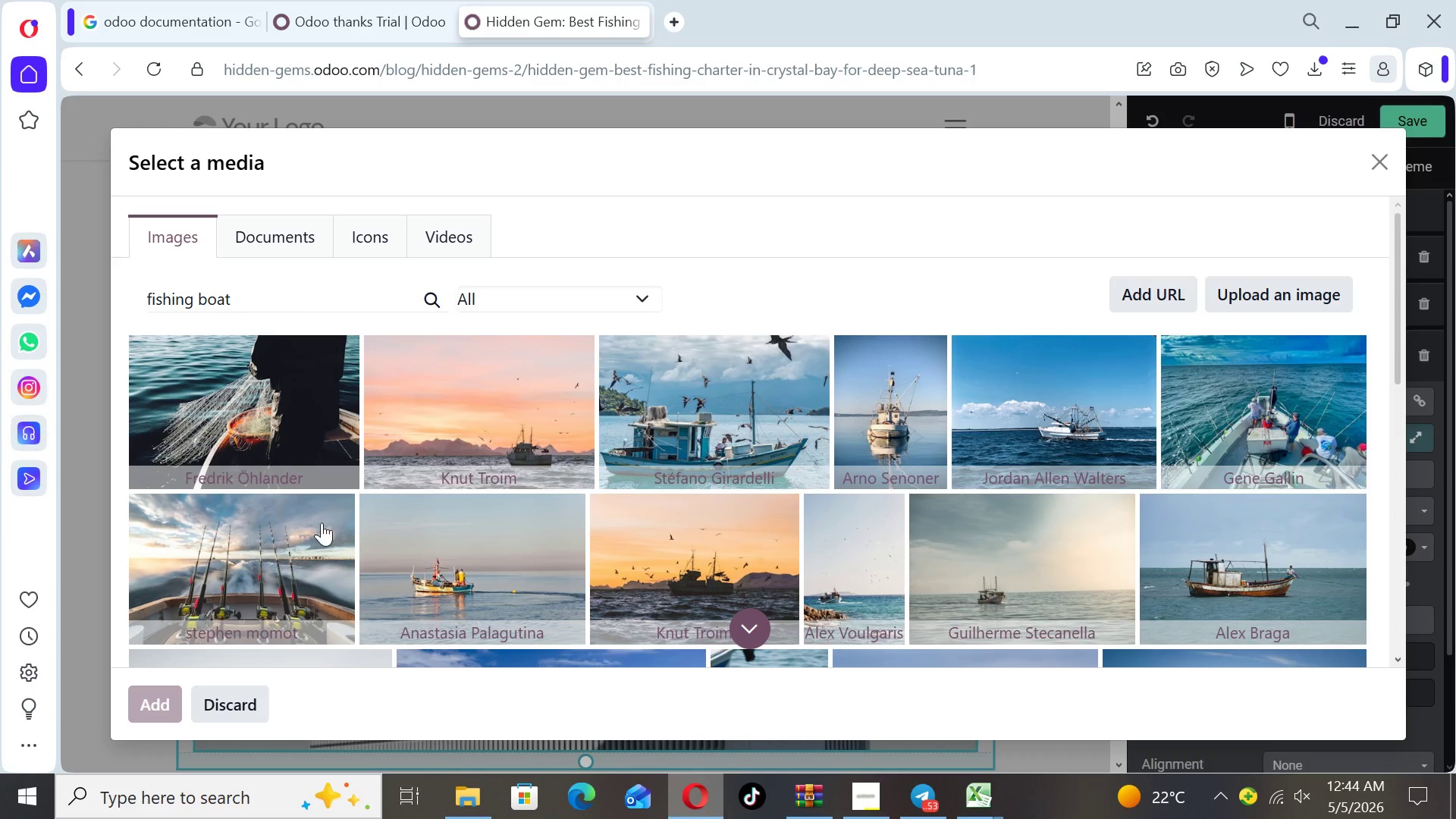 
left_click([312, 557])
 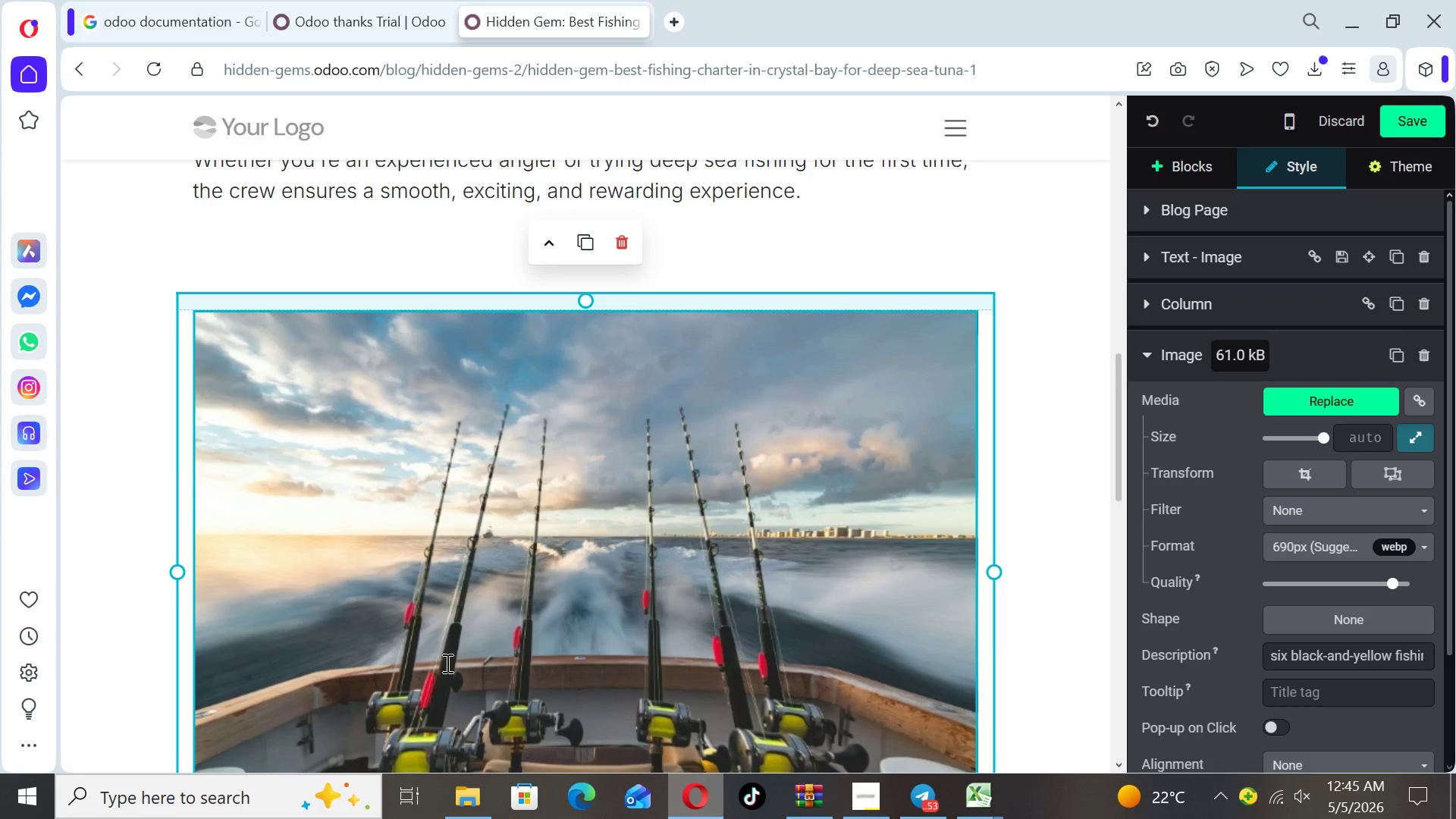 
wait(7.8)
 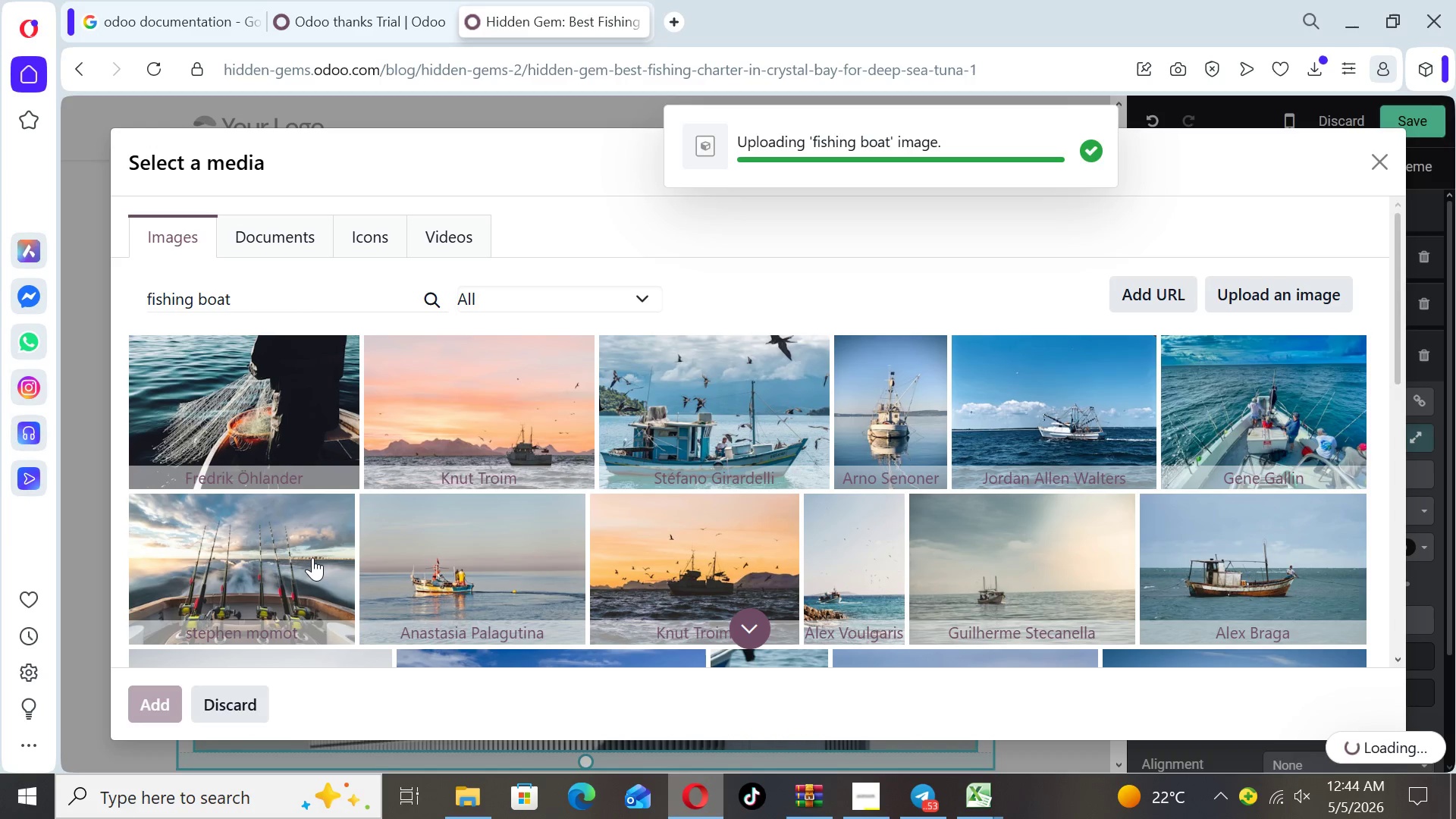 
left_click([1070, 496])
 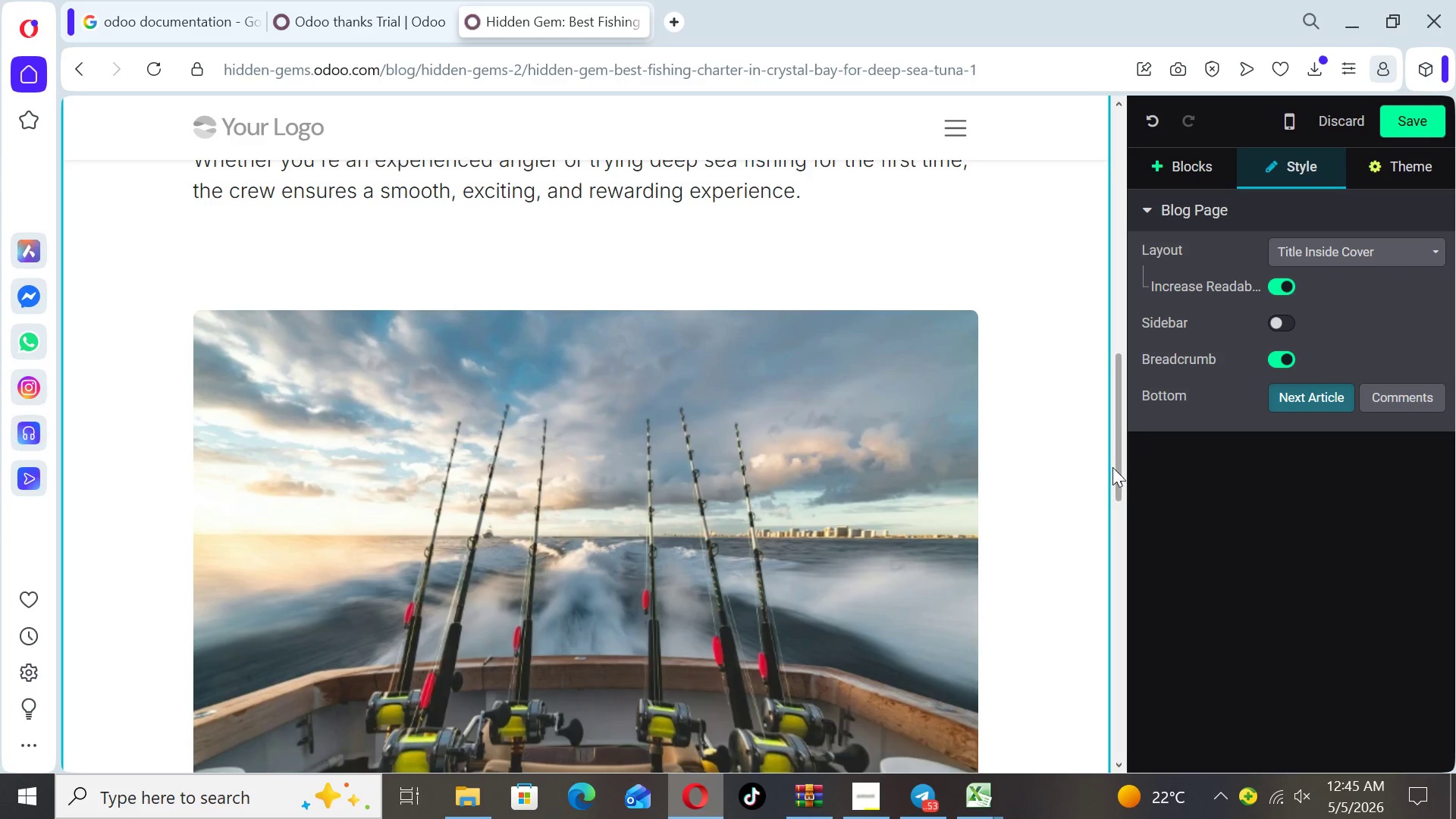 
left_click_drag(start_coordinate=[1114, 469], to_coordinate=[1116, 535])
 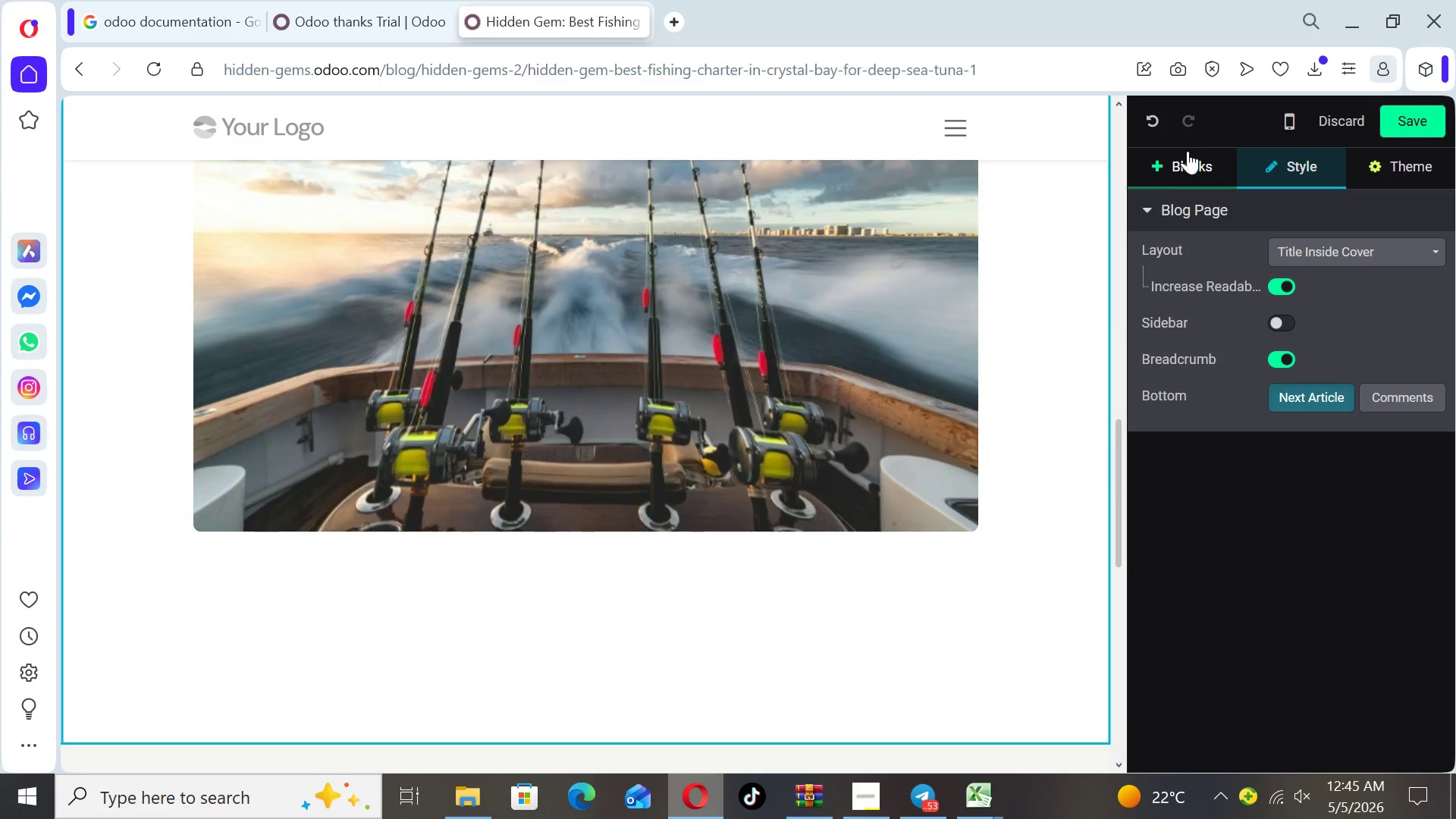 
left_click([1188, 169])
 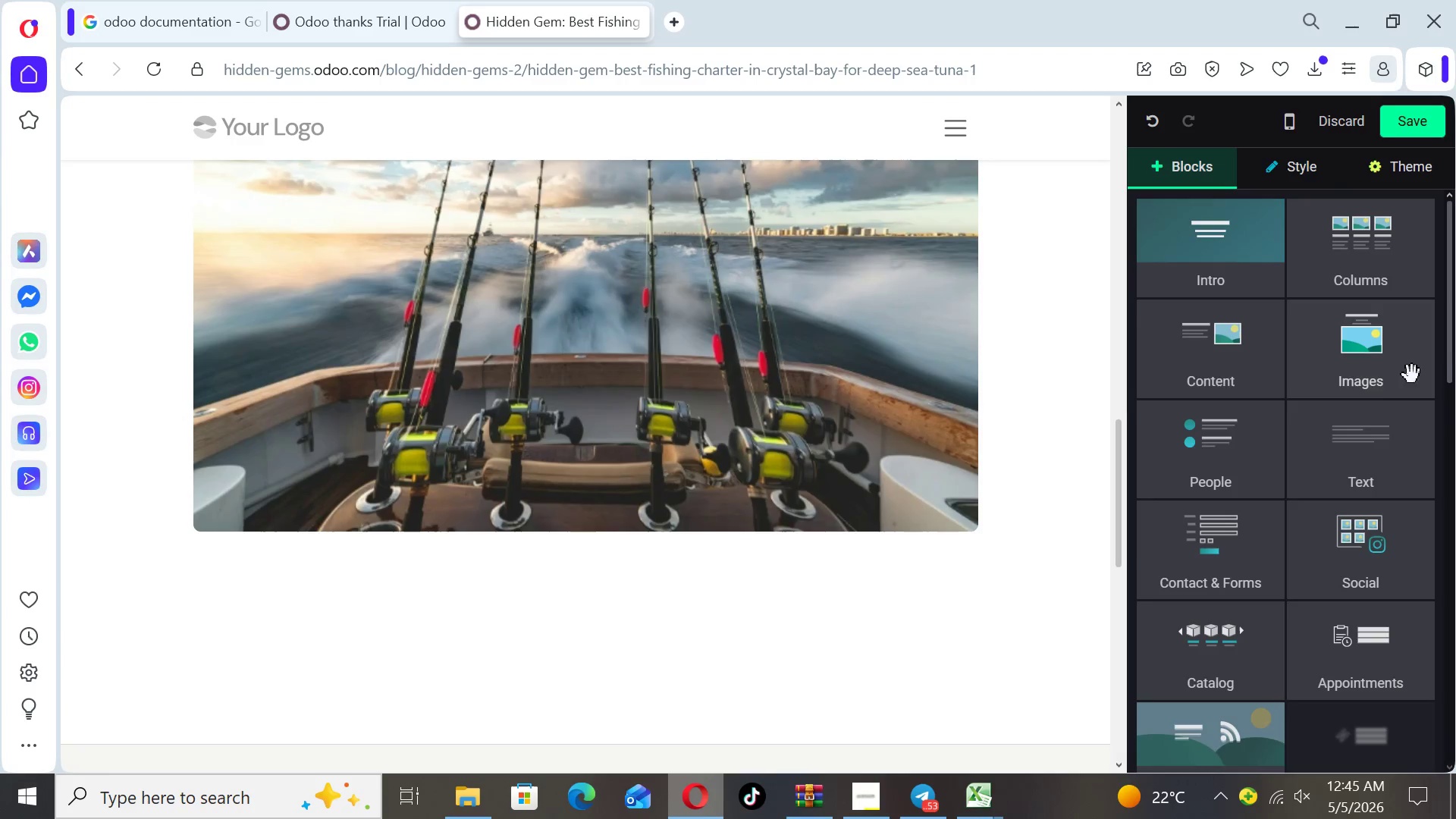 
left_click_drag(start_coordinate=[1448, 346], to_coordinate=[1448, 504])
 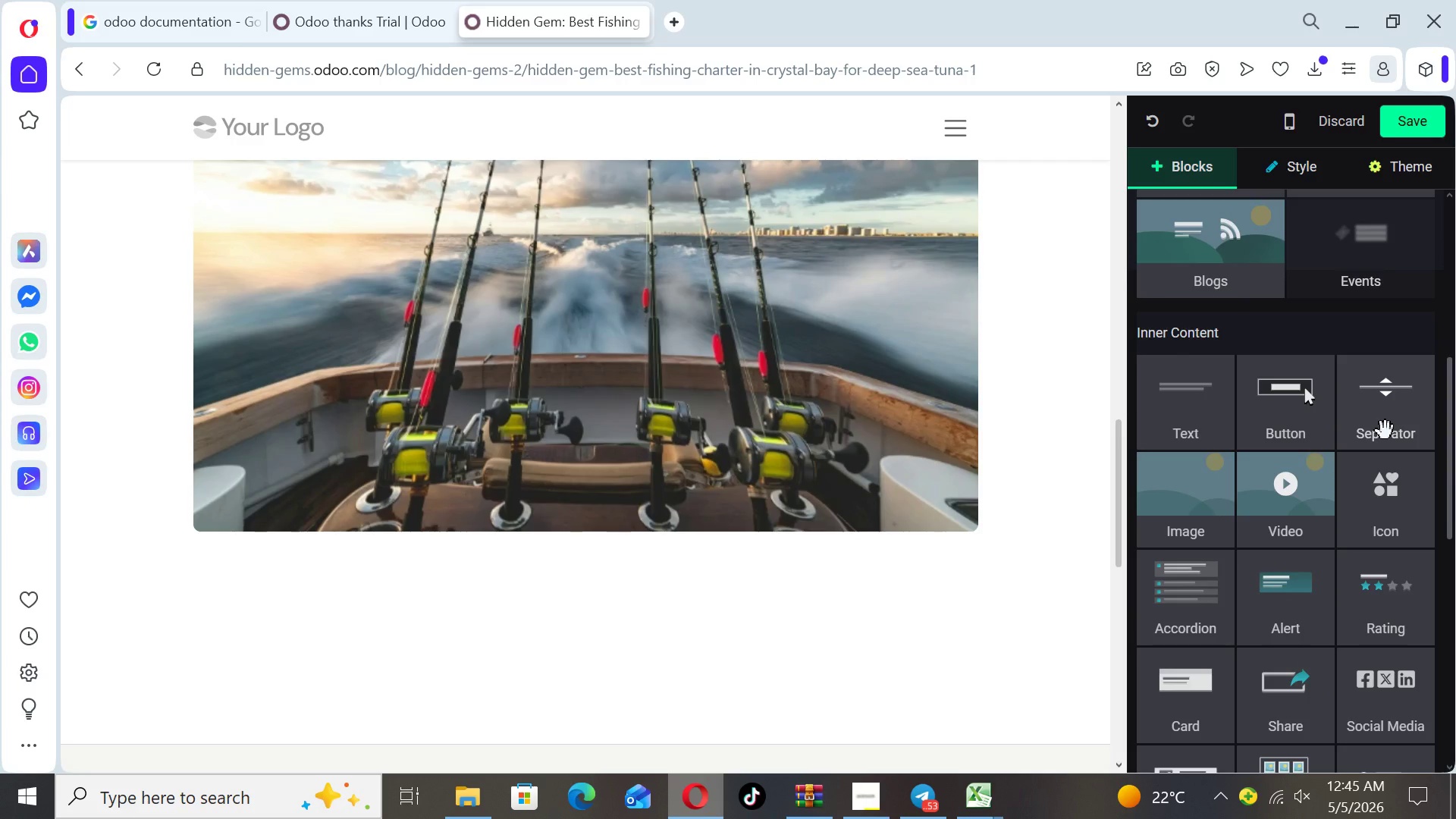 
left_click_drag(start_coordinate=[1385, 431], to_coordinate=[930, 573])
 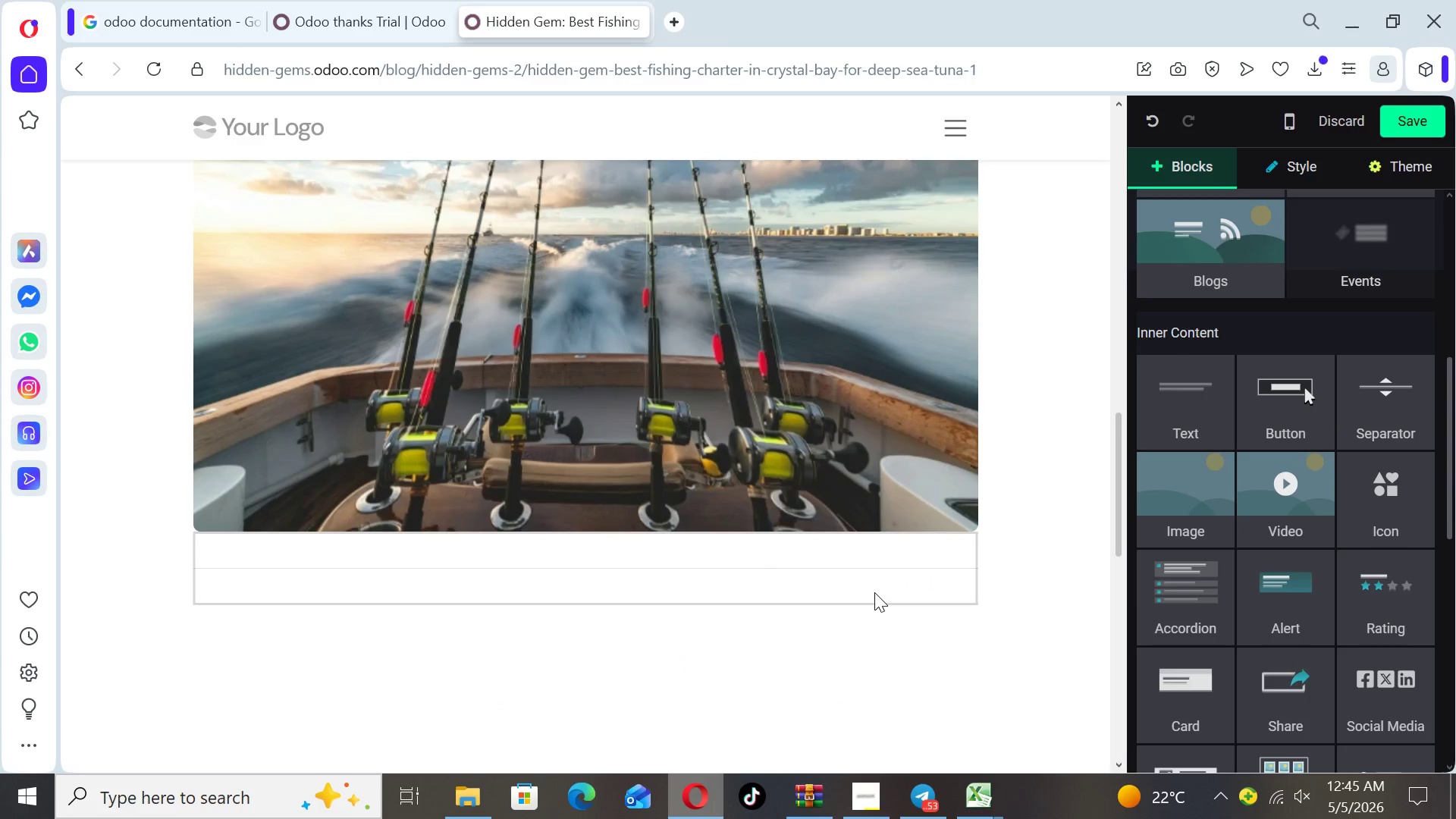 
left_click([874, 592])
 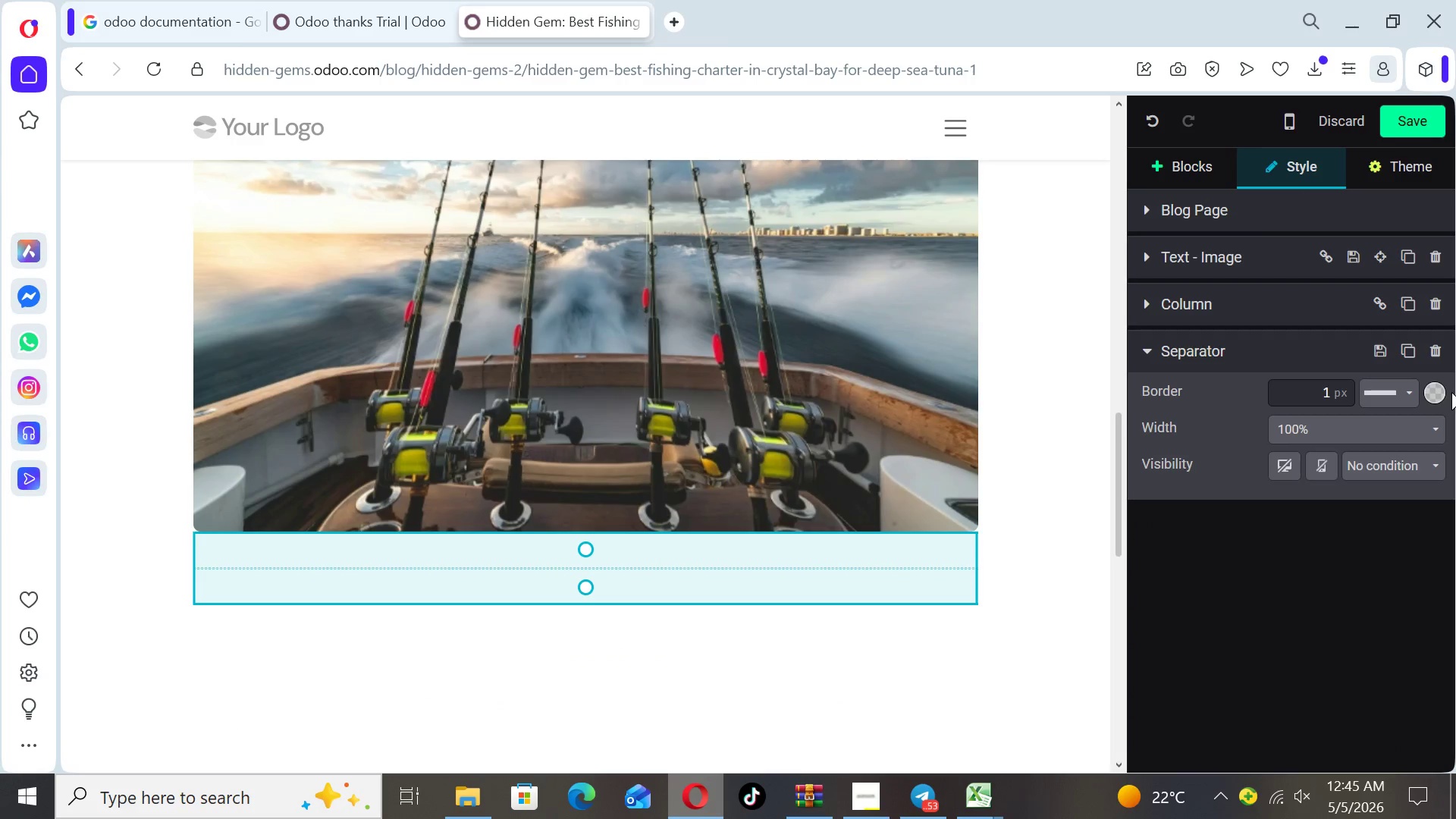 
left_click([1447, 392])
 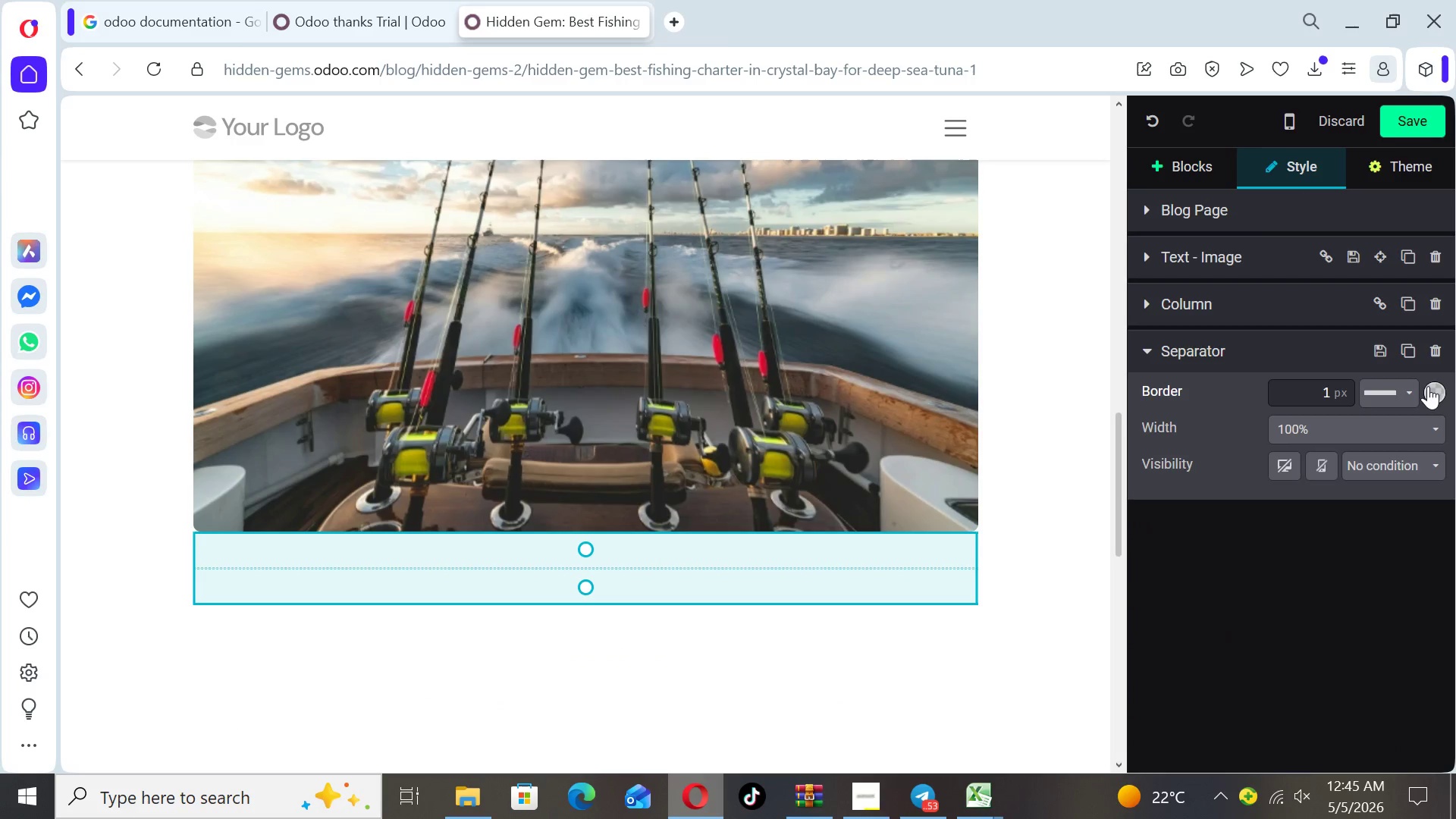 
left_click([1434, 386])
 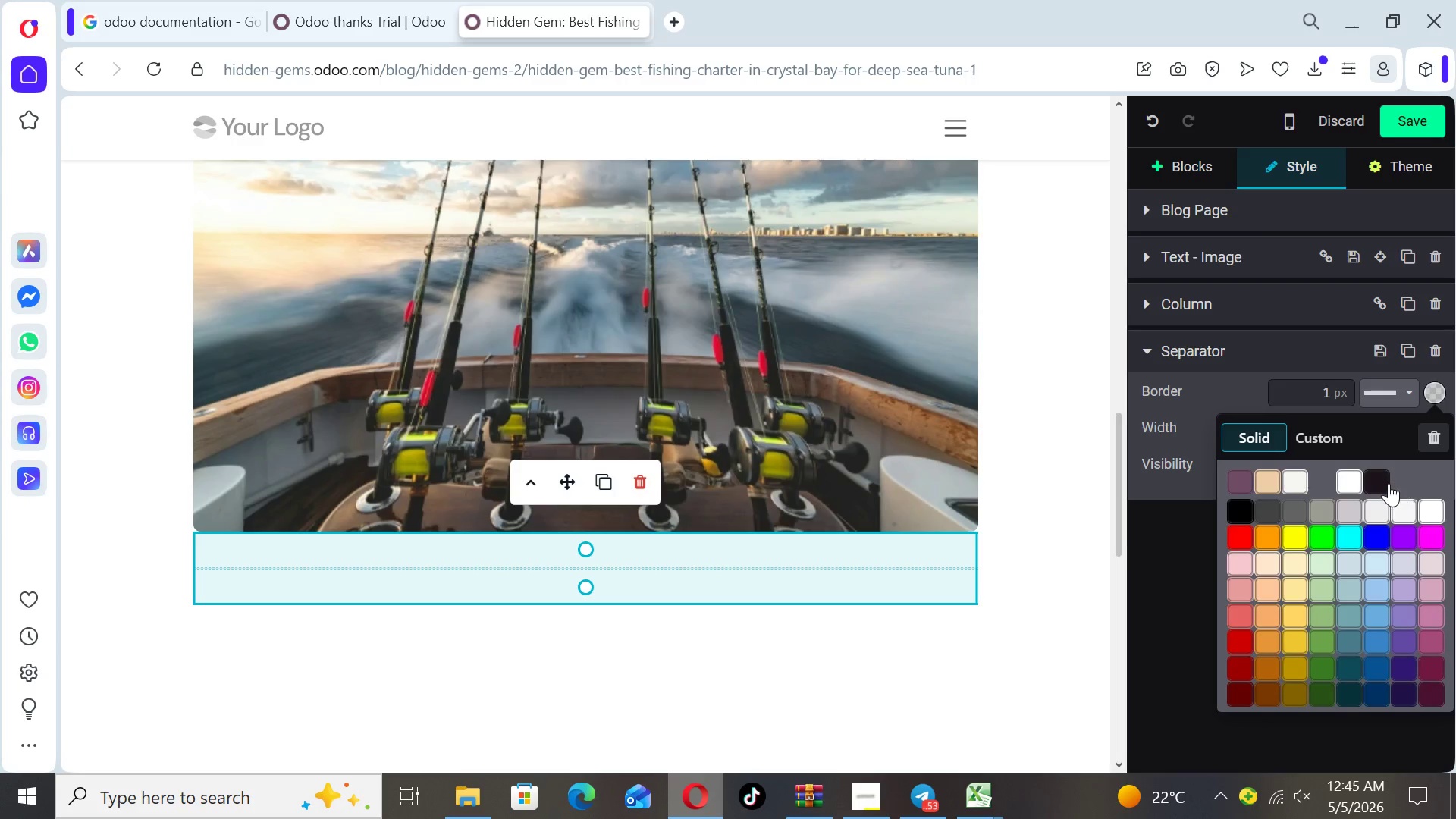 
left_click([1375, 482])
 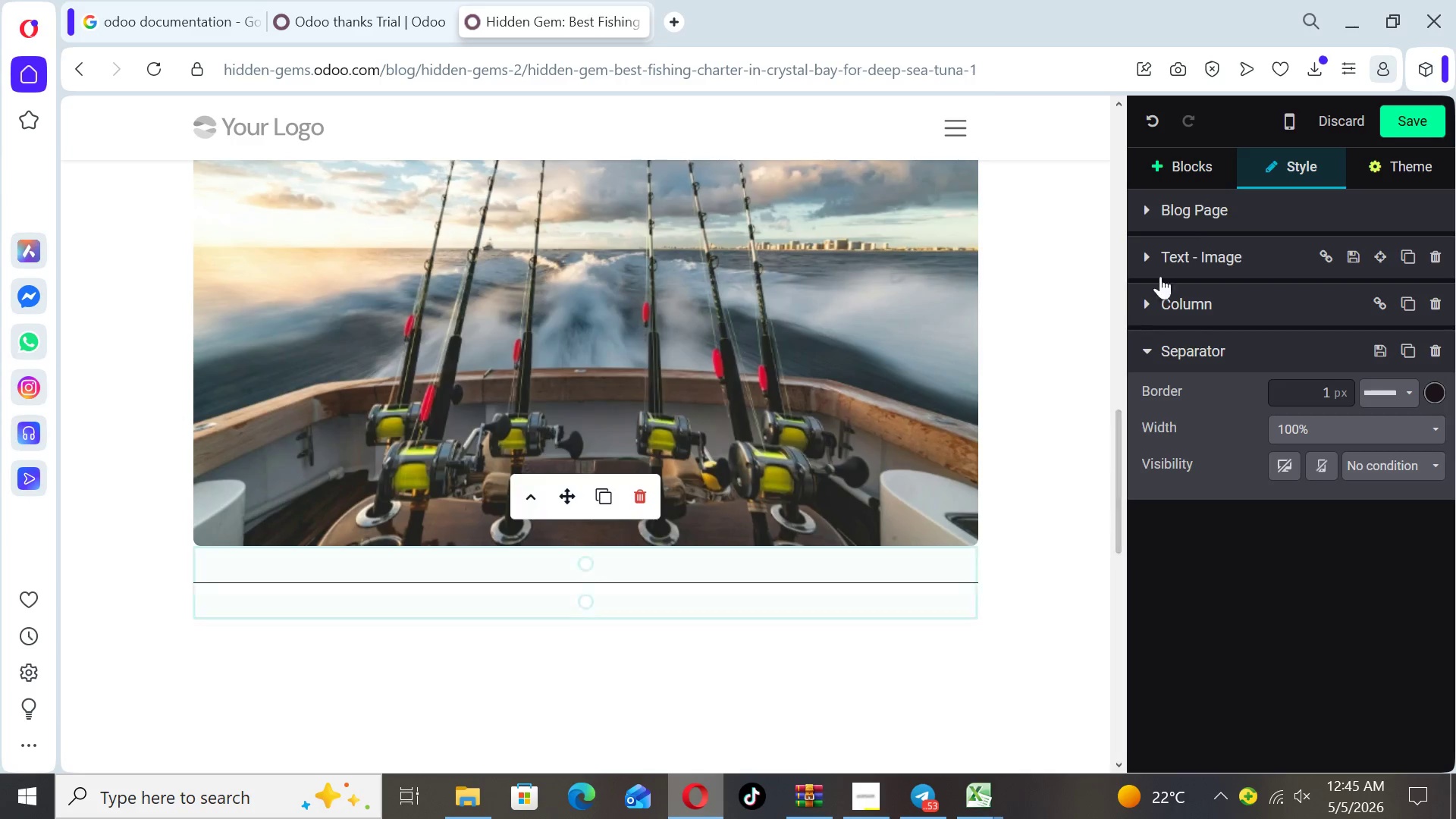 
left_click([1201, 171])
 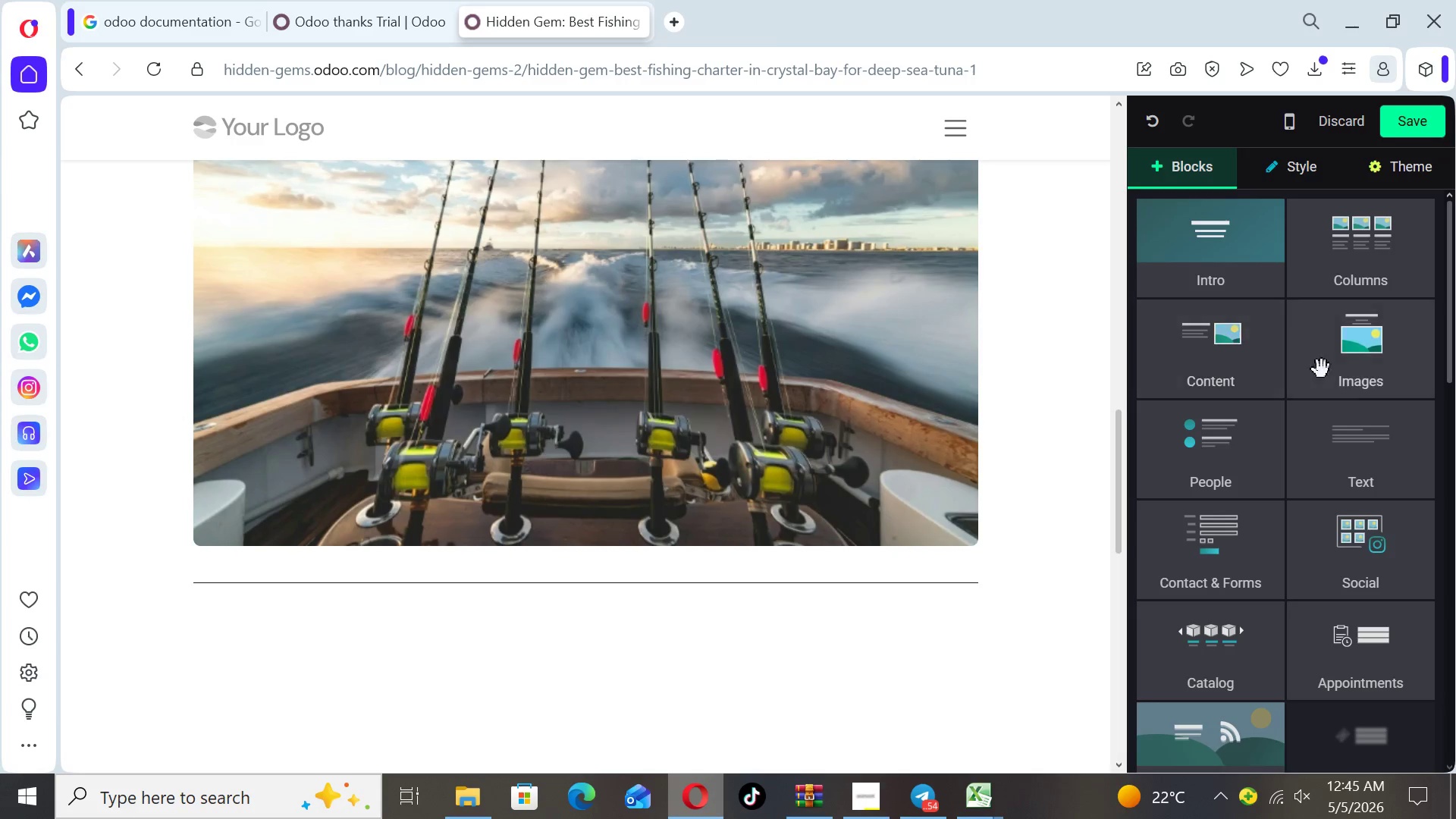 
left_click([1348, 472])
 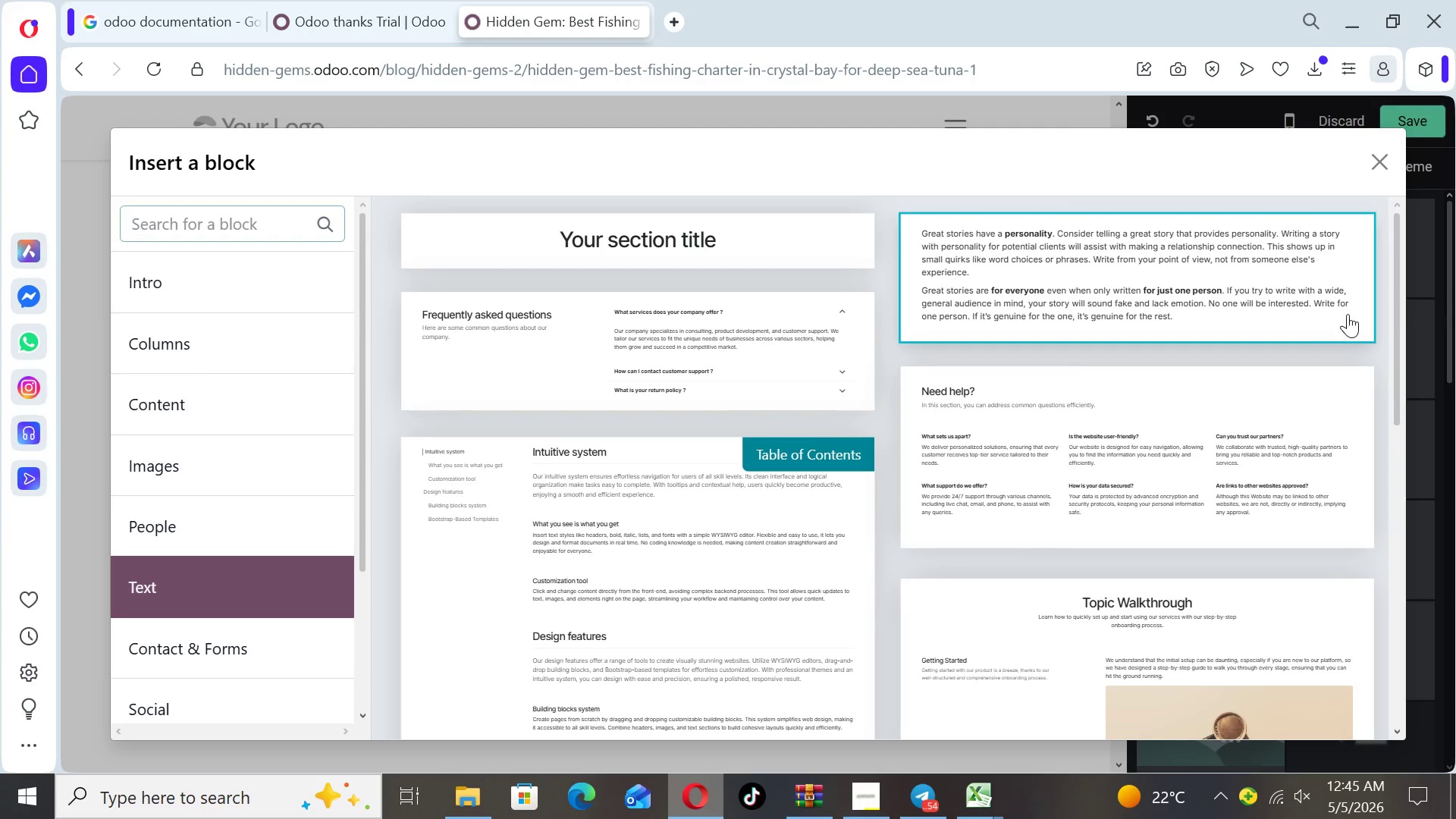 
wait(5.19)
 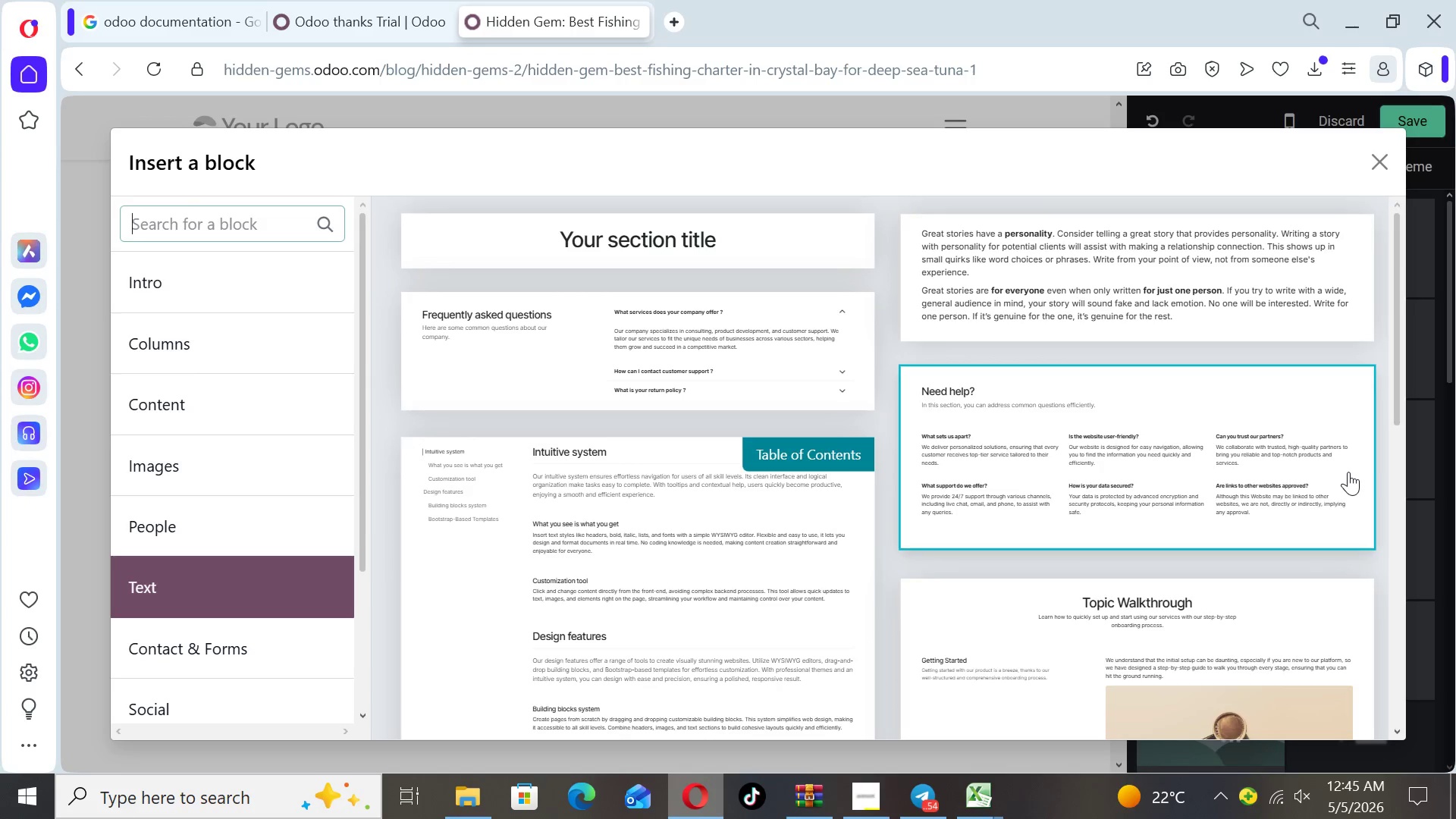 
left_click_drag(start_coordinate=[1398, 307], to_coordinate=[1368, 263])
 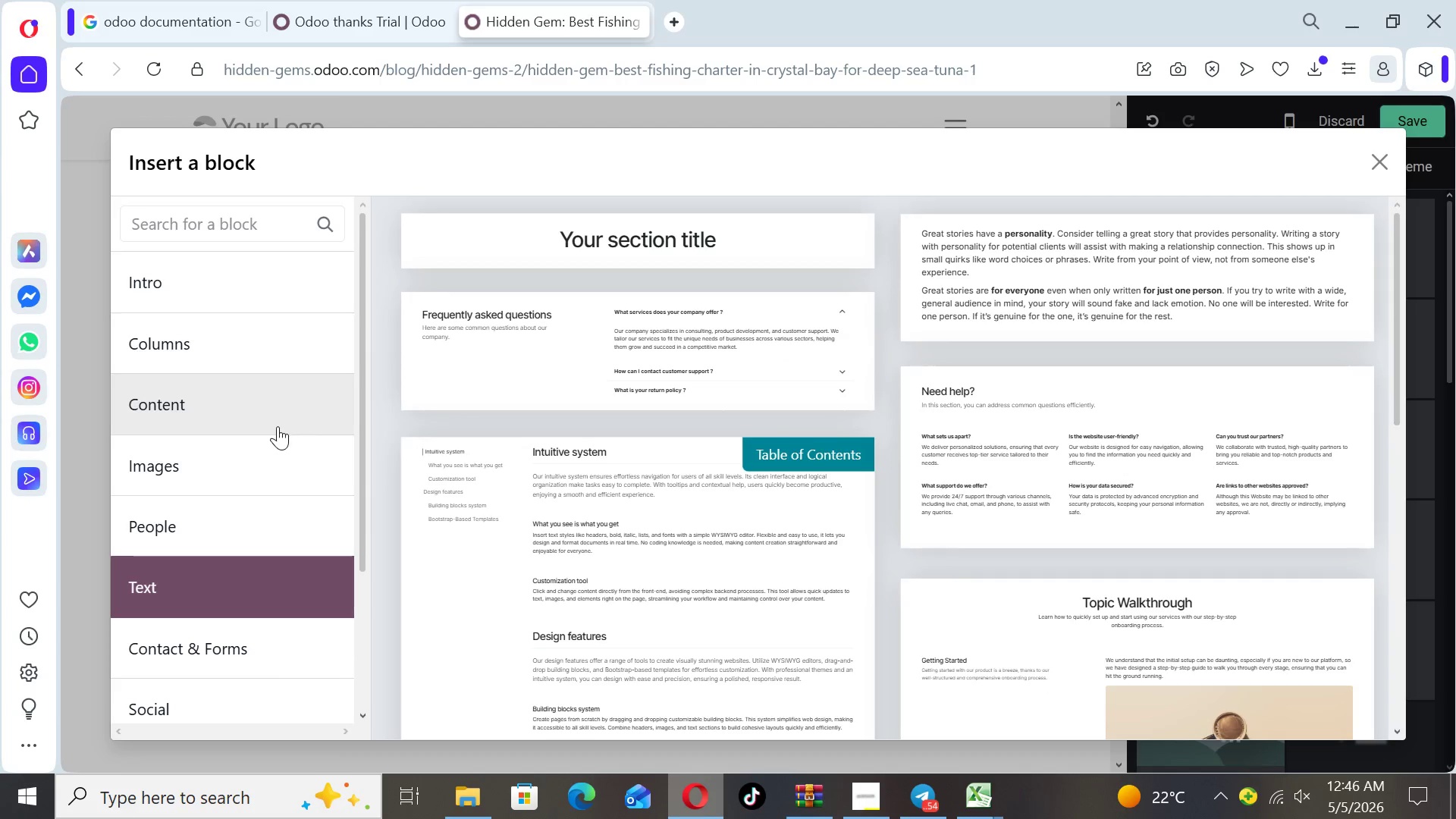 
left_click([278, 422])
 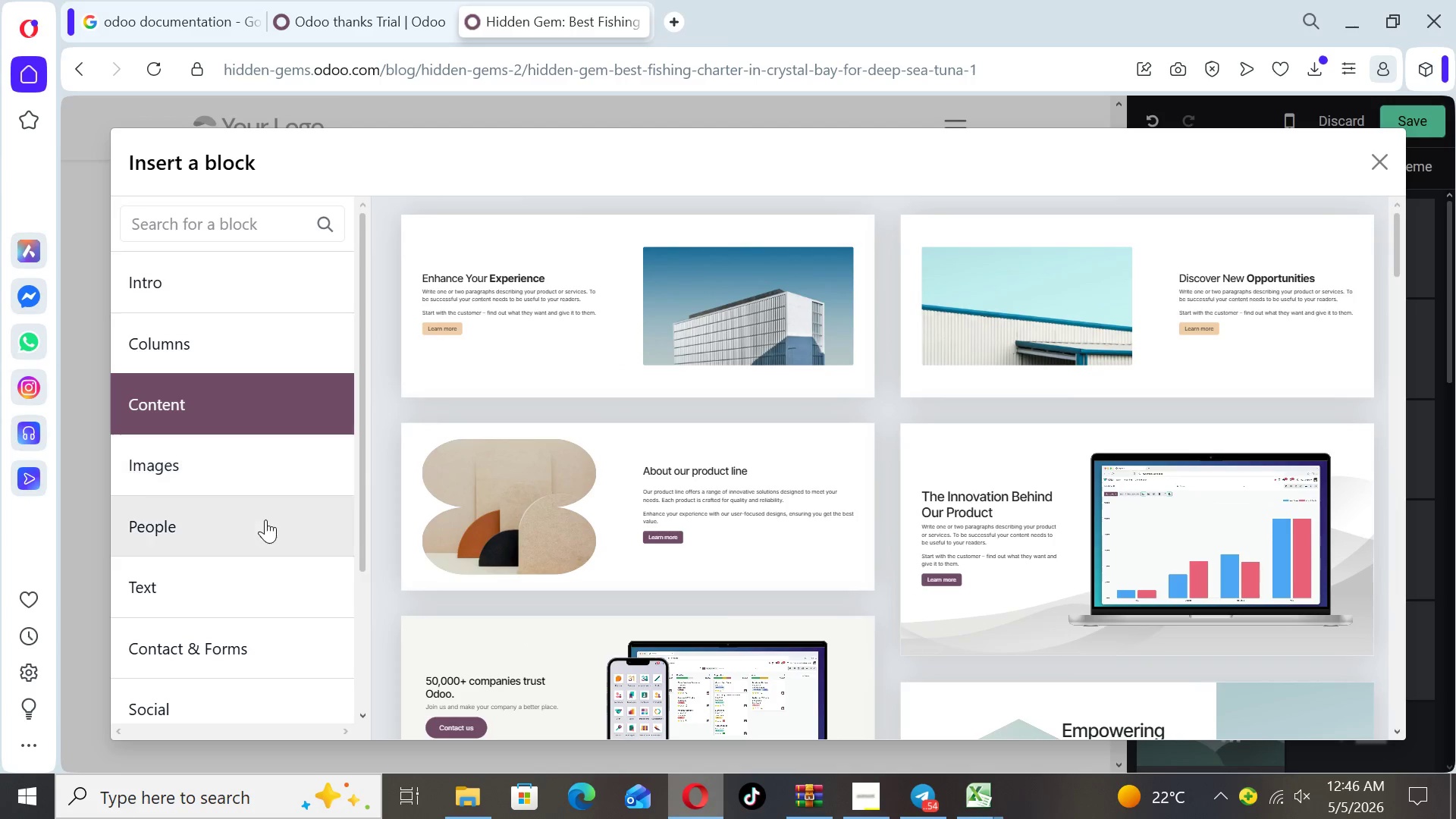 
left_click([255, 599])
 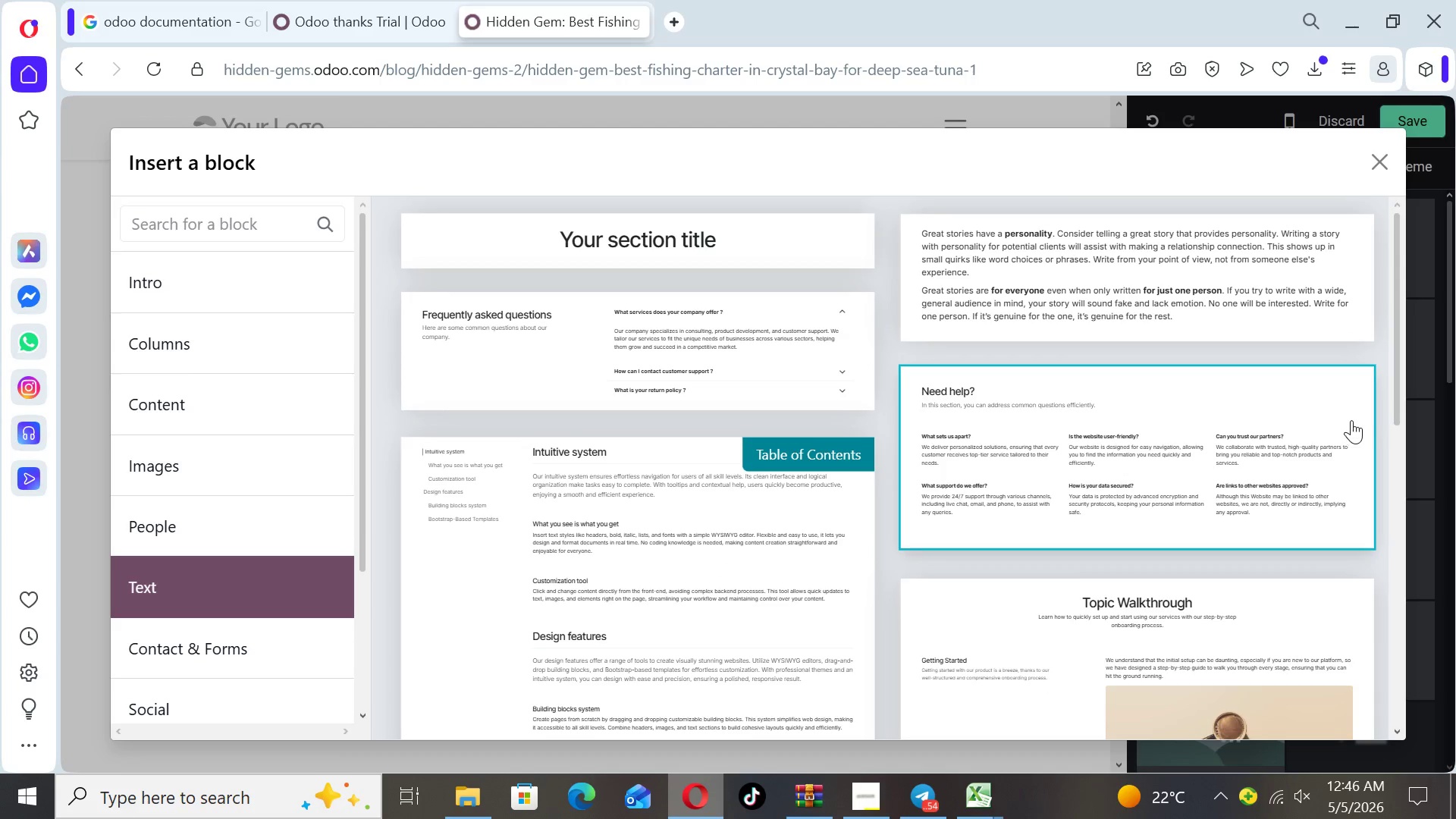 
wait(5.24)
 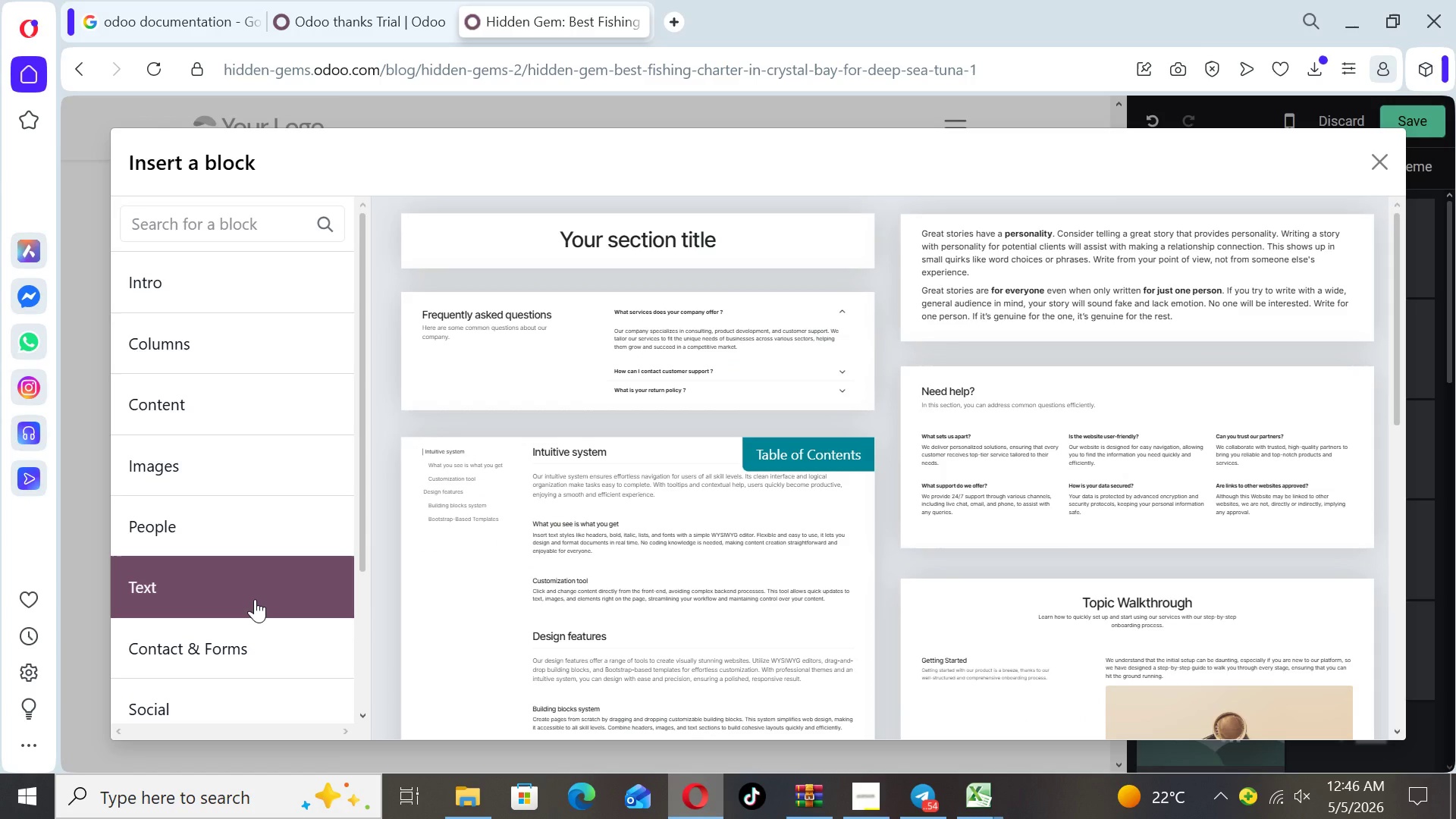 
left_click_drag(start_coordinate=[1394, 391], to_coordinate=[1395, 369])
 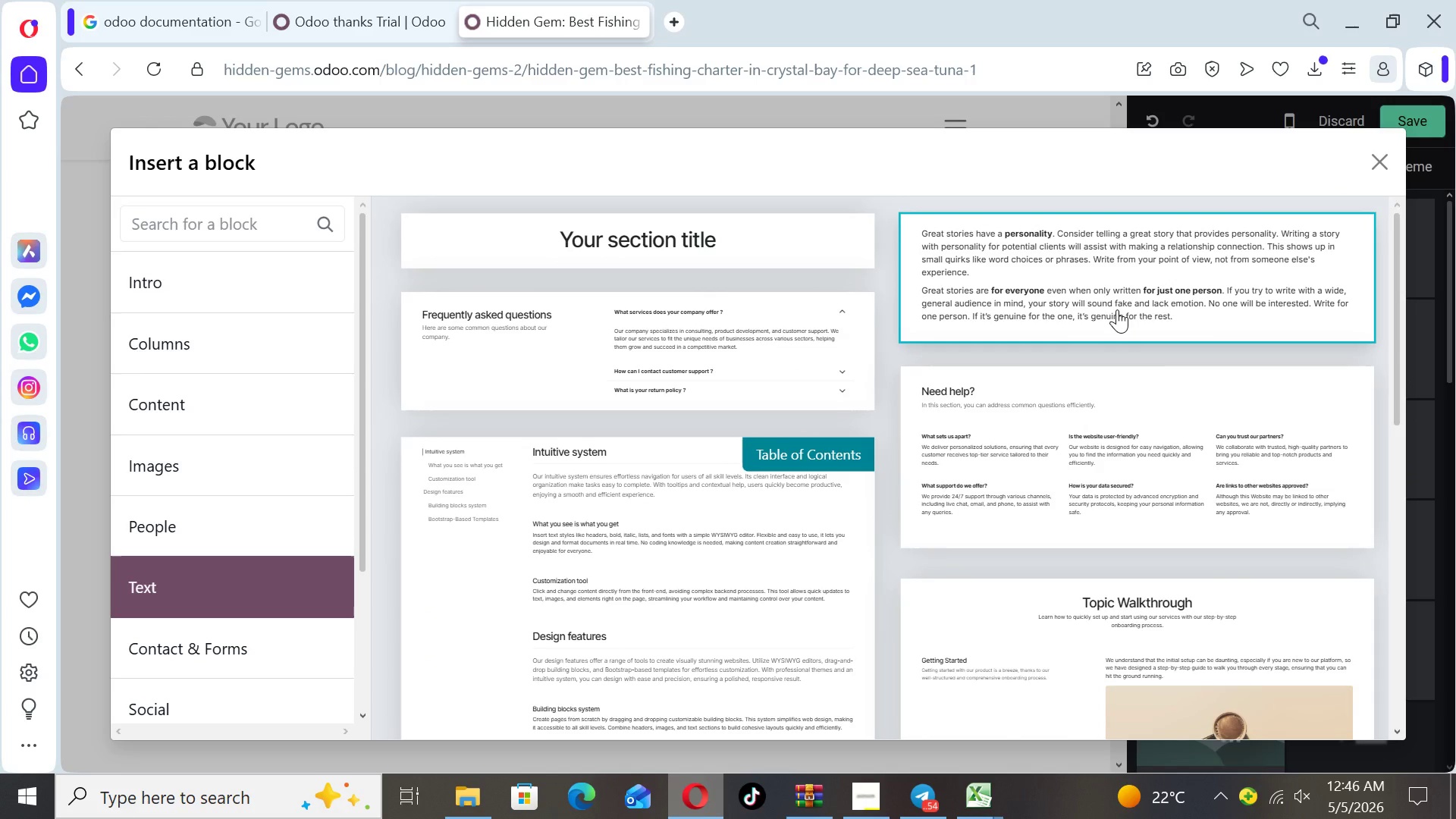 
left_click([1117, 309])
 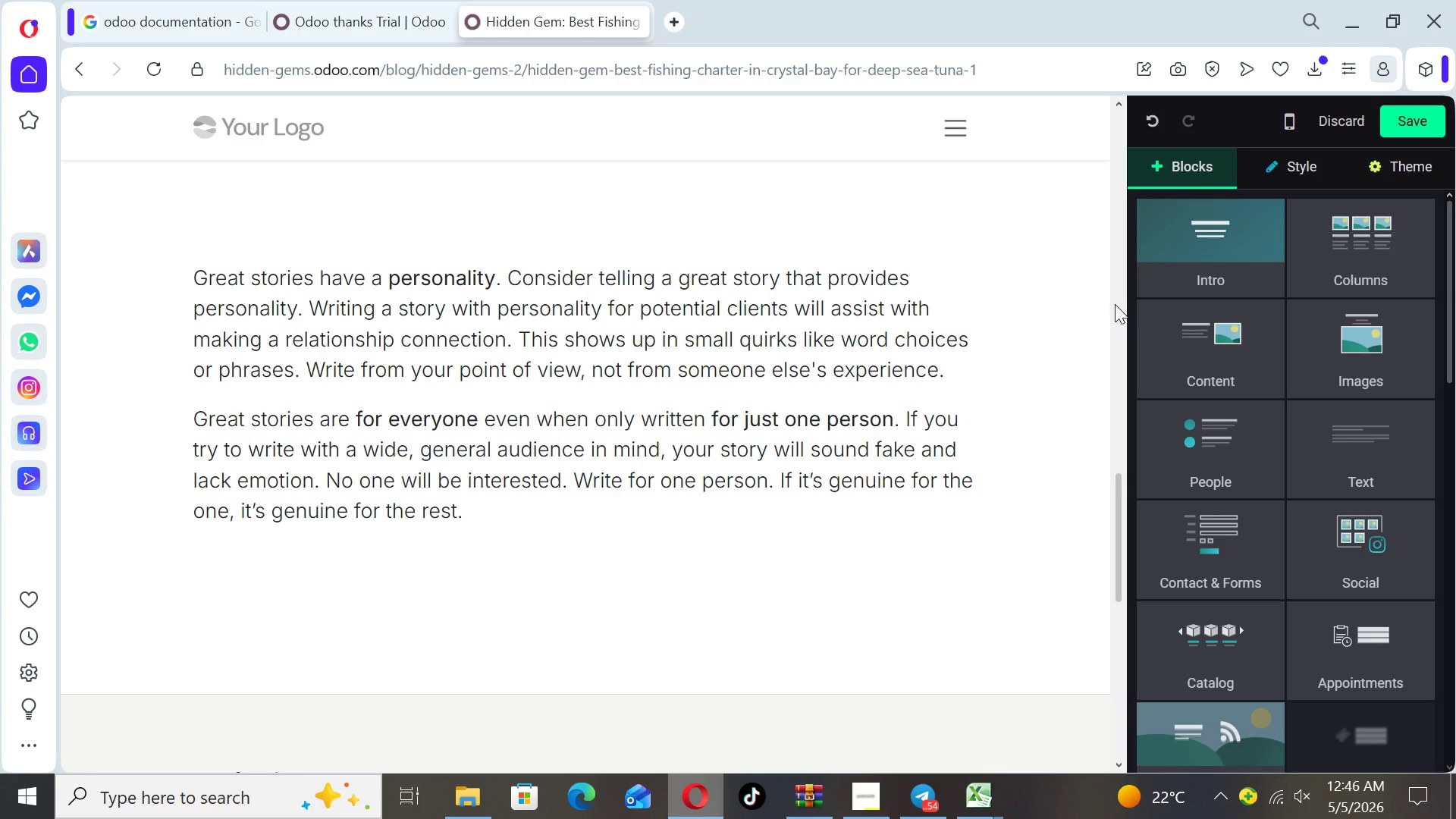 
wait(10.12)
 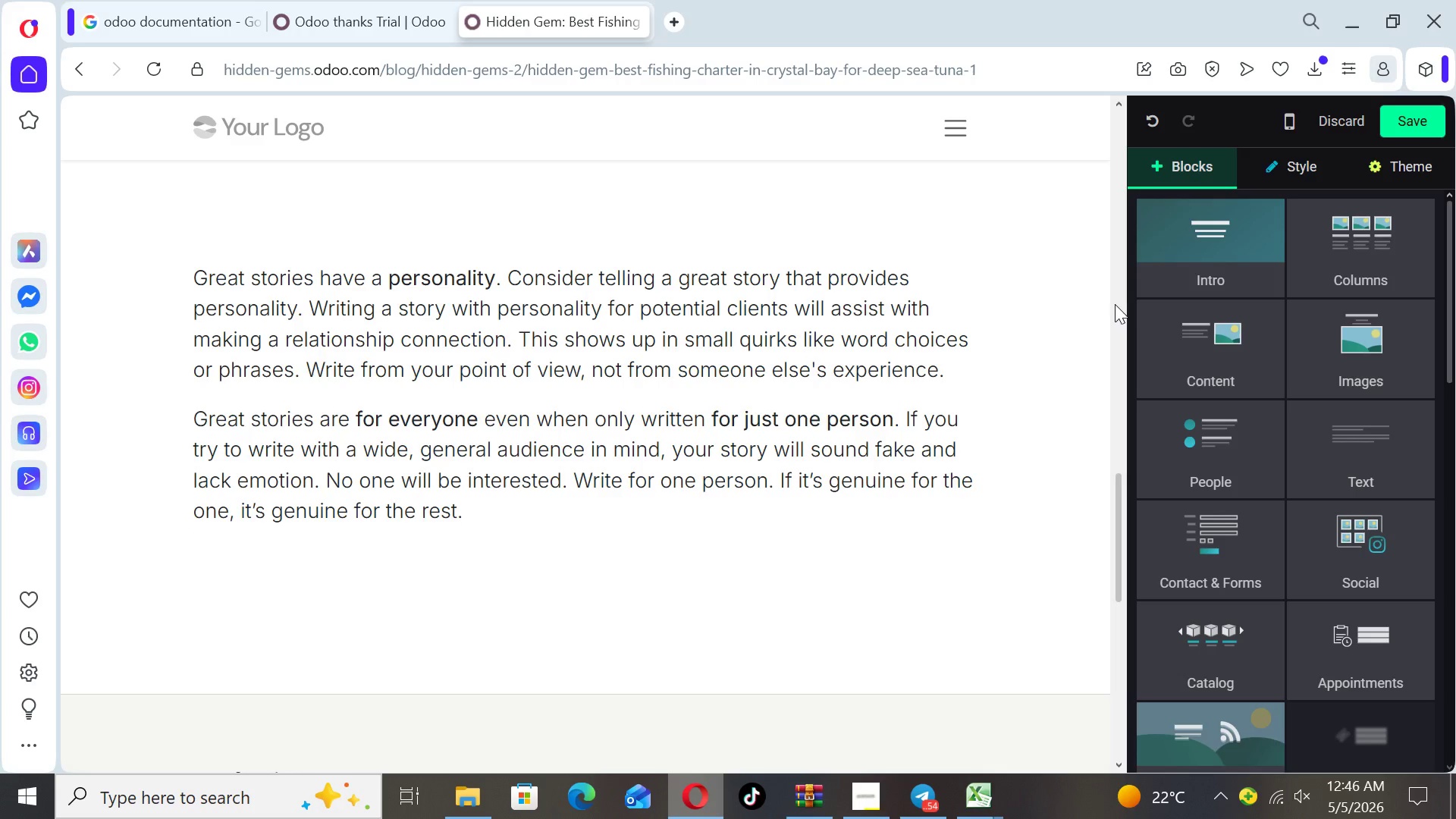 
left_click_drag(start_coordinate=[1117, 554], to_coordinate=[1114, 507])
 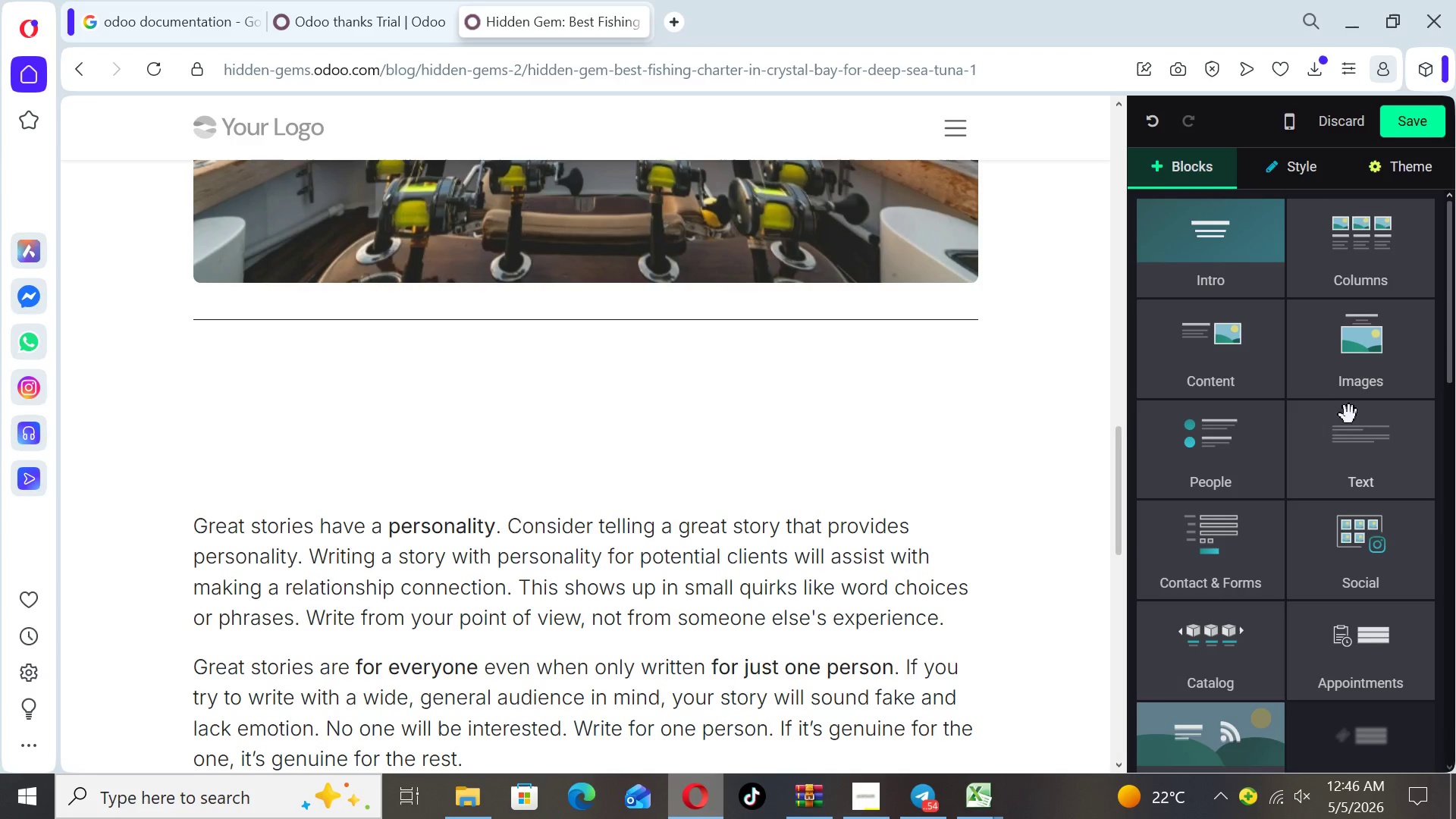 
left_click([1349, 451])
 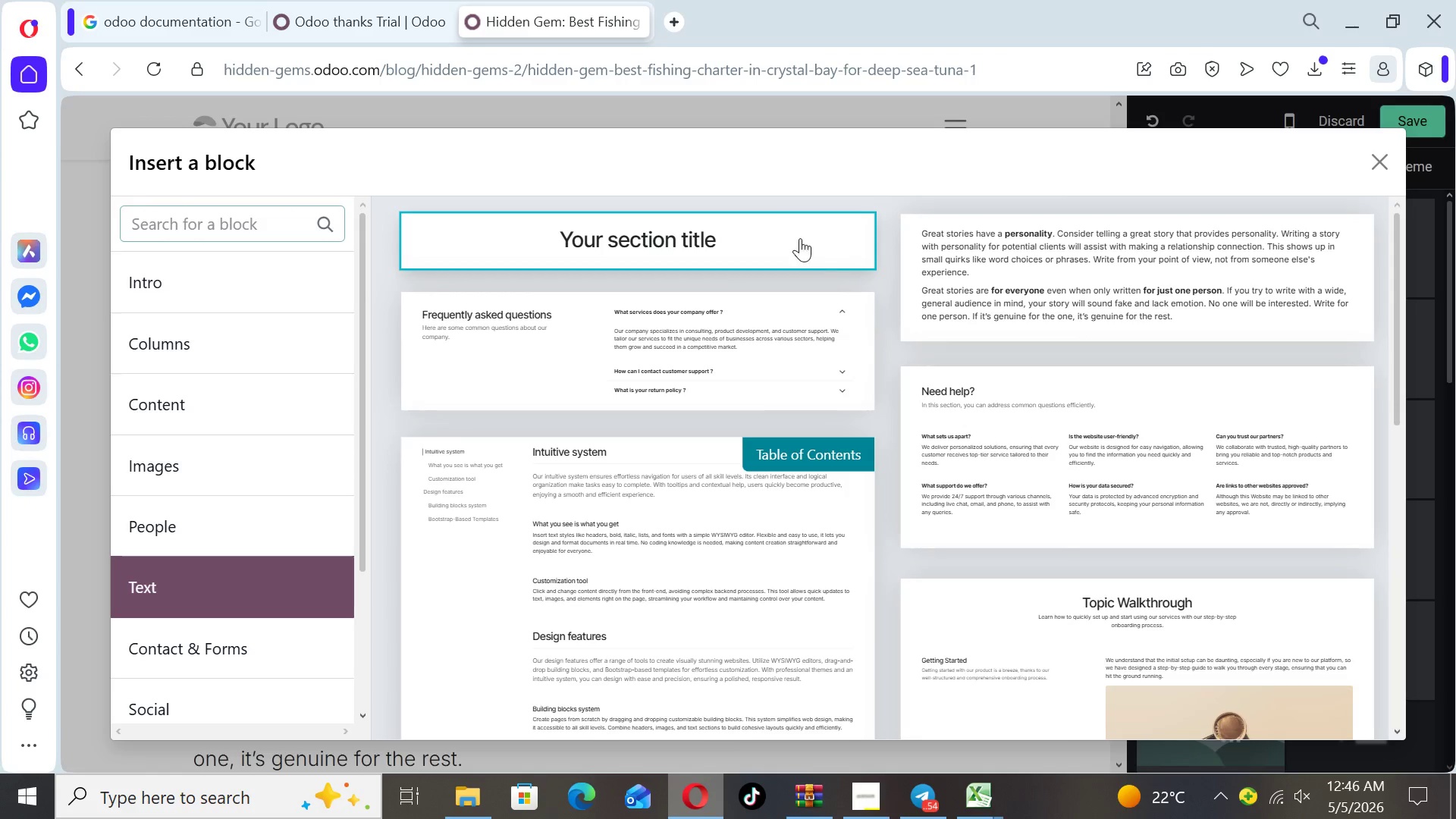 
left_click([788, 224])
 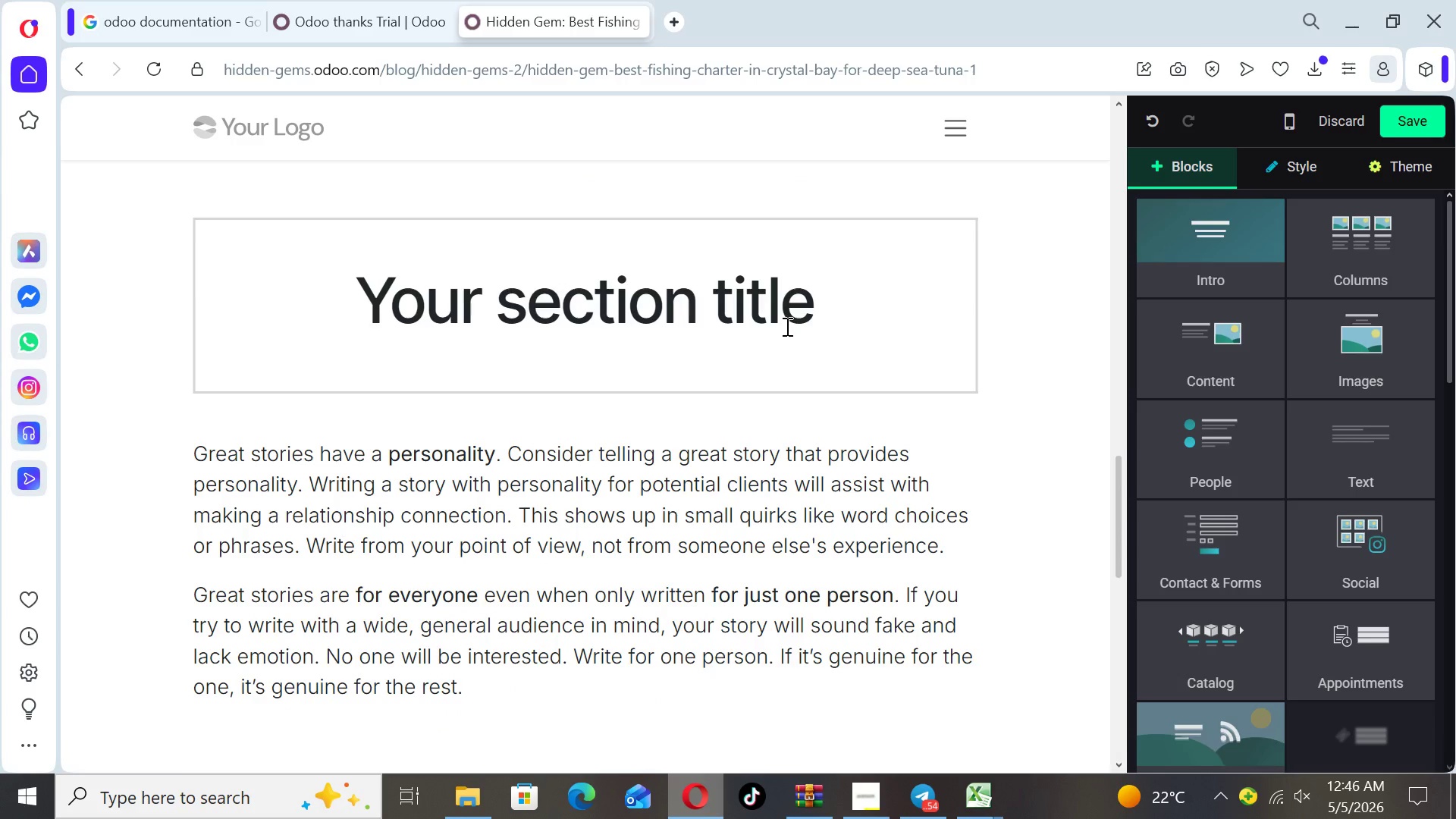 
left_click([786, 326])
 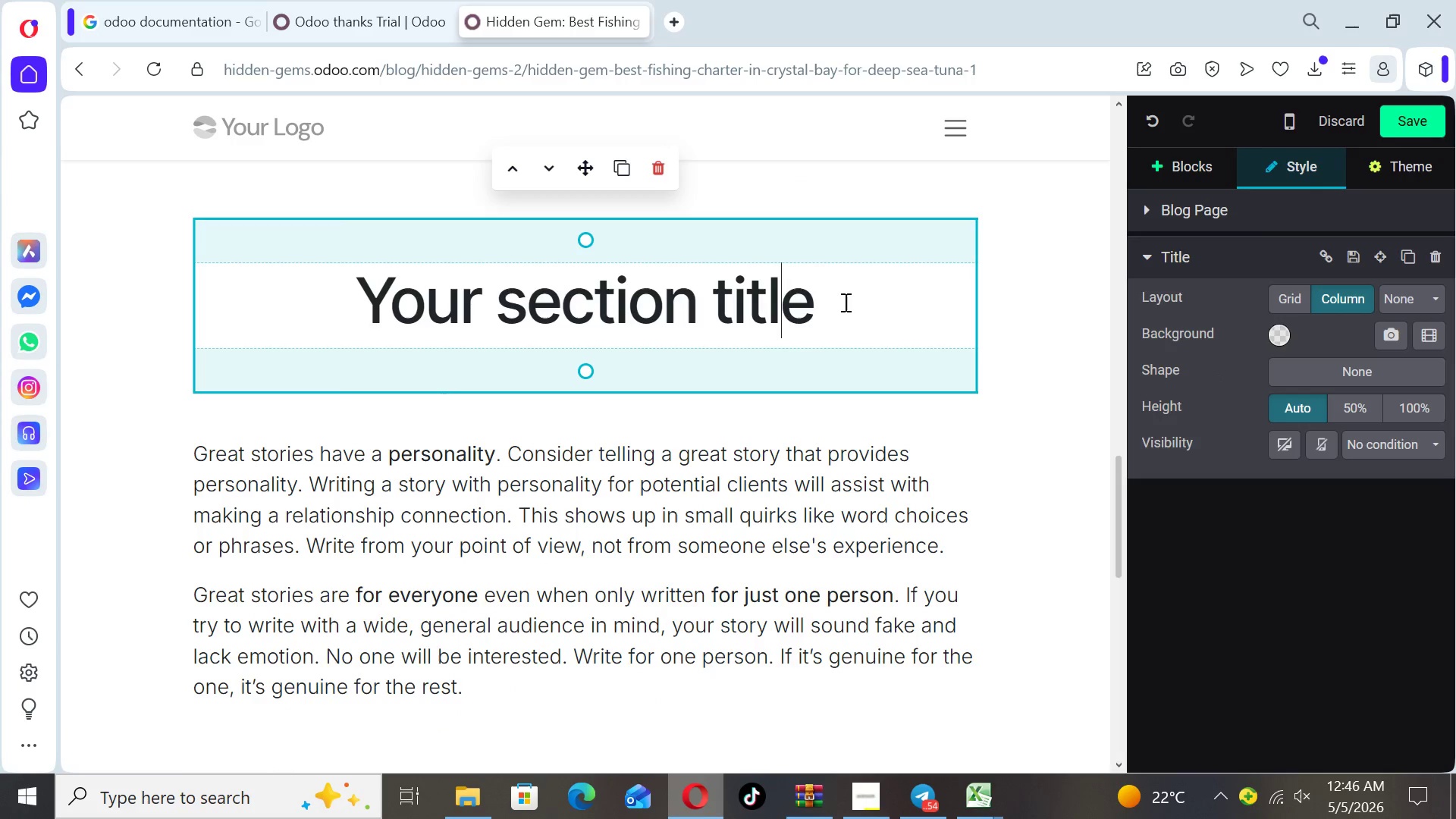 
left_click_drag(start_coordinate=[844, 302], to_coordinate=[365, 275])
 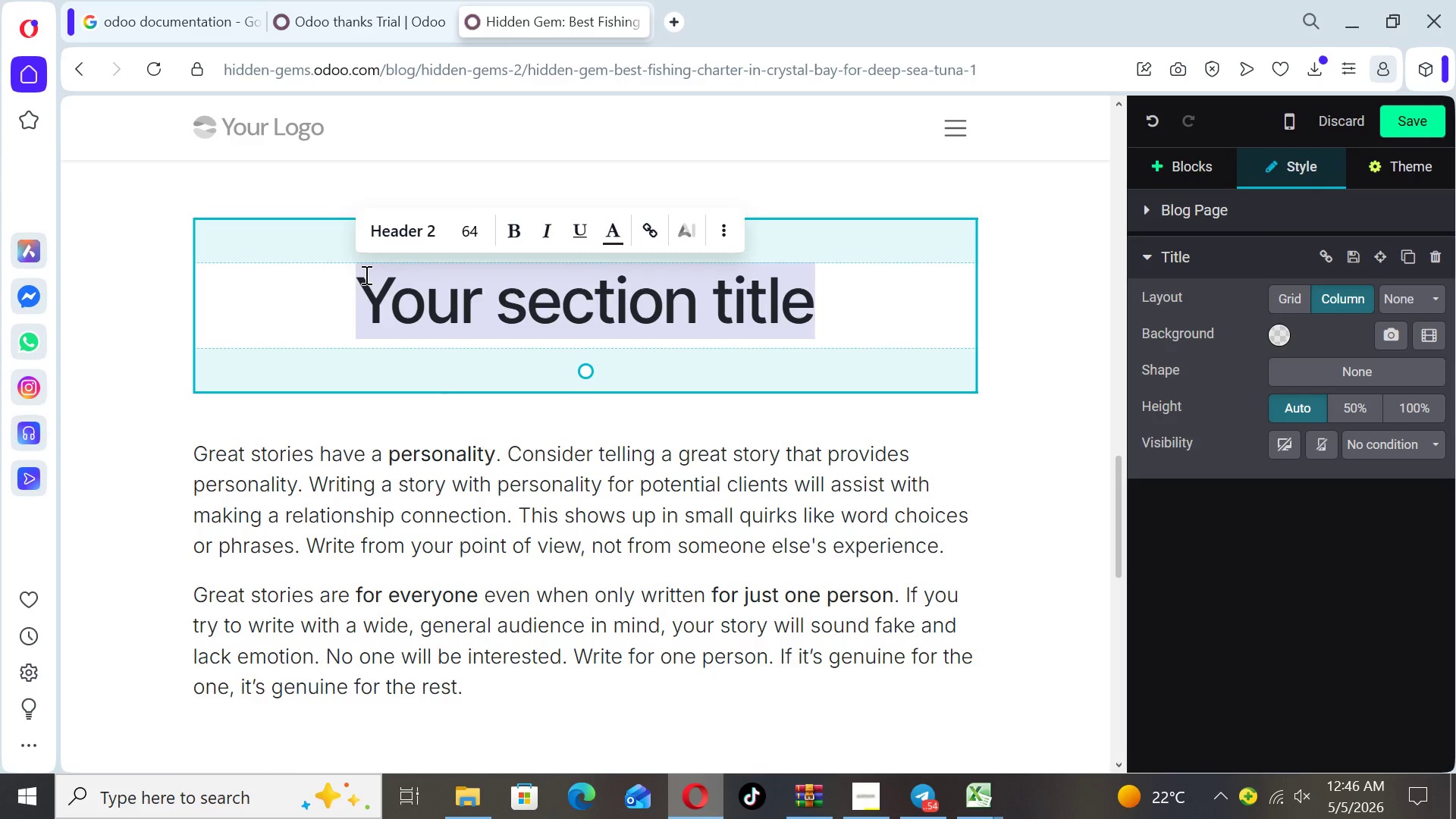 
type(What Your Fishing Experience Looks Like)
 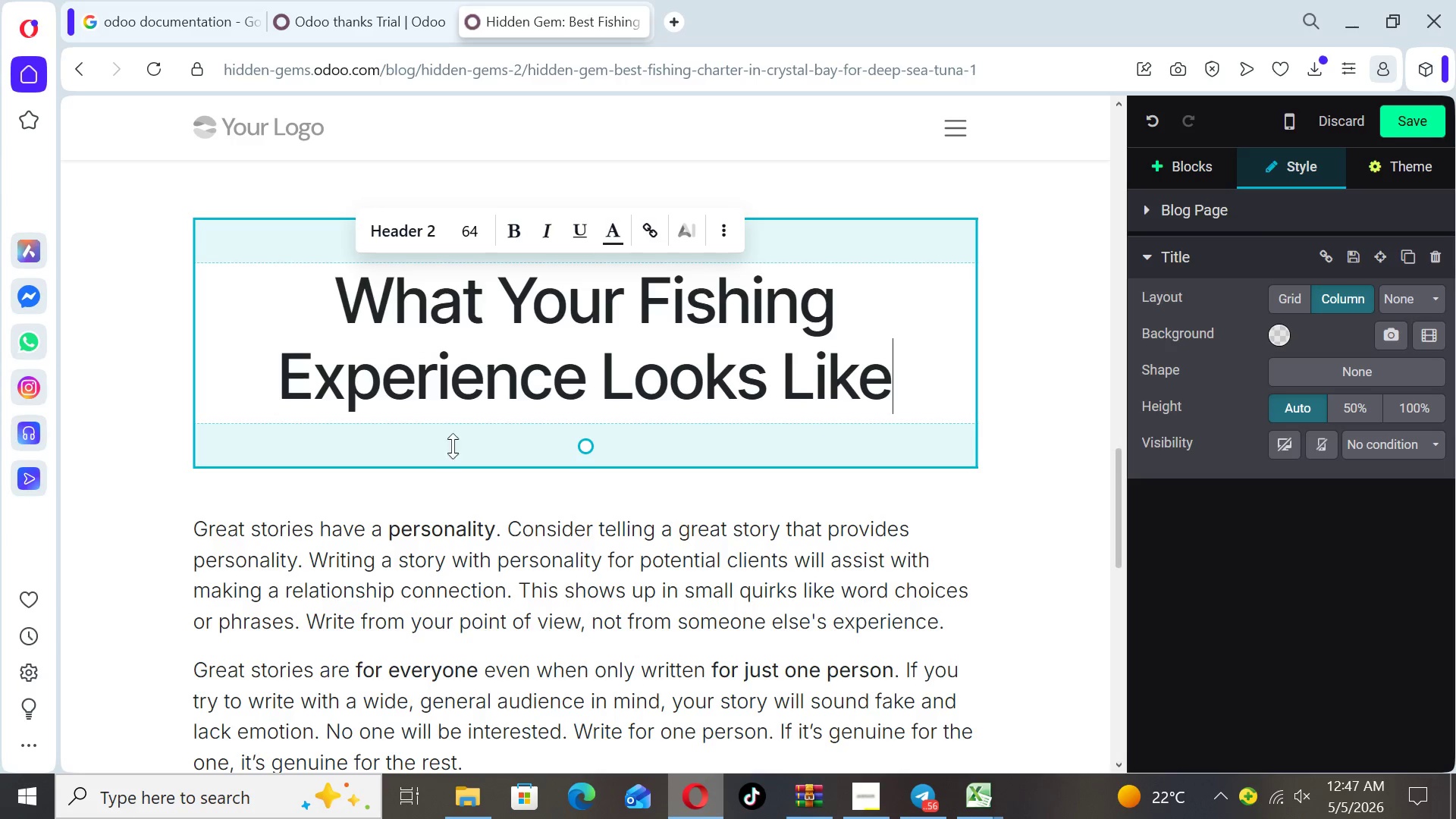 
wait(7.22)
 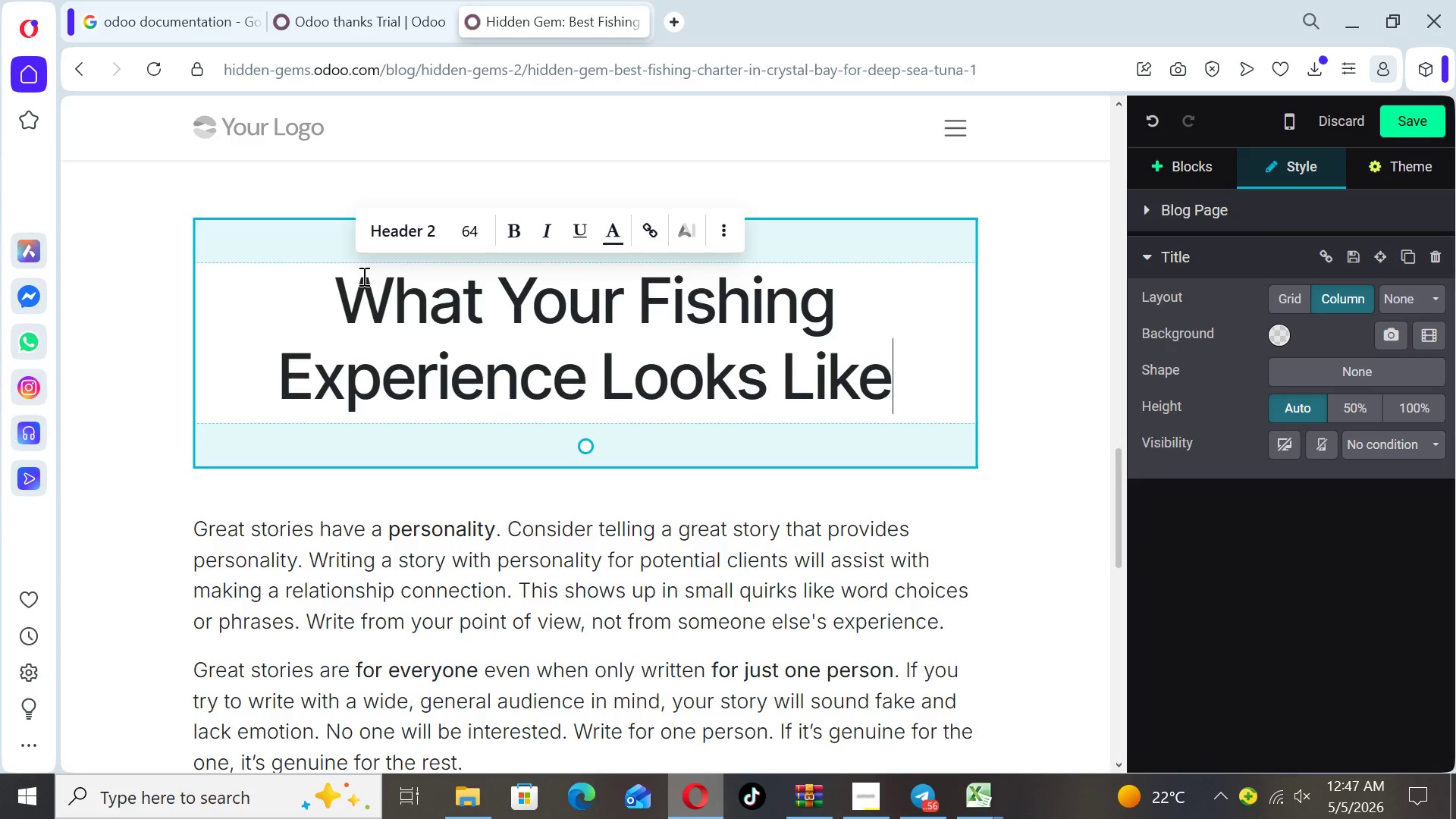 
left_click([943, 676])
 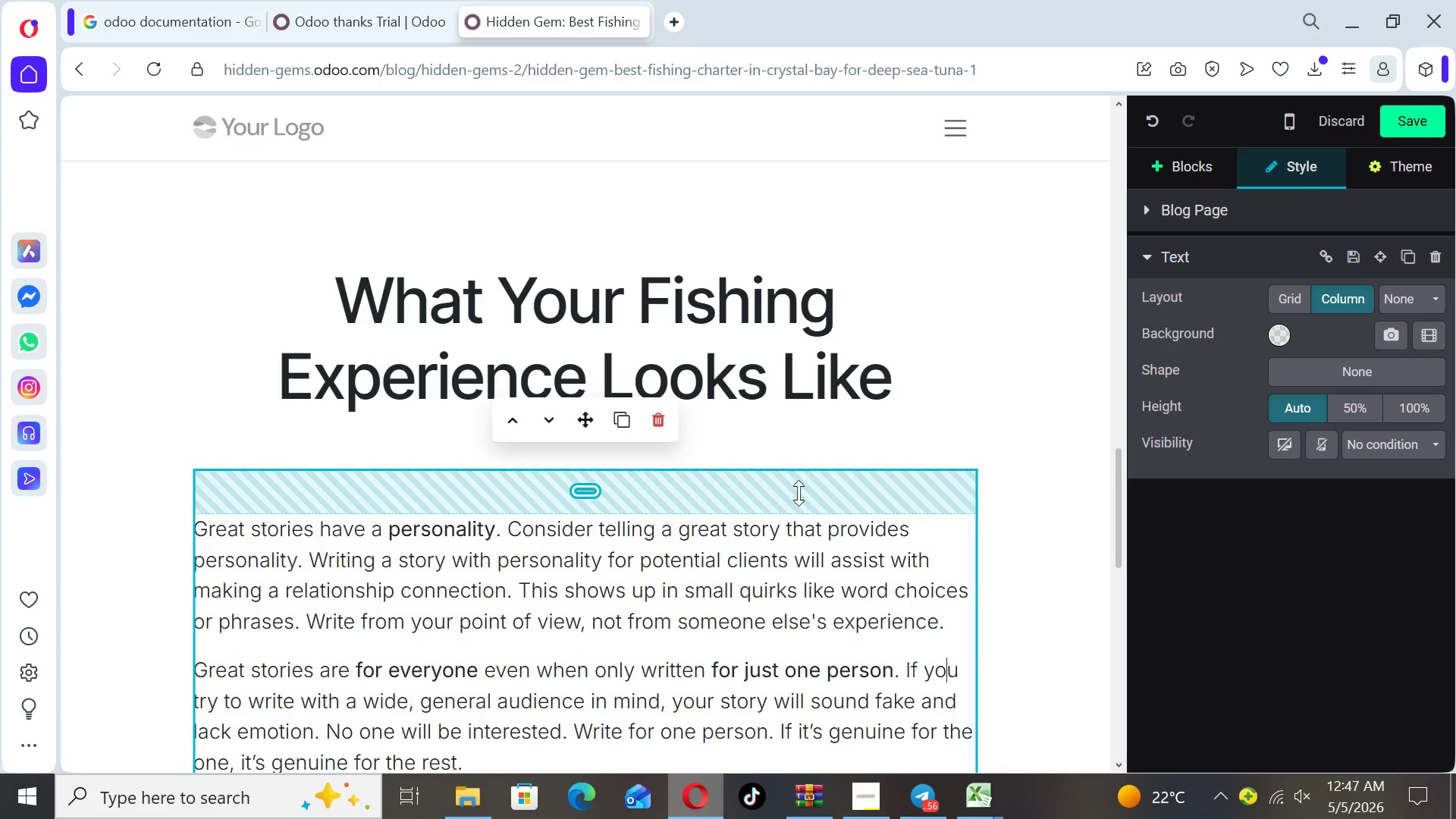 
left_click_drag(start_coordinate=[801, 505], to_coordinate=[805, 463])
 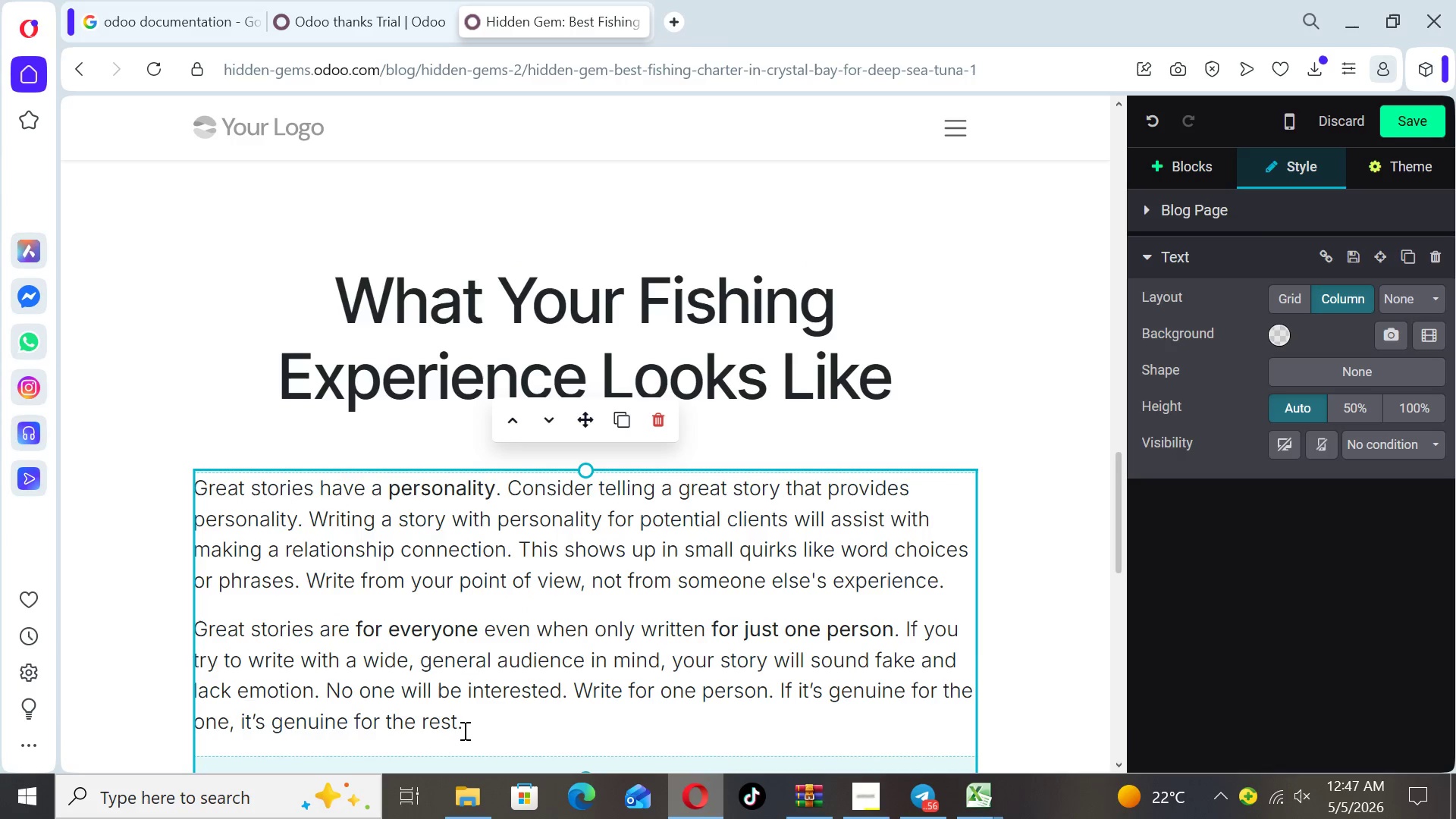 
left_click_drag(start_coordinate=[466, 730], to_coordinate=[400, 701])
 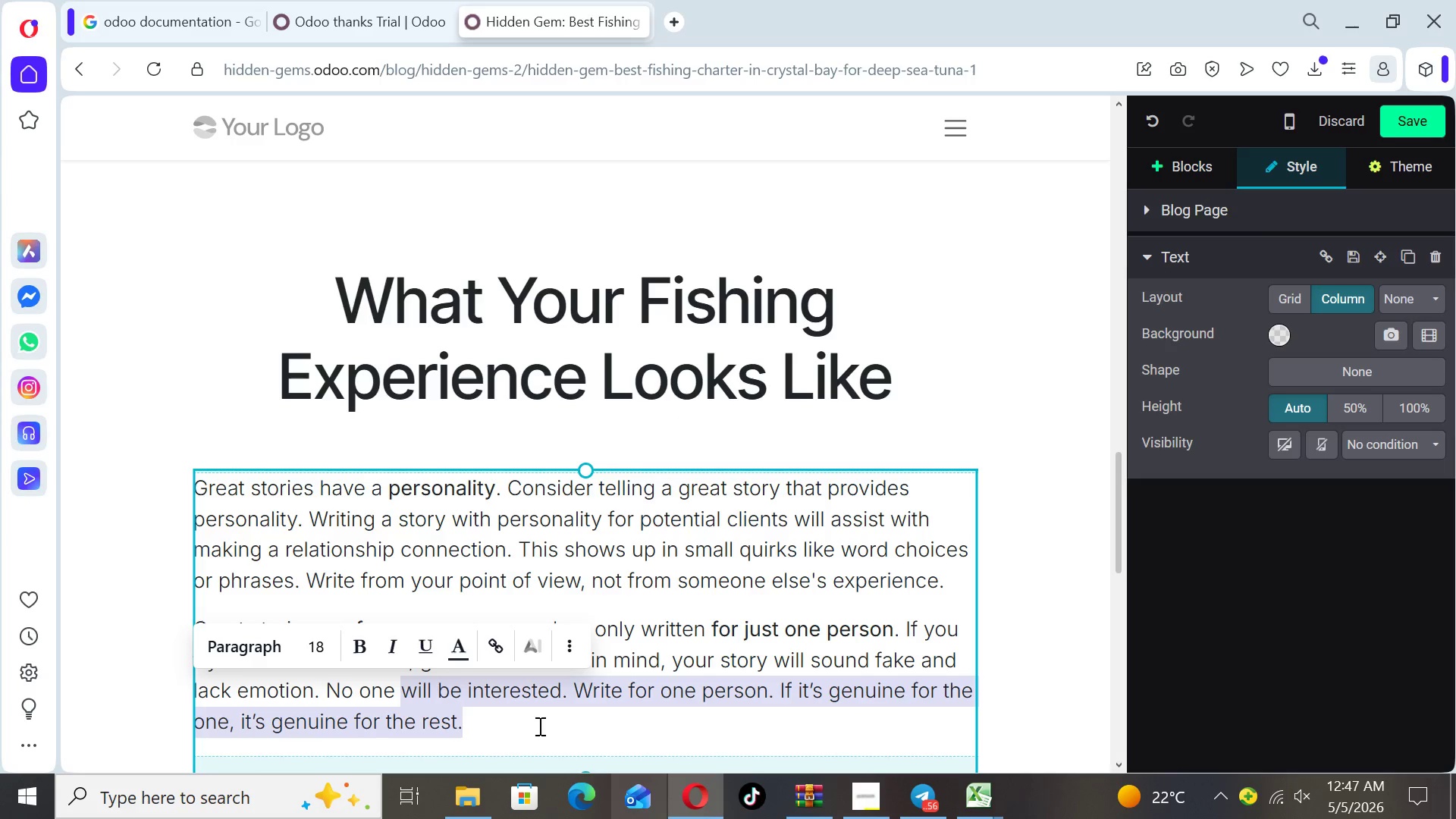 
left_click([472, 718])
 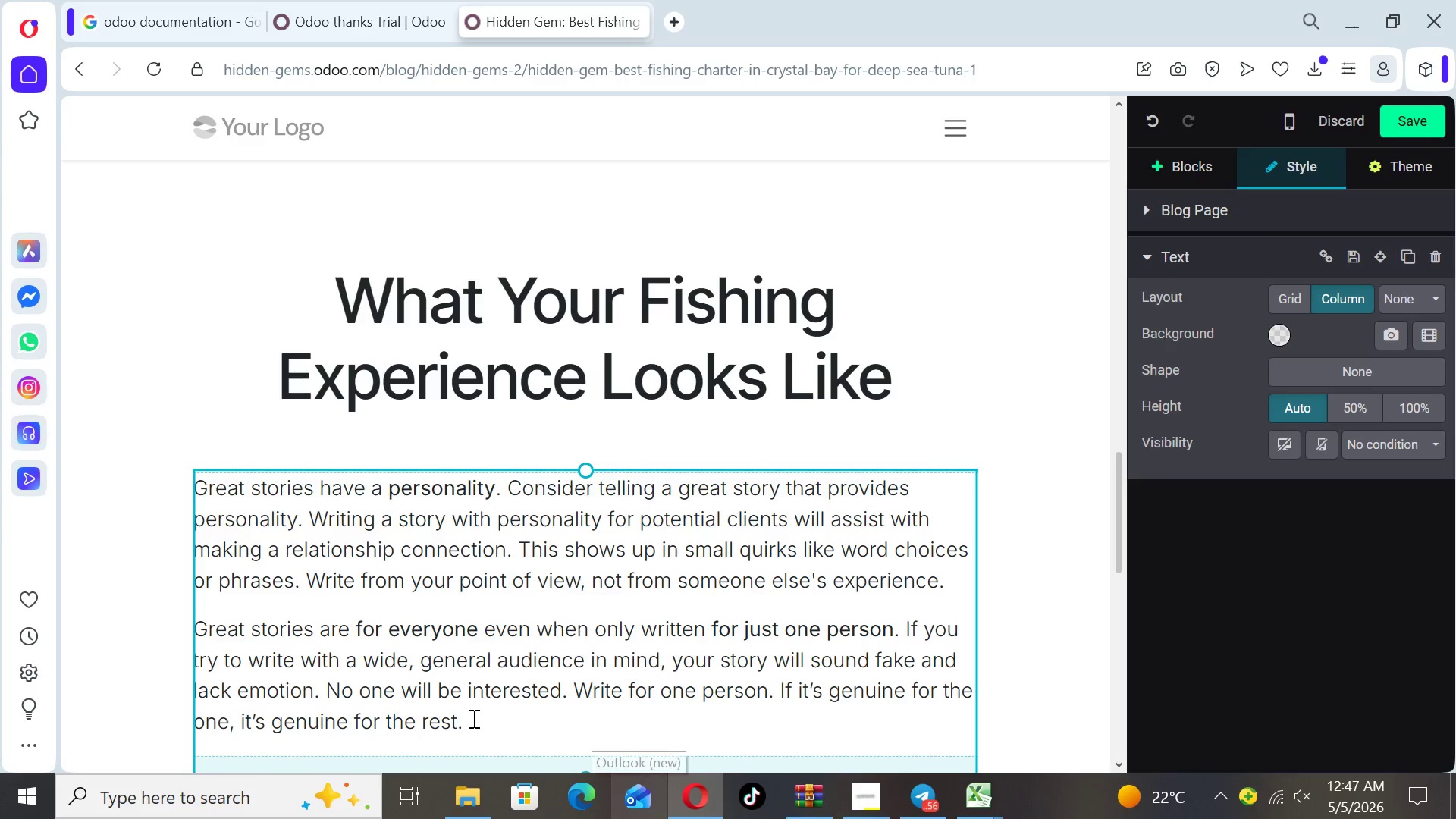 
left_click_drag(start_coordinate=[472, 718], to_coordinate=[196, 492])
 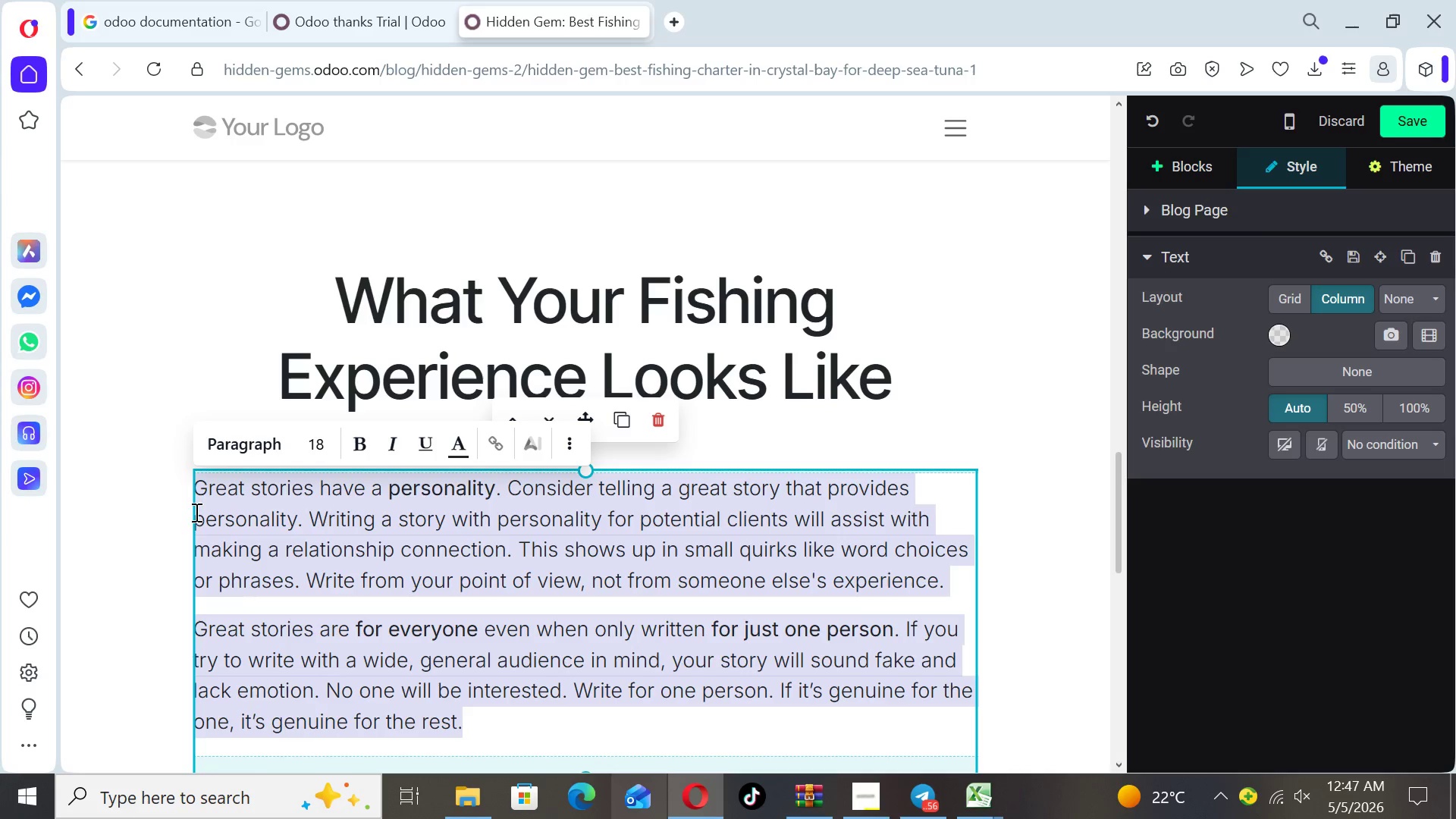 
type(Step 1:)
 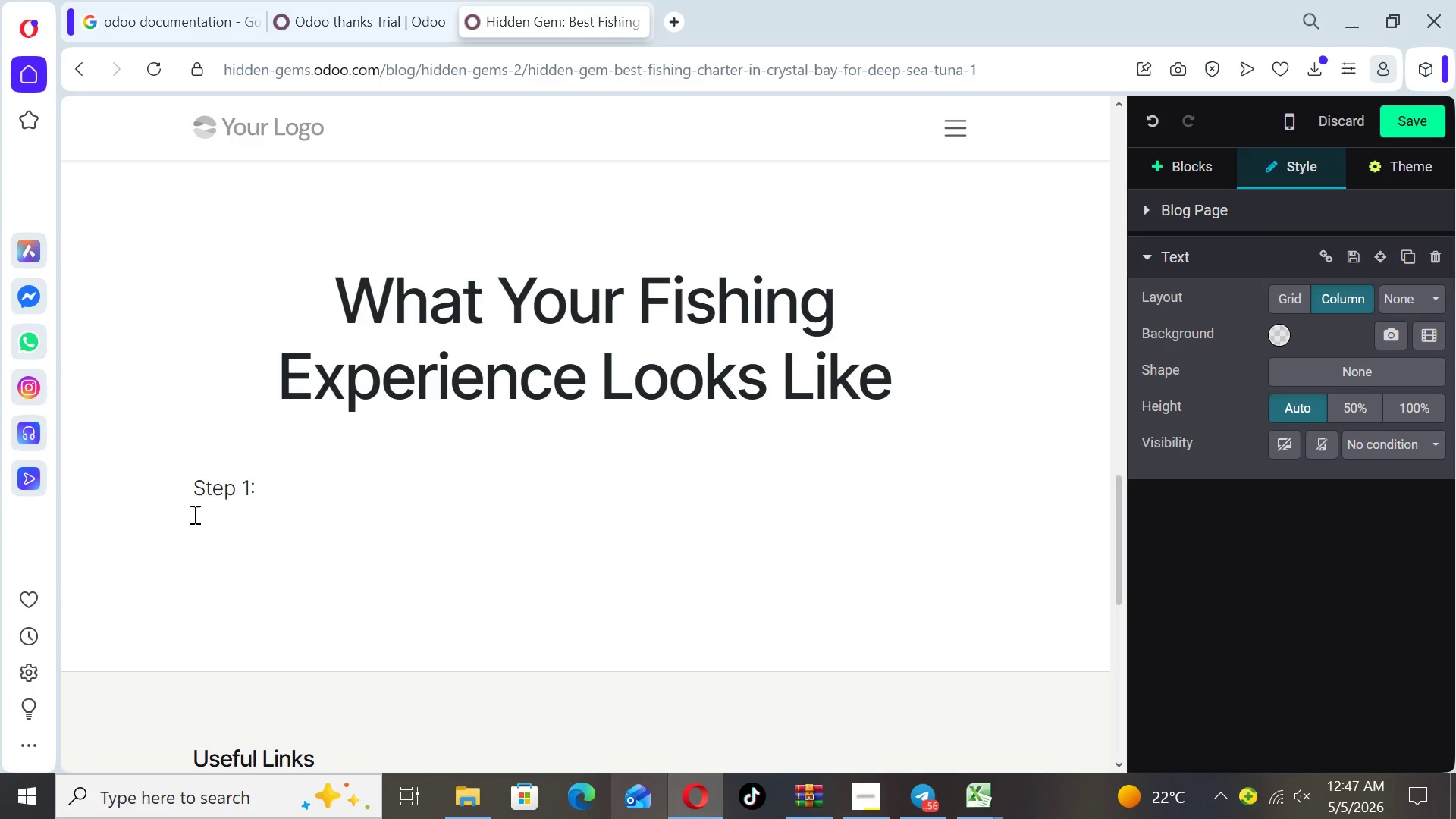 
key(Enter)
 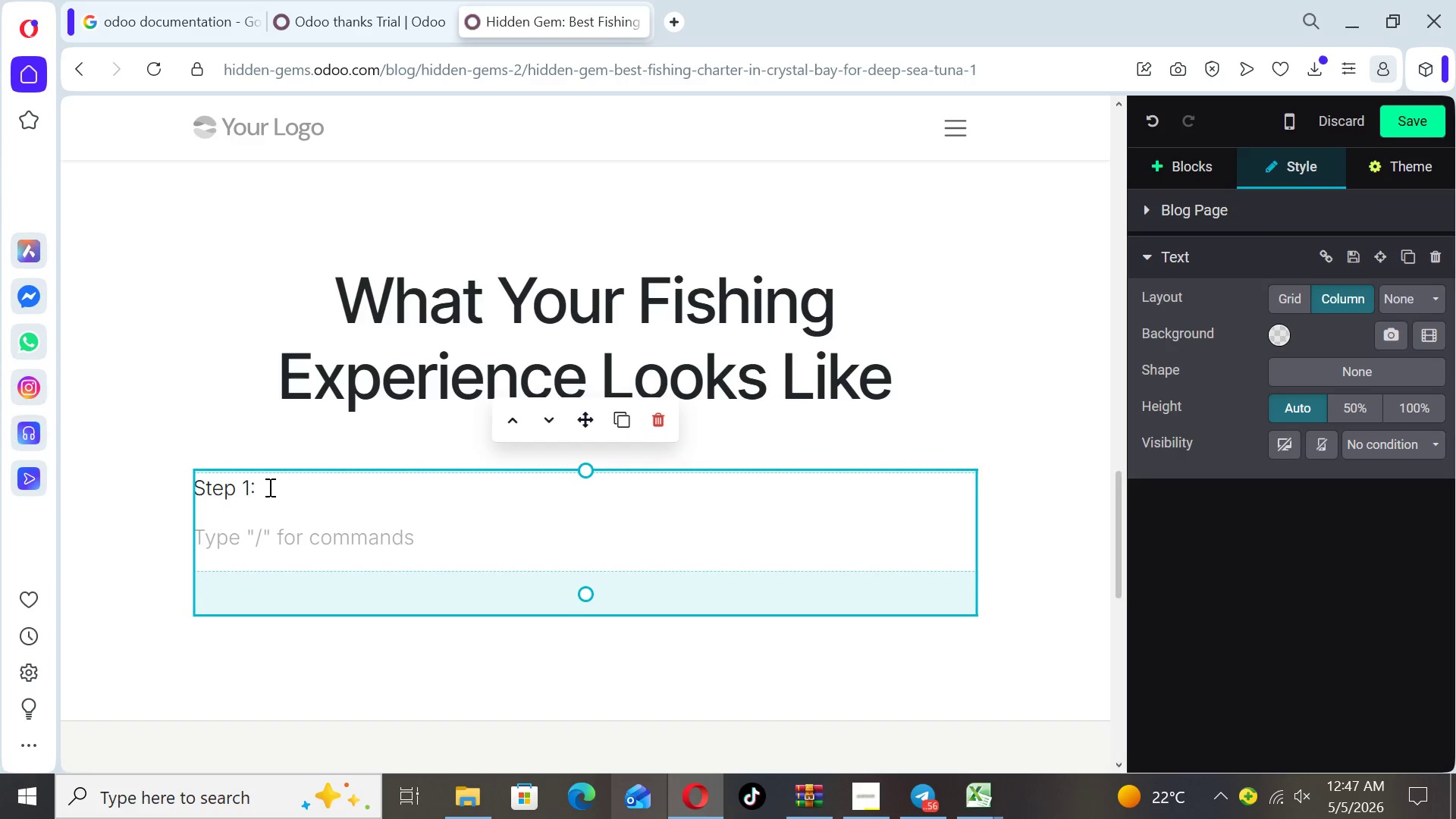 
left_click_drag(start_coordinate=[267, 487], to_coordinate=[170, 487])
 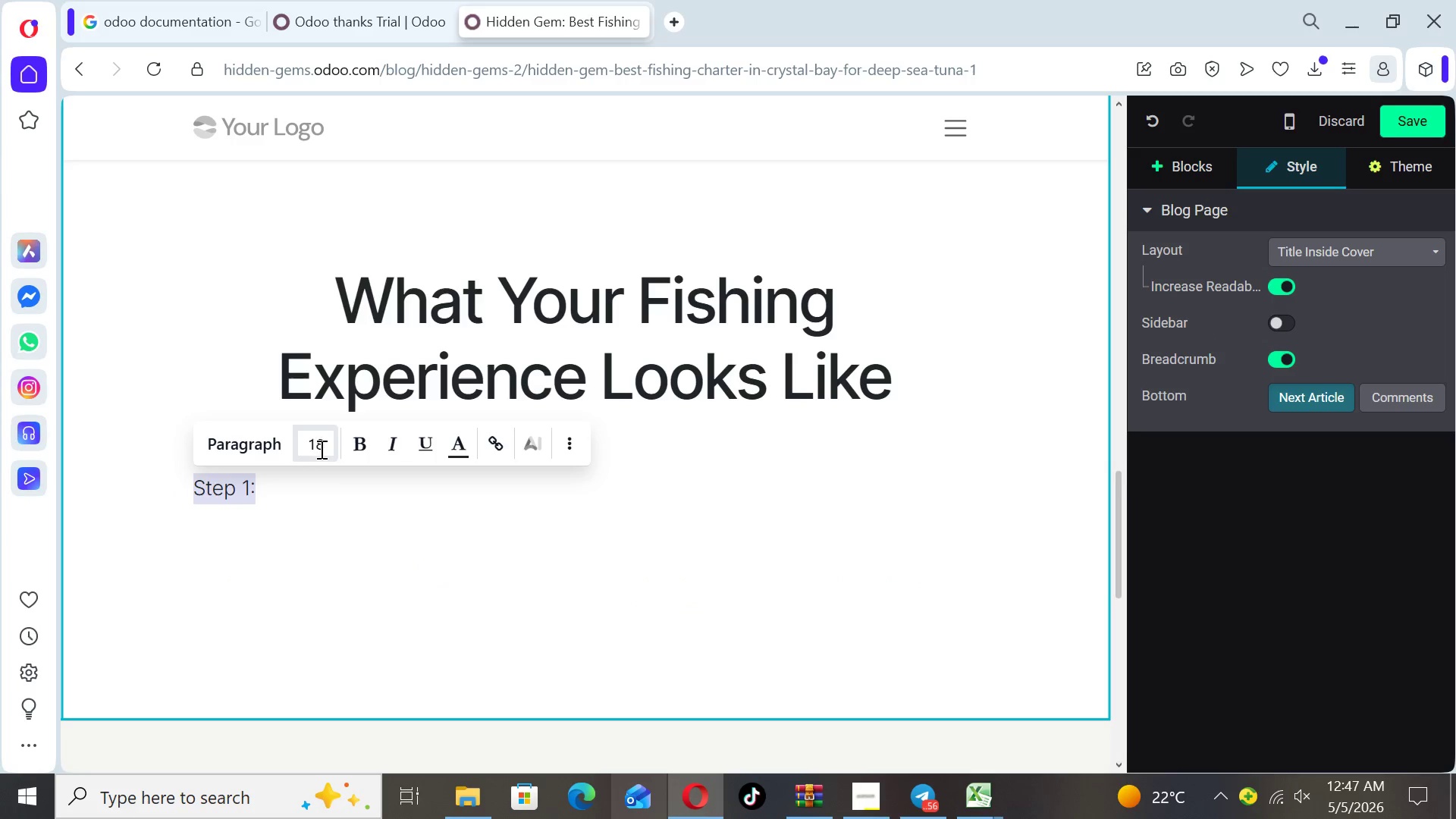 
left_click([323, 448])
 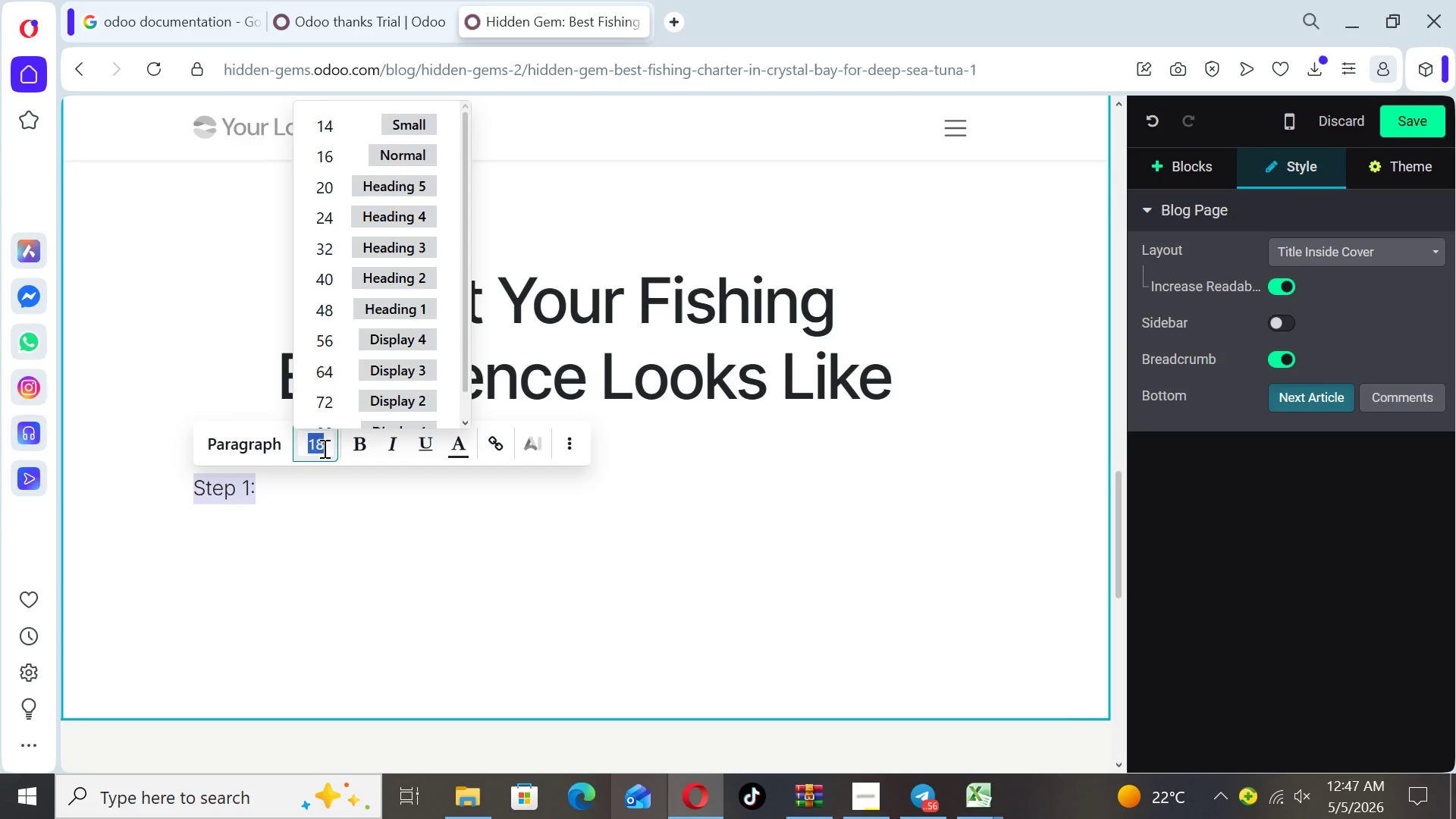 
type(20)
 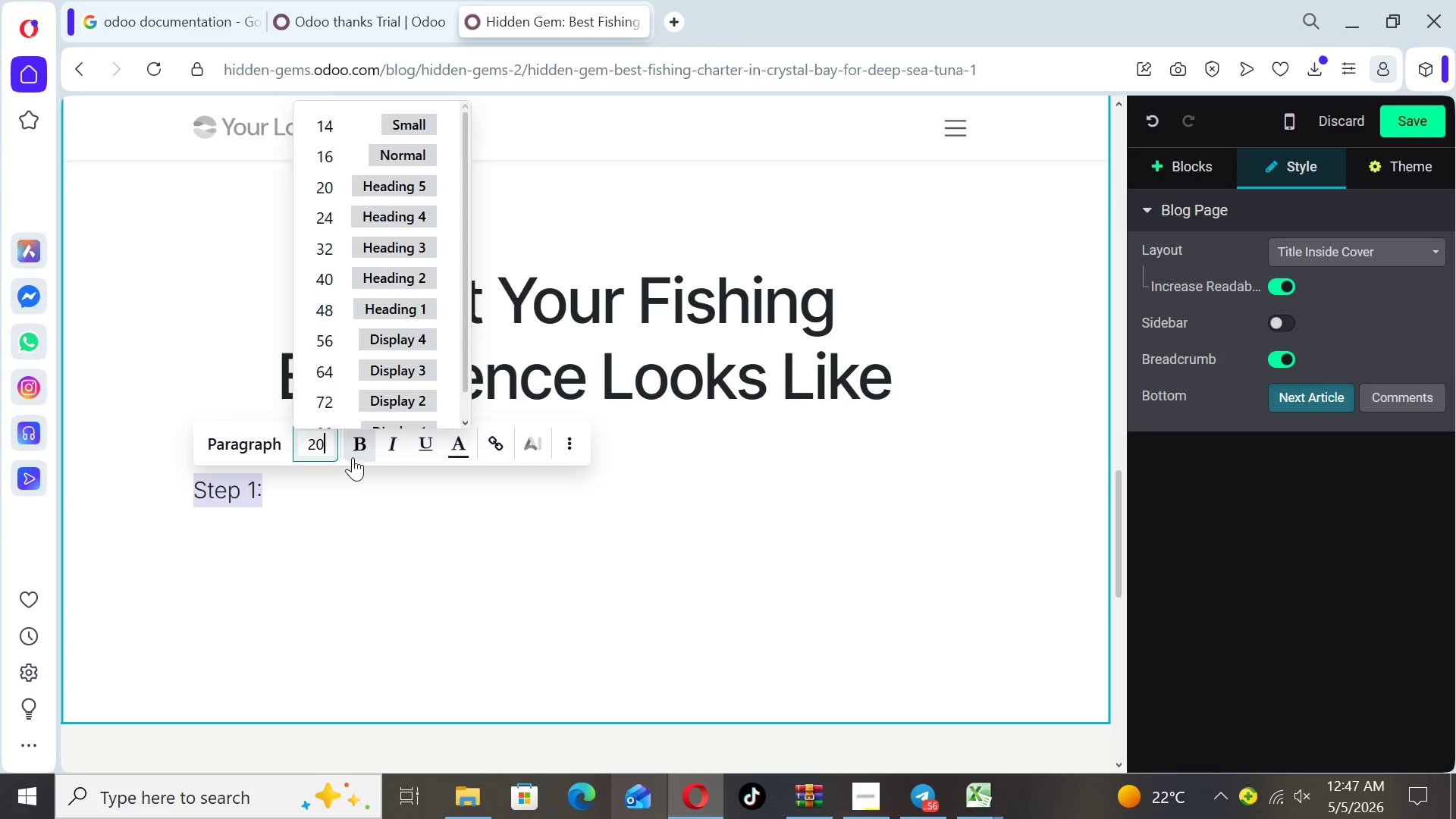 
left_click([362, 449])
 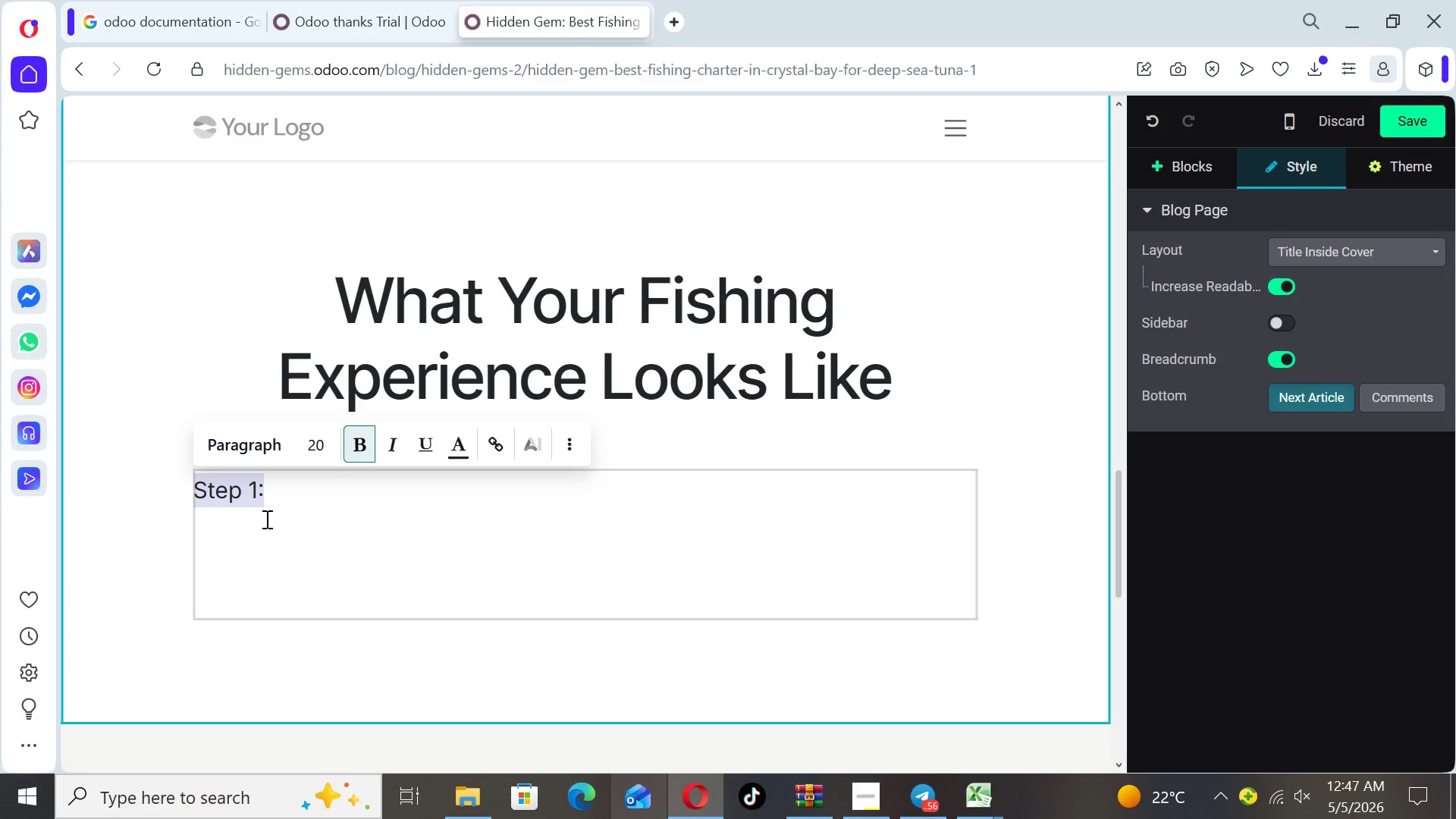 
left_click([214, 532])
 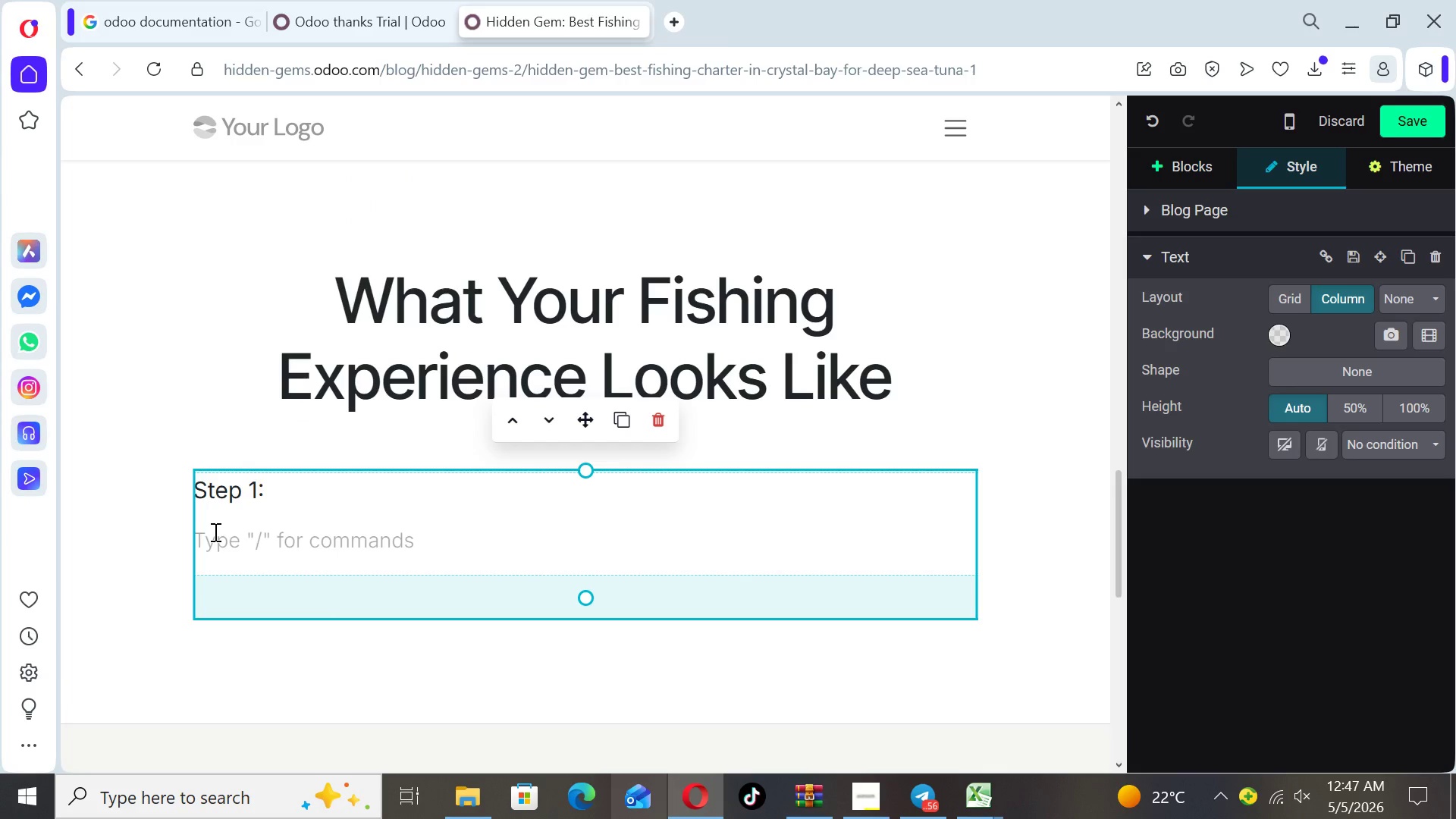 
type(Meet your captain early in the morning and prepare)
 